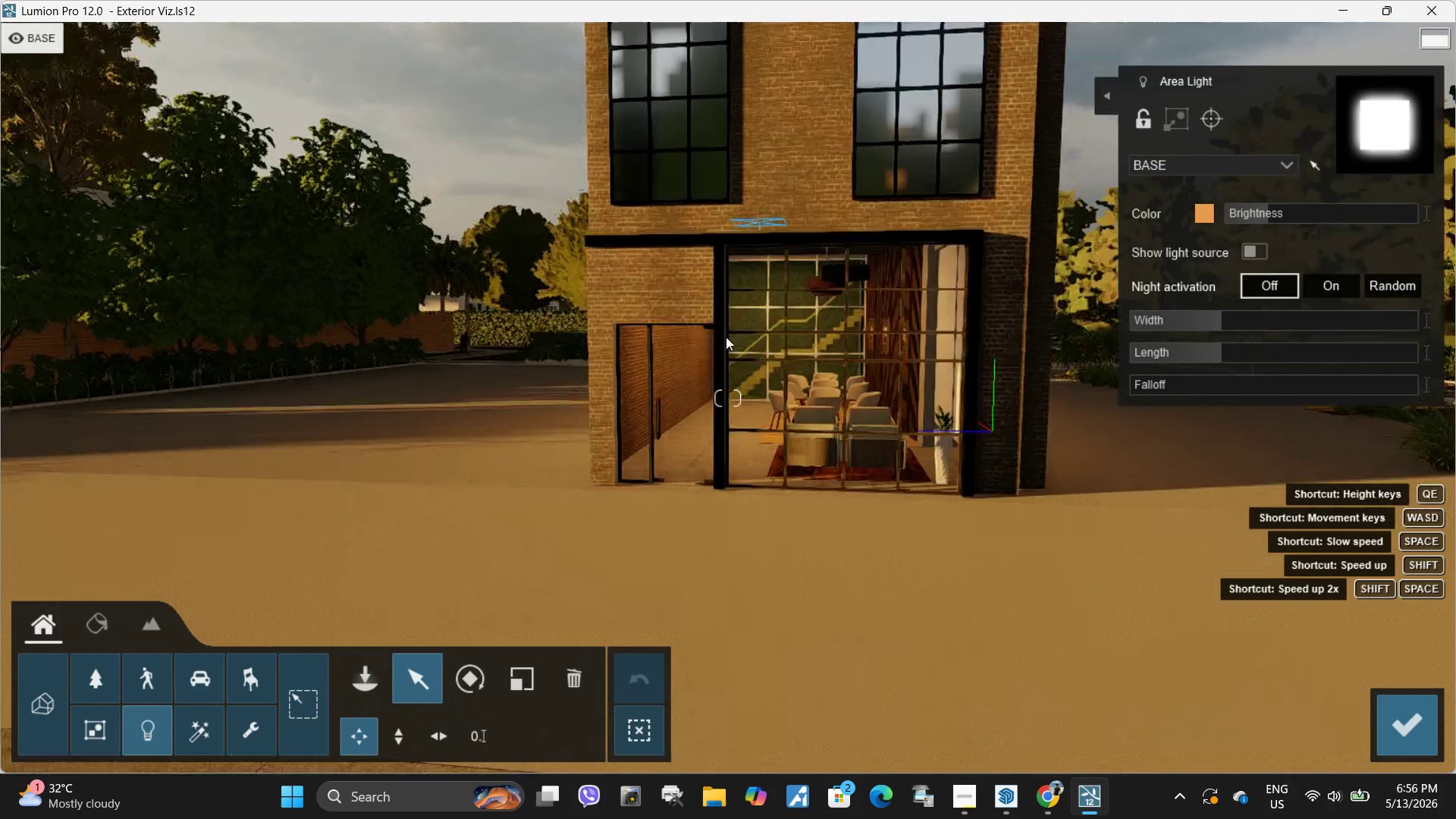 
type(ss)
 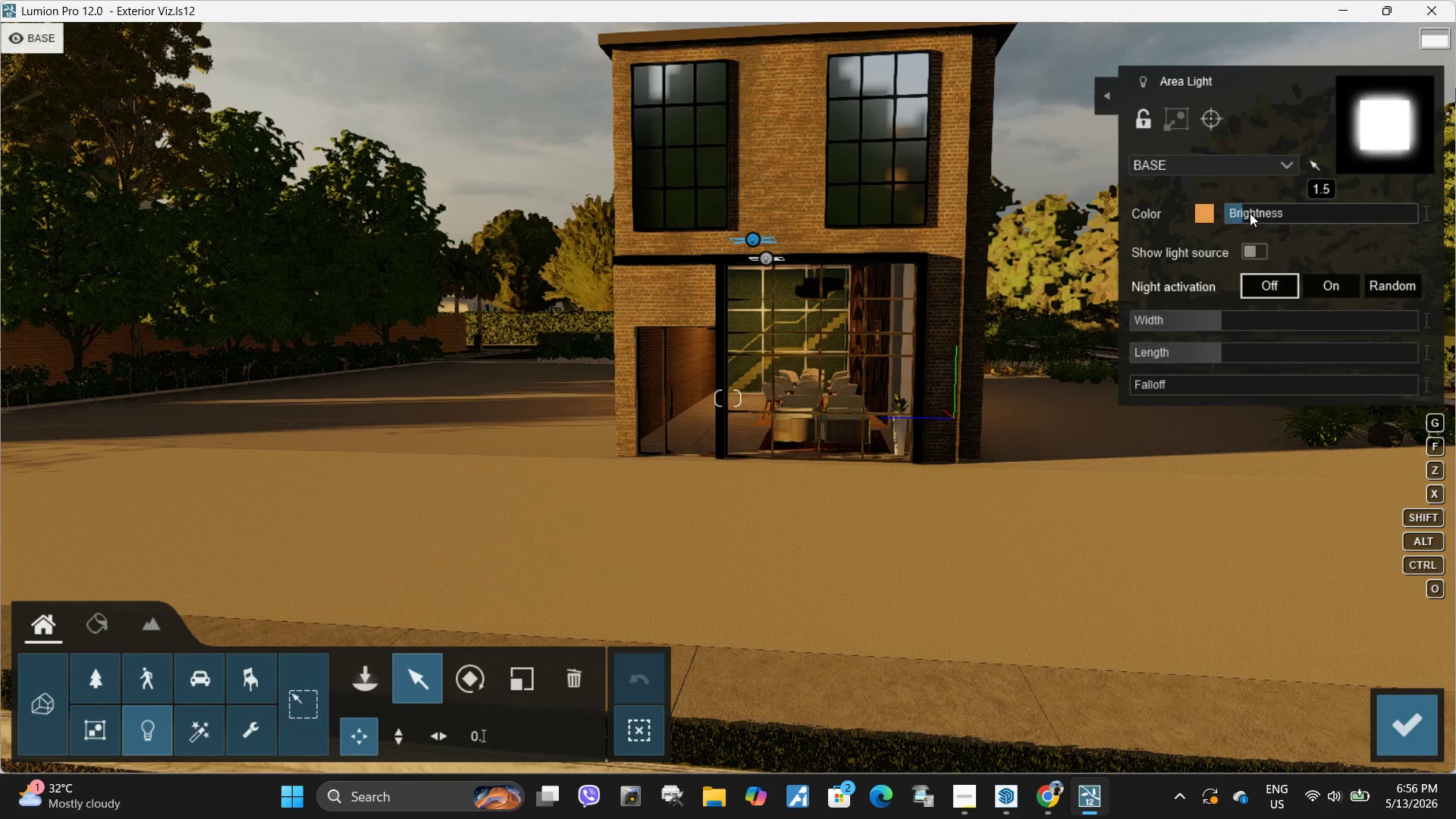 
left_click([1259, 211])
 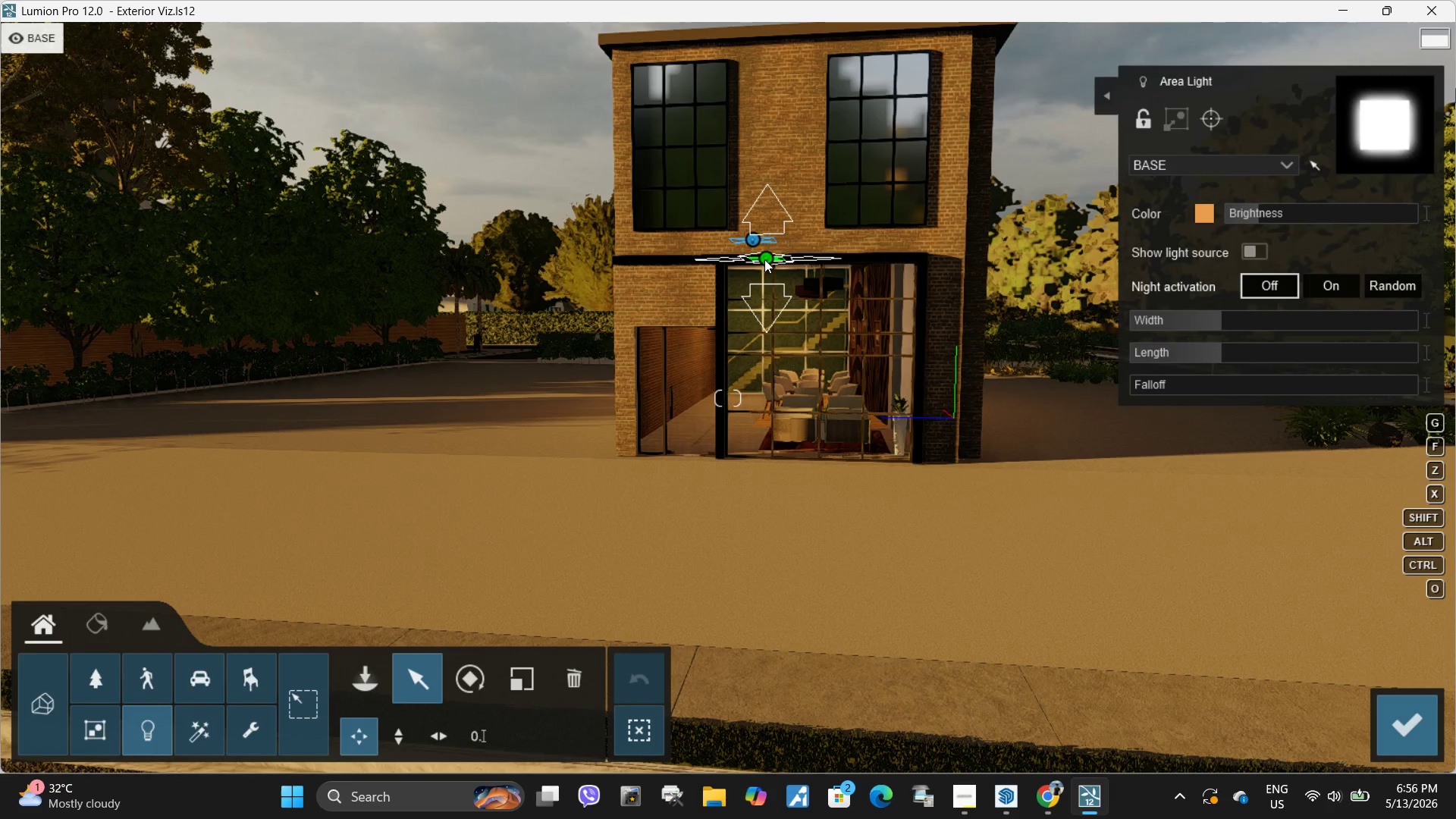 
left_click([768, 258])
 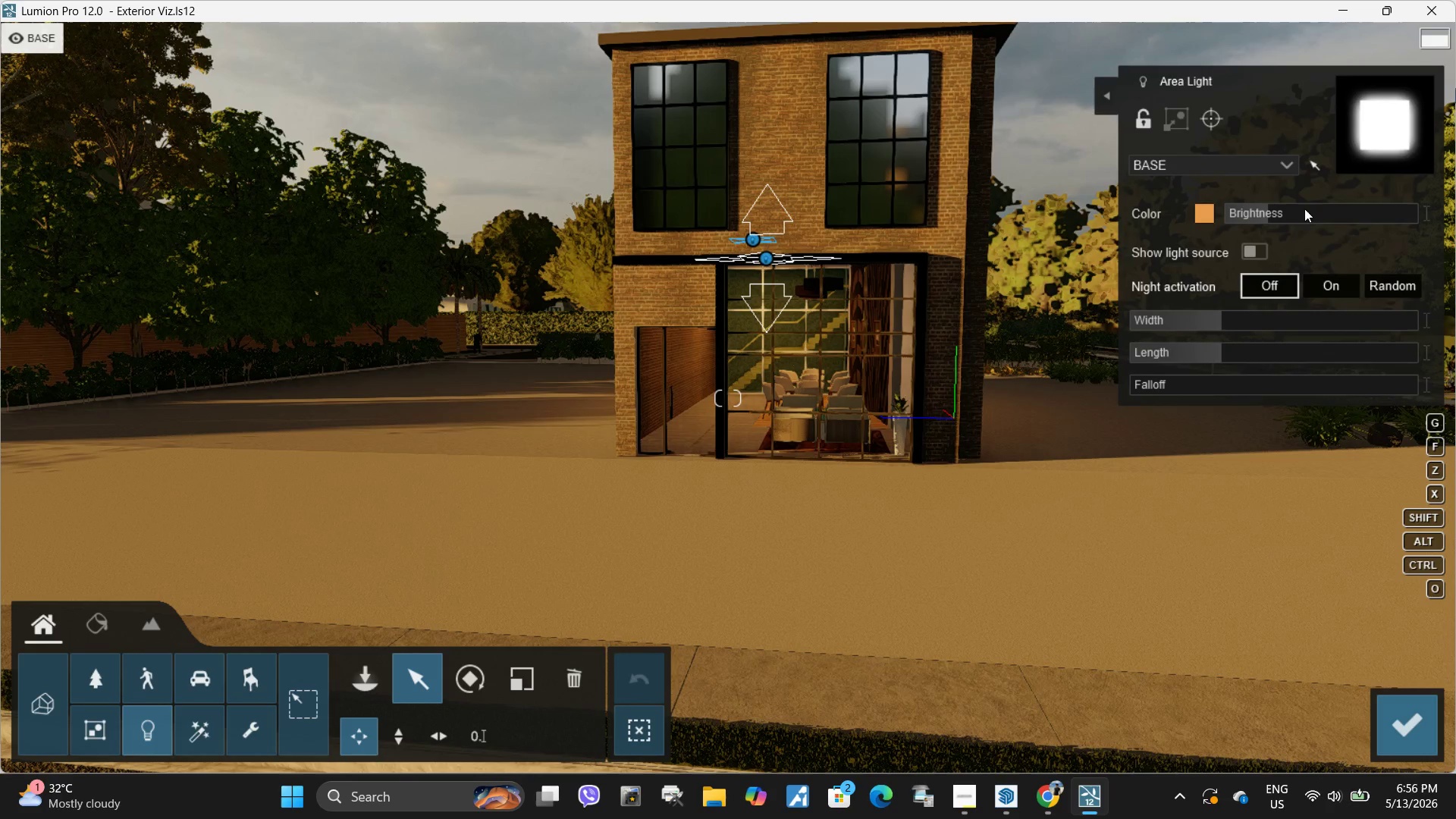 
mouse_move([1242, 228])
 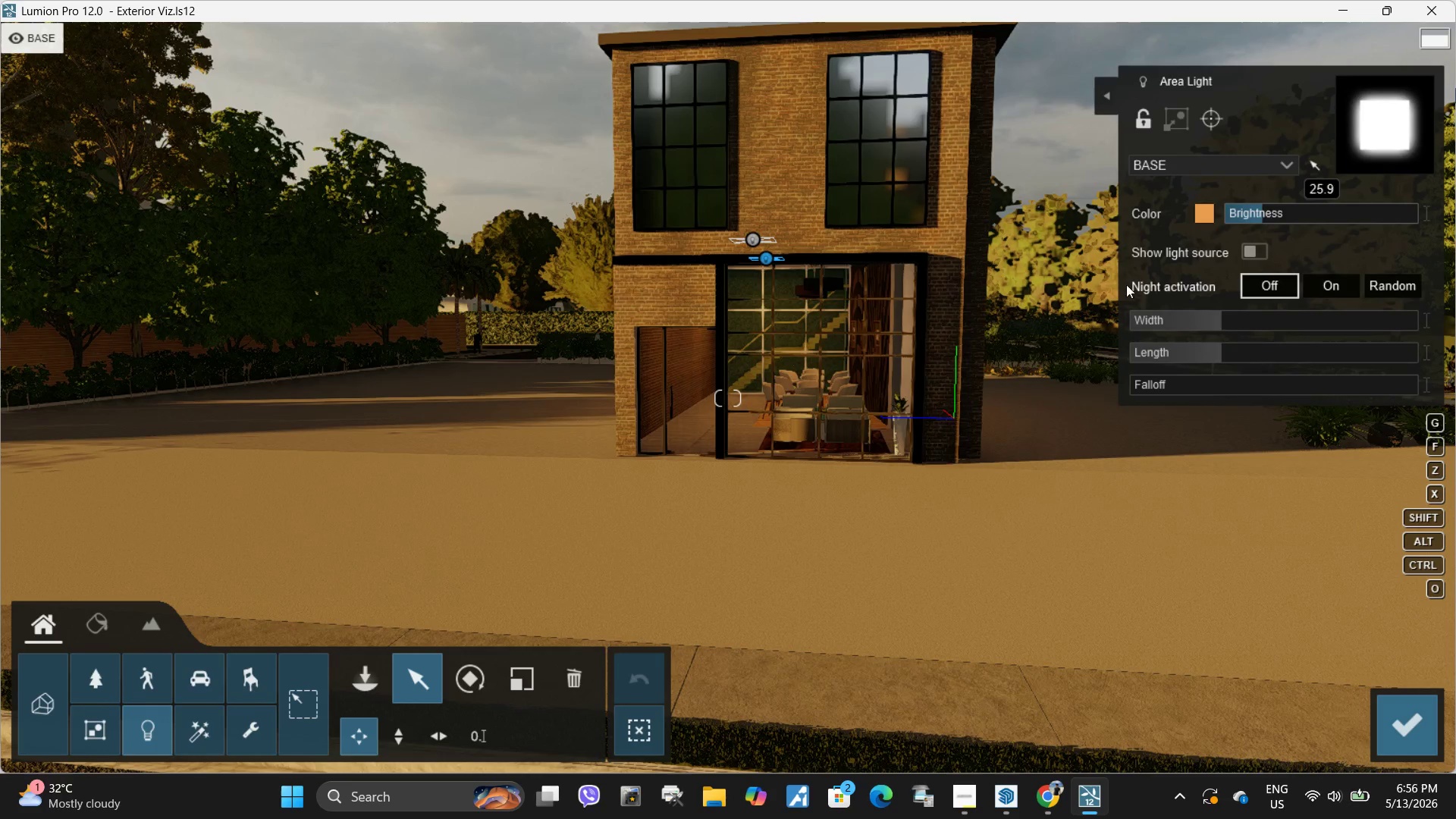 
hold_key(key=W, duration=3.02)
 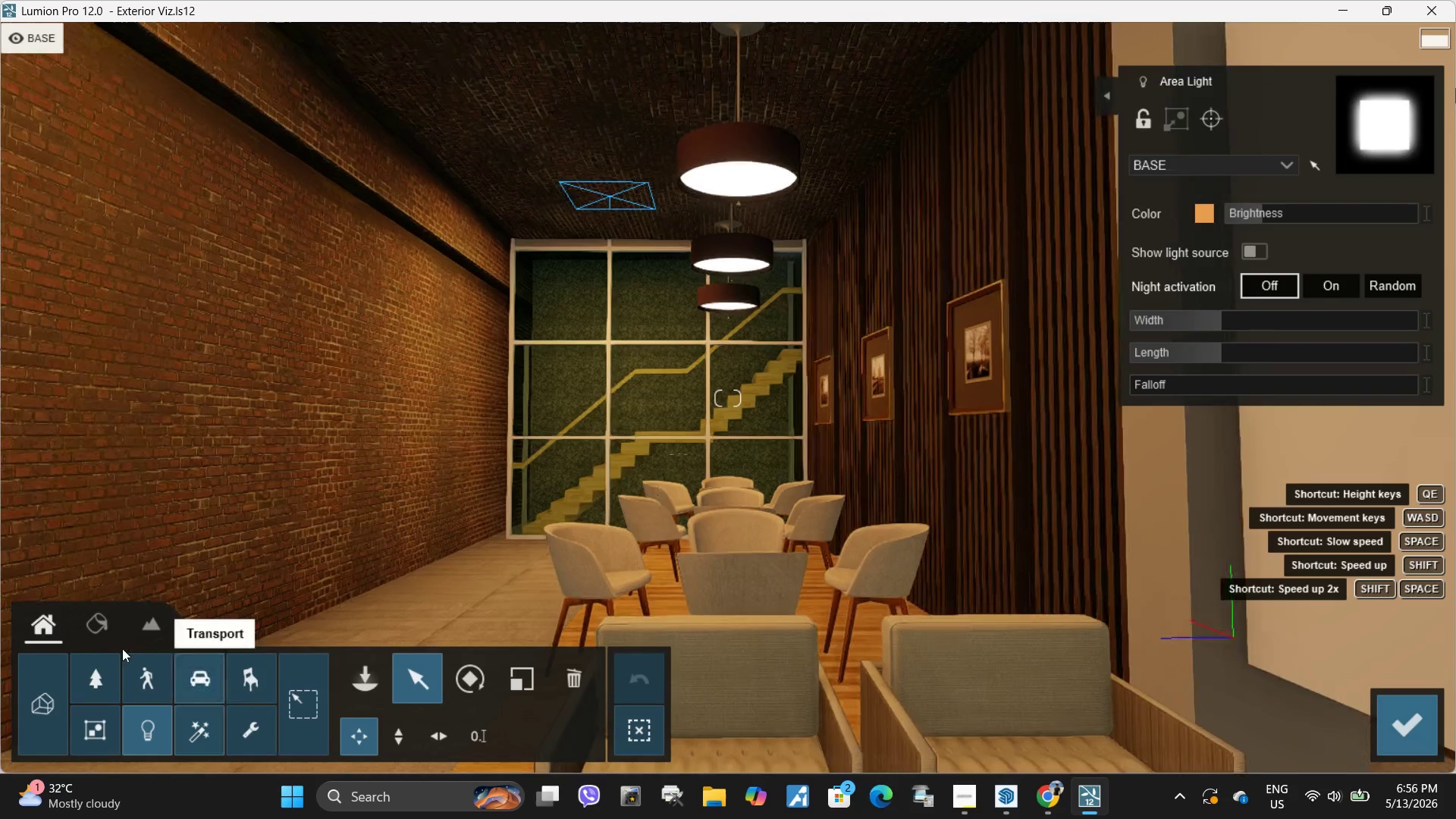 
key(E)
 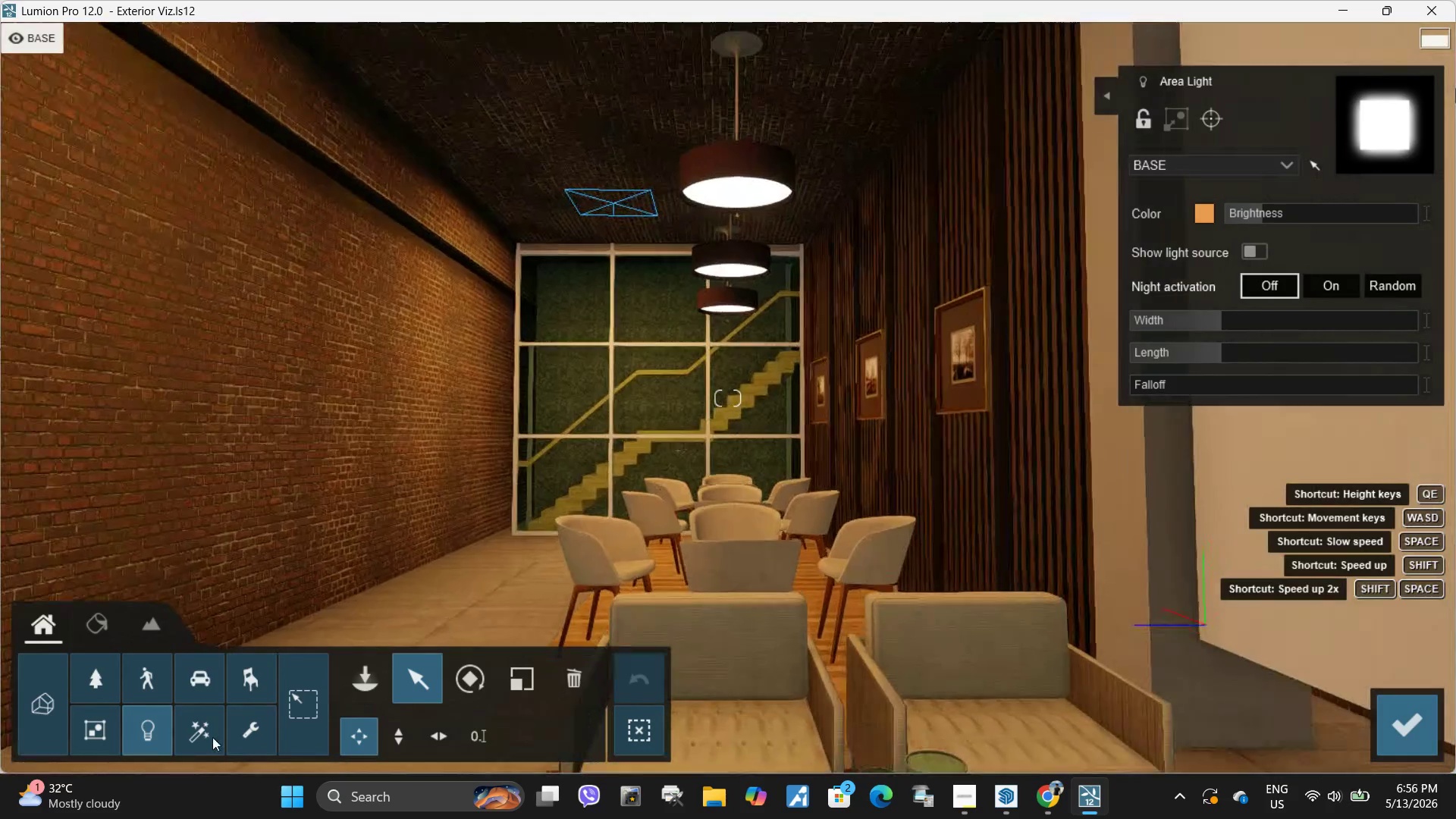 
left_click([371, 677])
 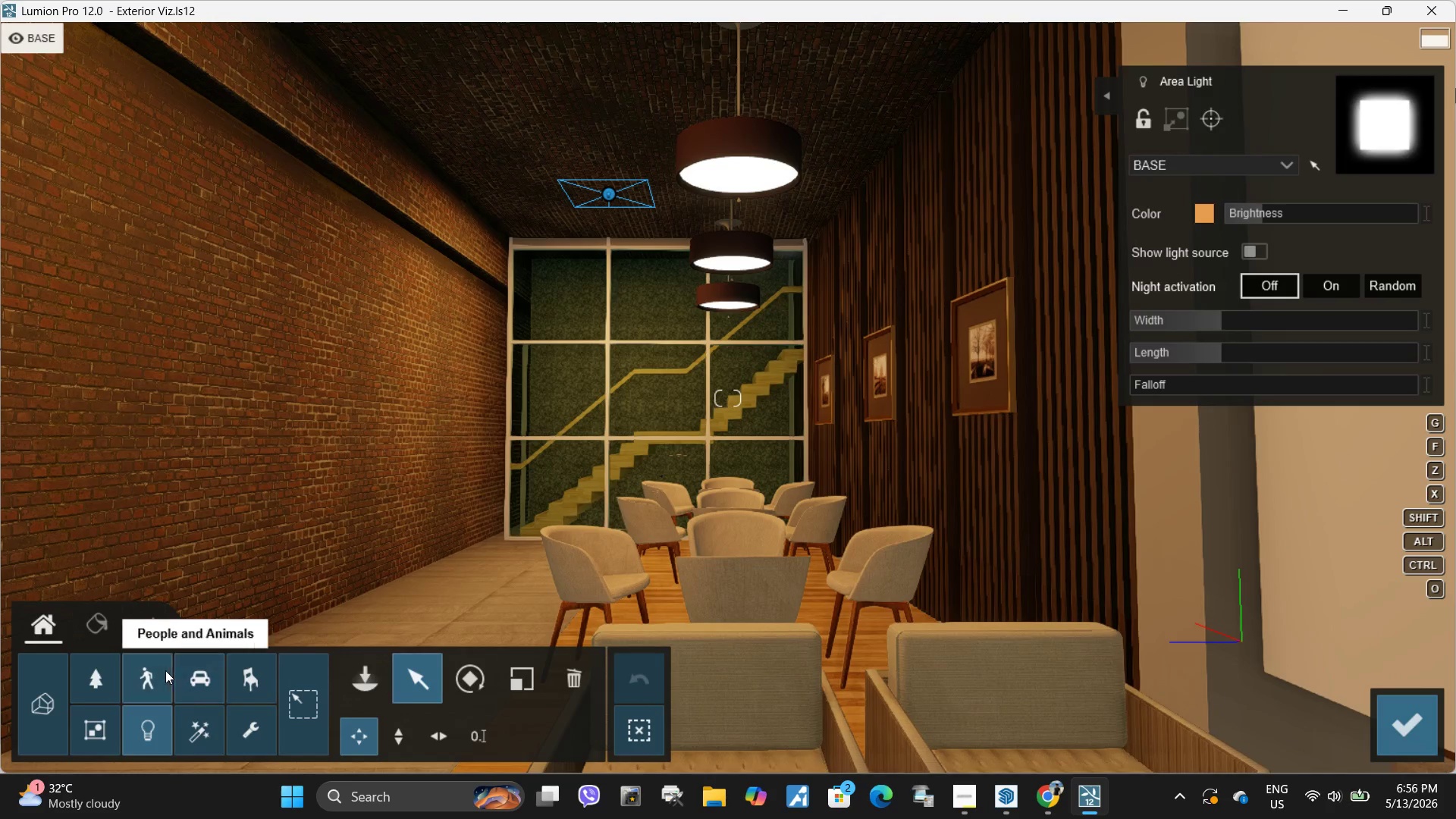 
left_click([369, 680])
 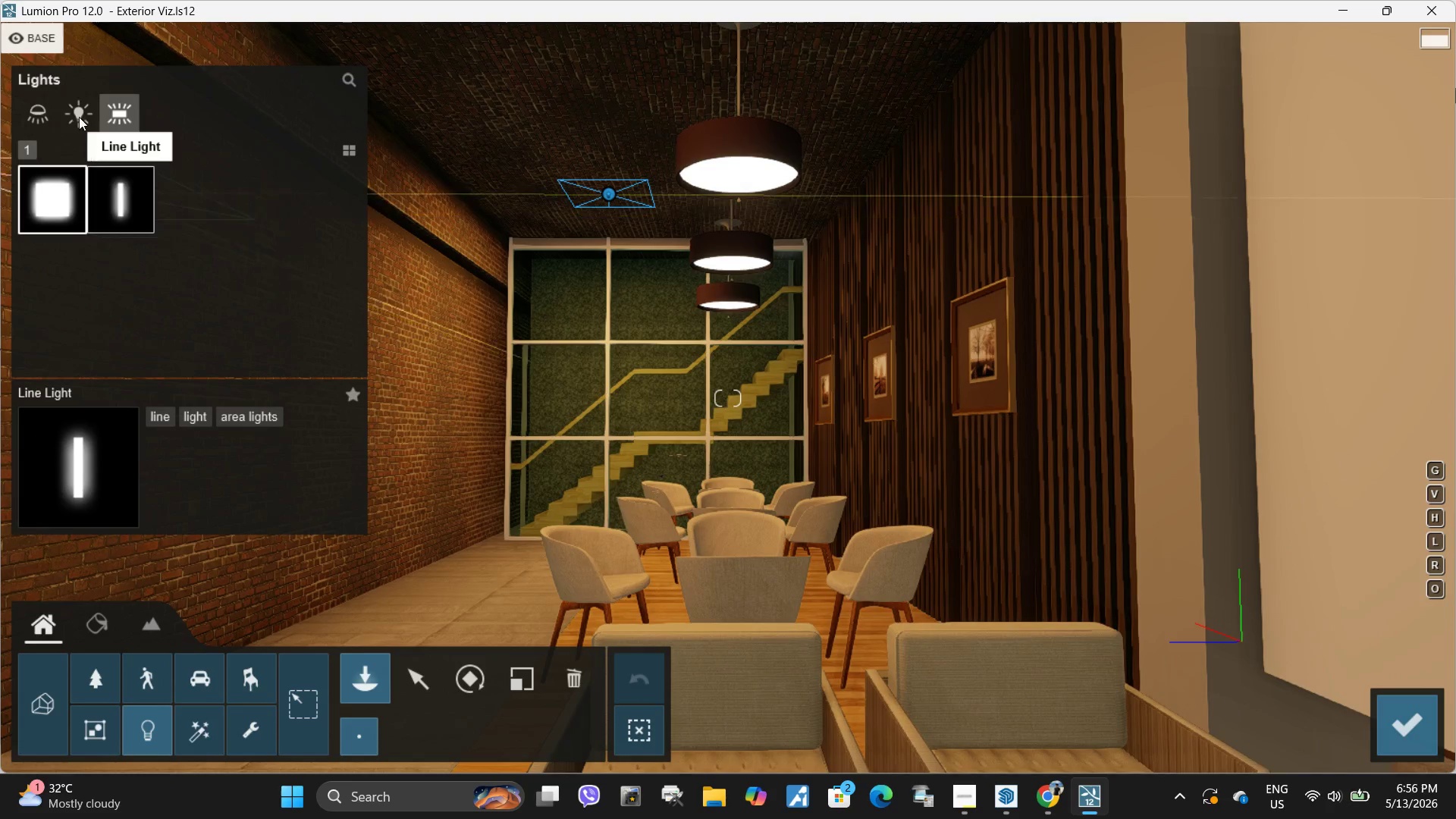 
left_click([38, 113])
 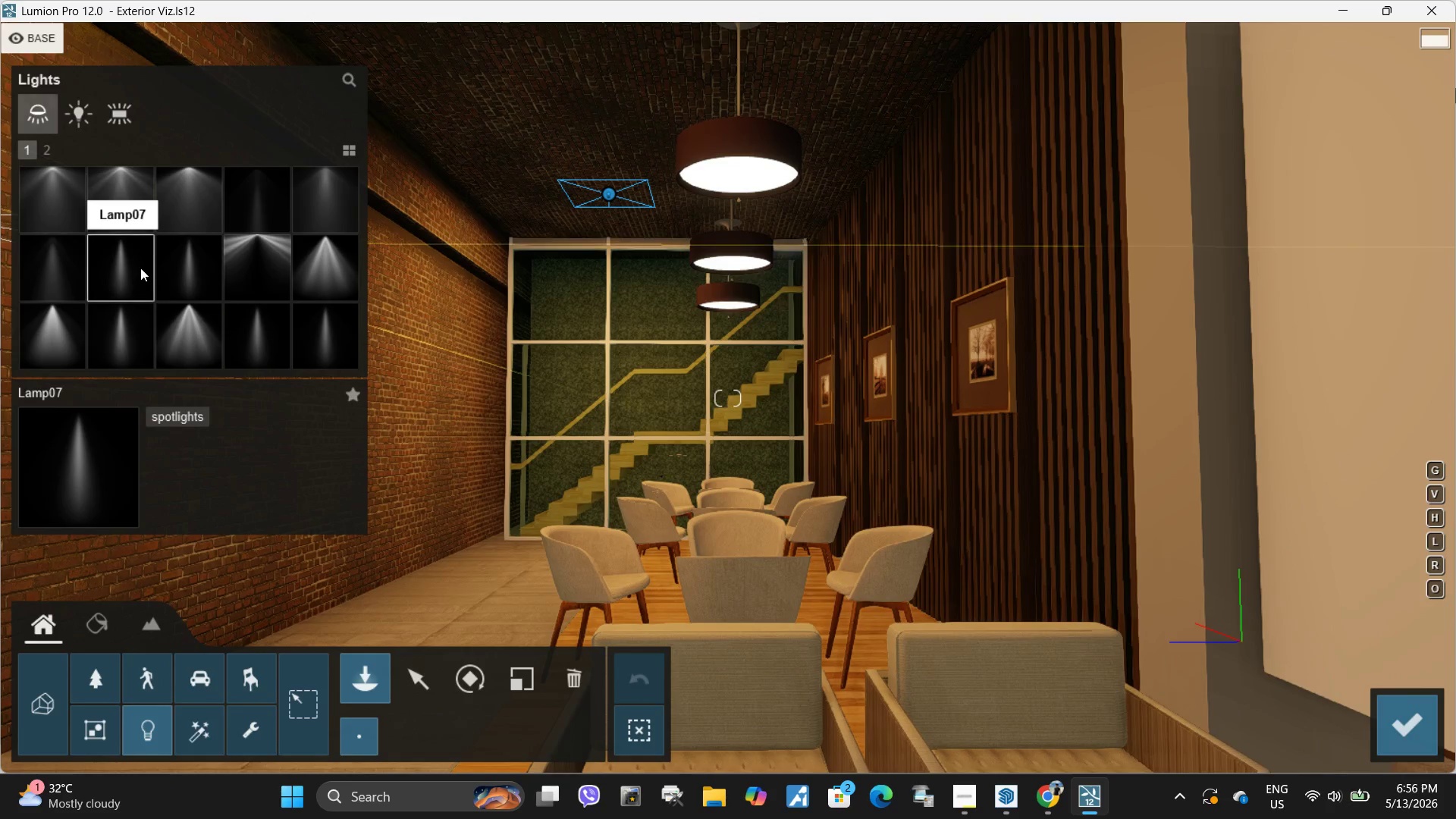 
left_click([141, 270])
 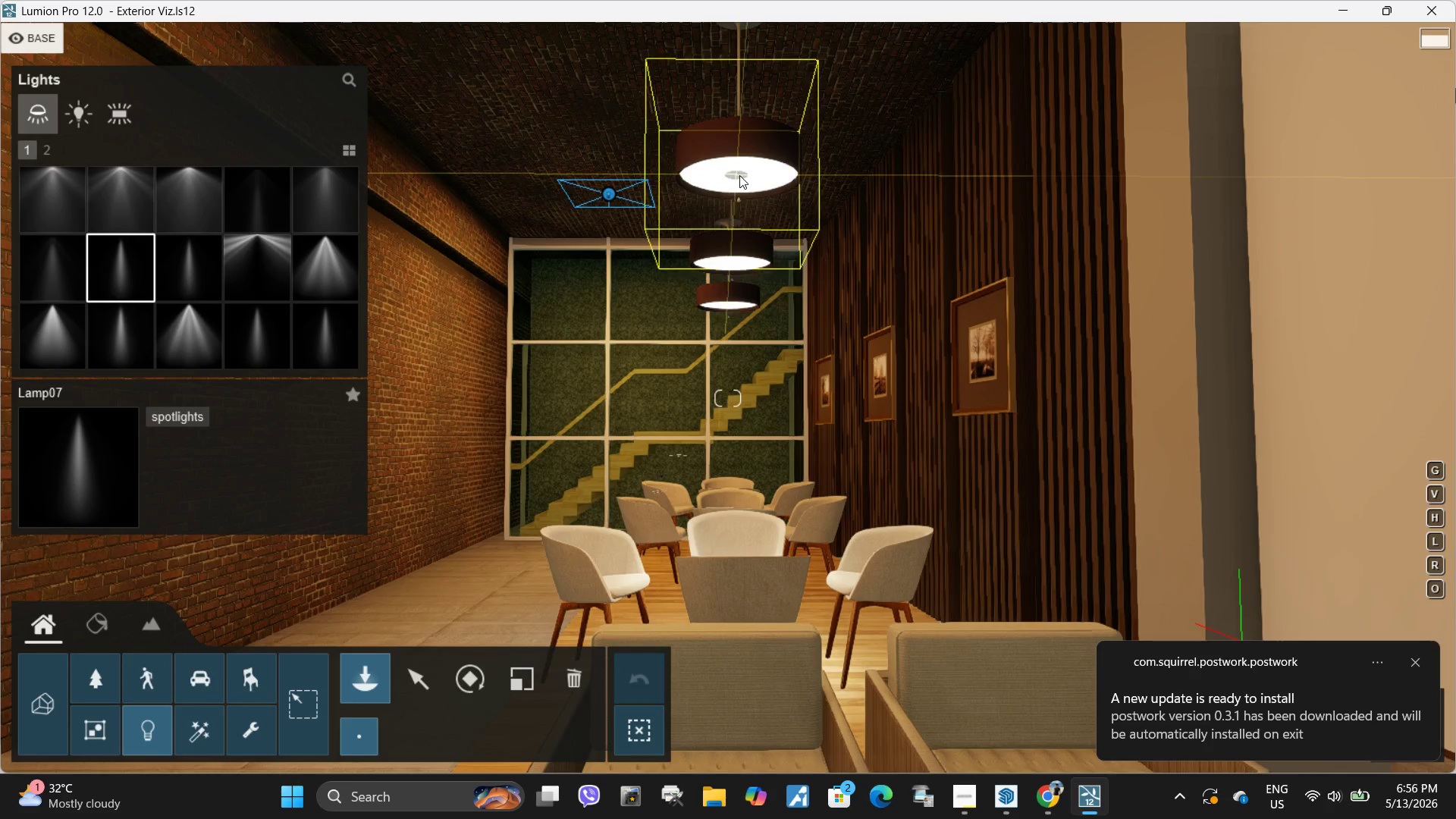 
left_click([739, 175])
 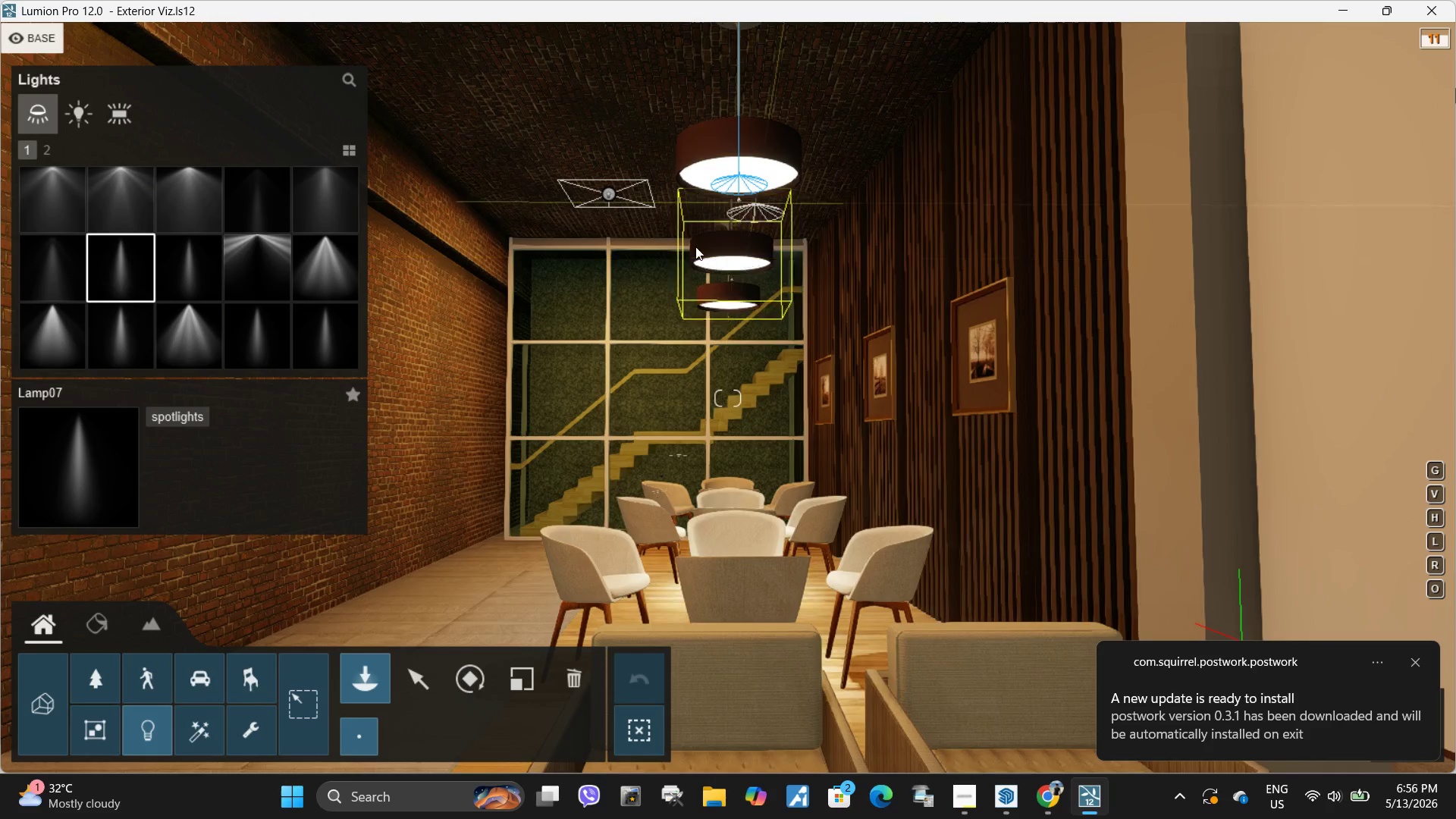 
left_click([413, 683])
 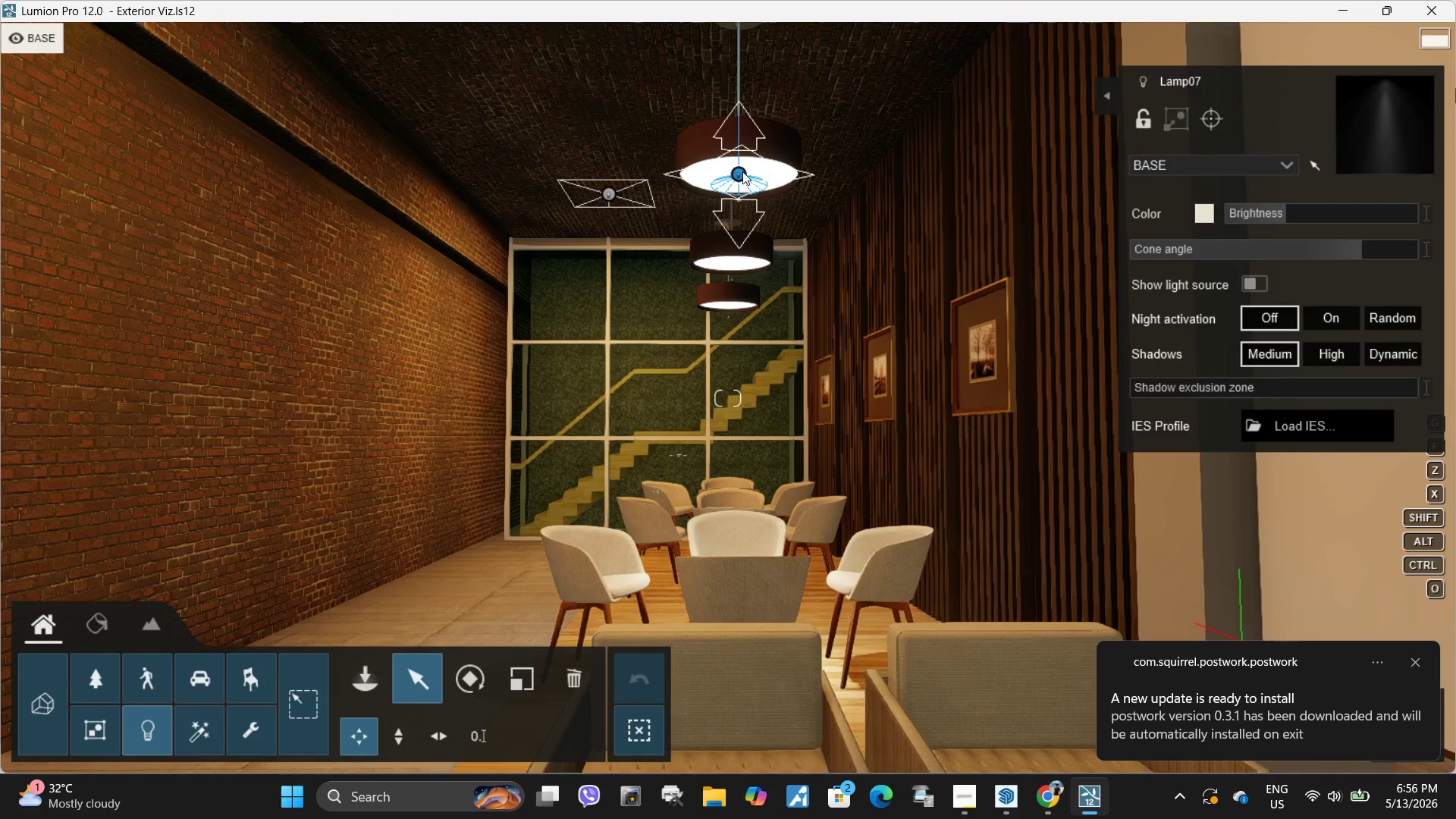 
left_click([742, 171])
 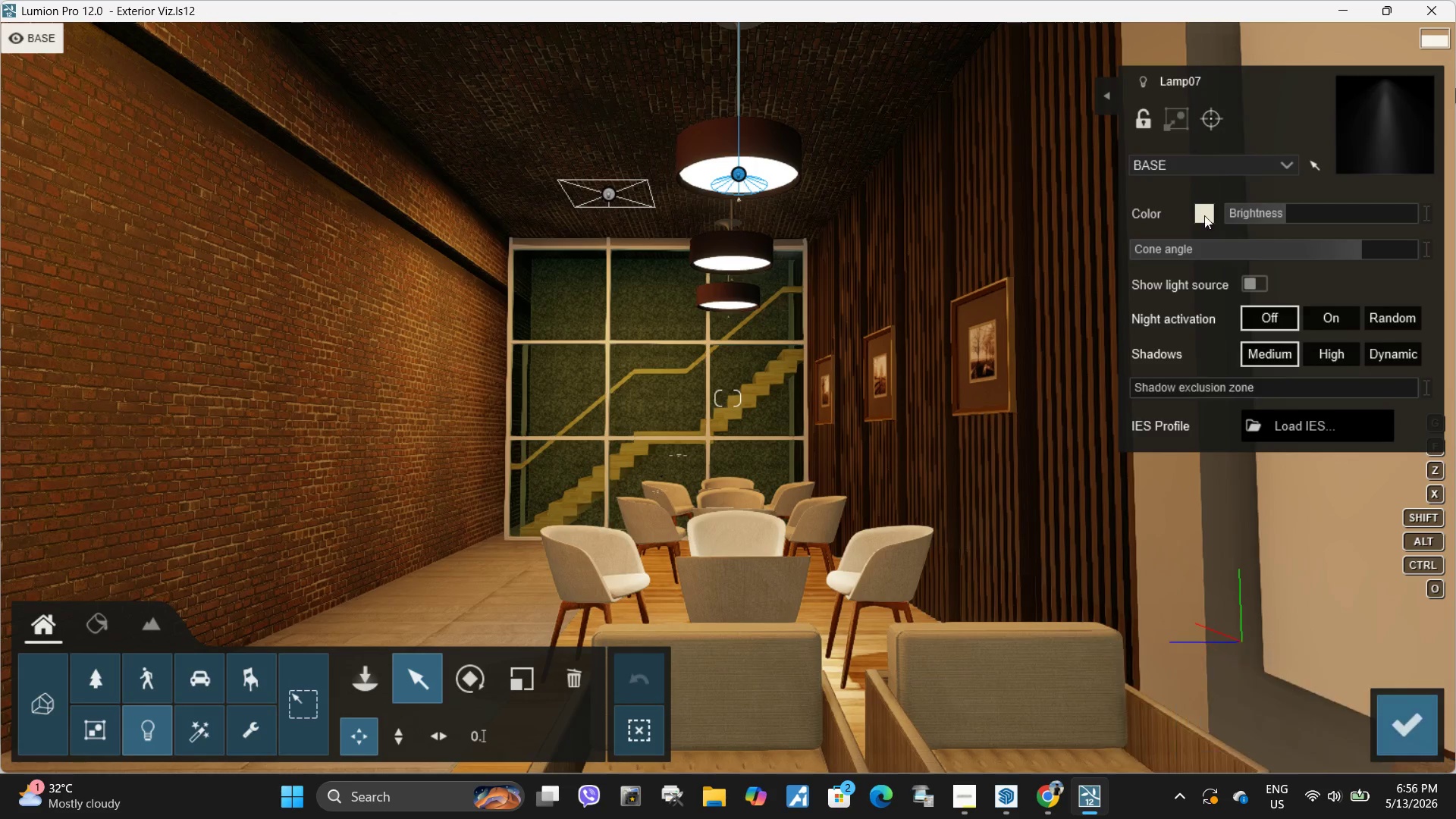 
left_click([1210, 216])
 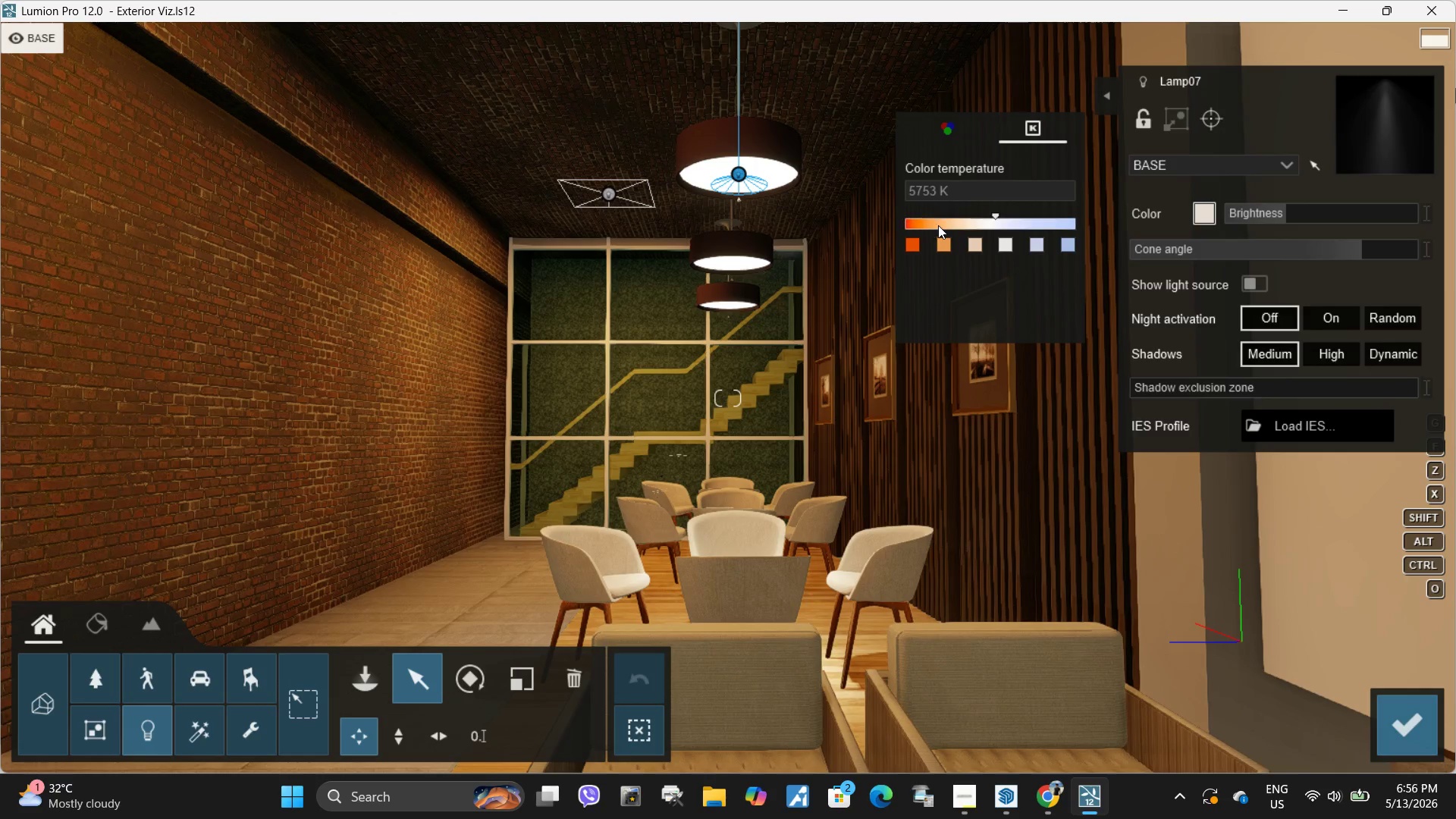 
left_click([942, 242])
 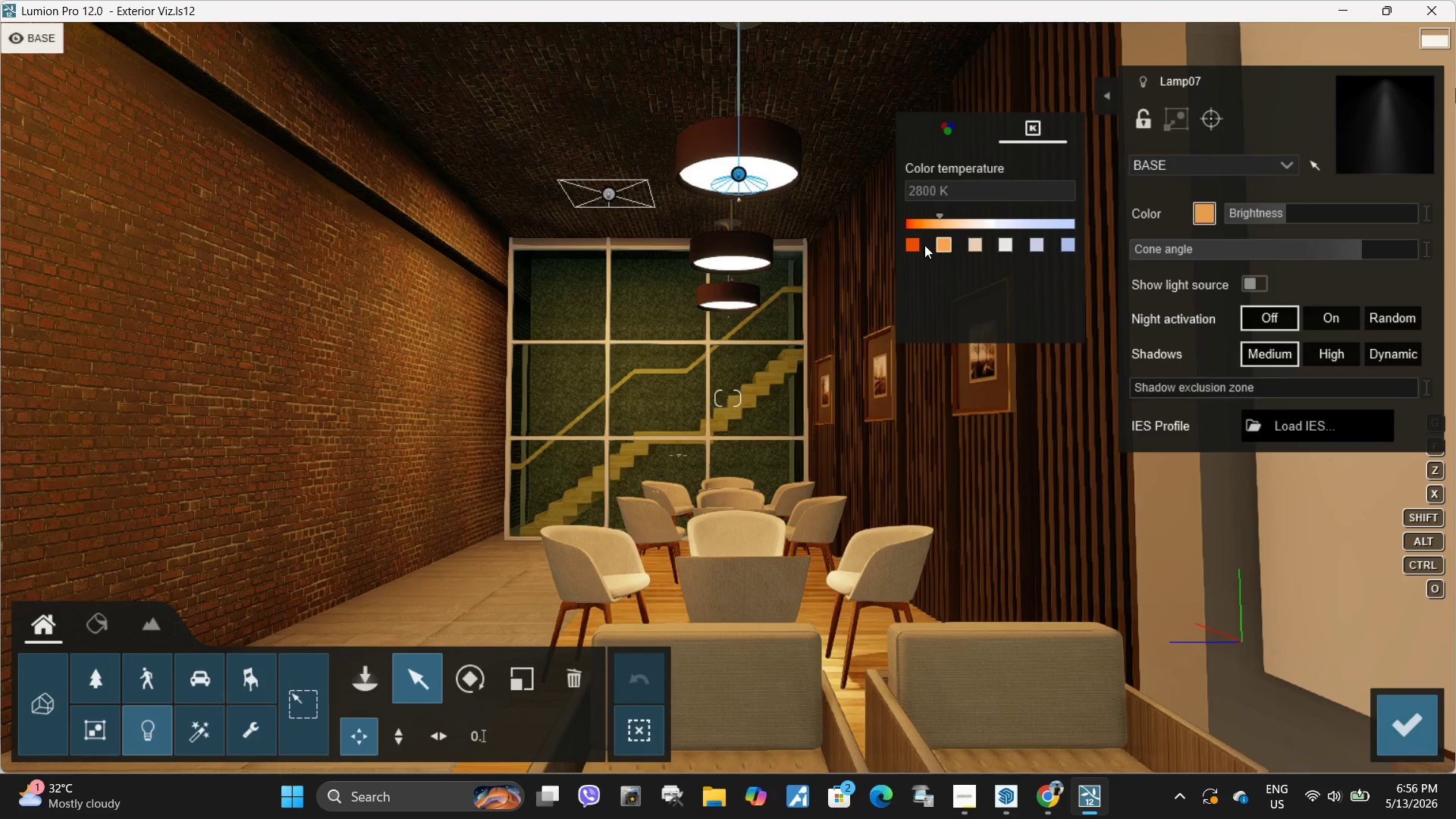 
left_click([918, 246])
 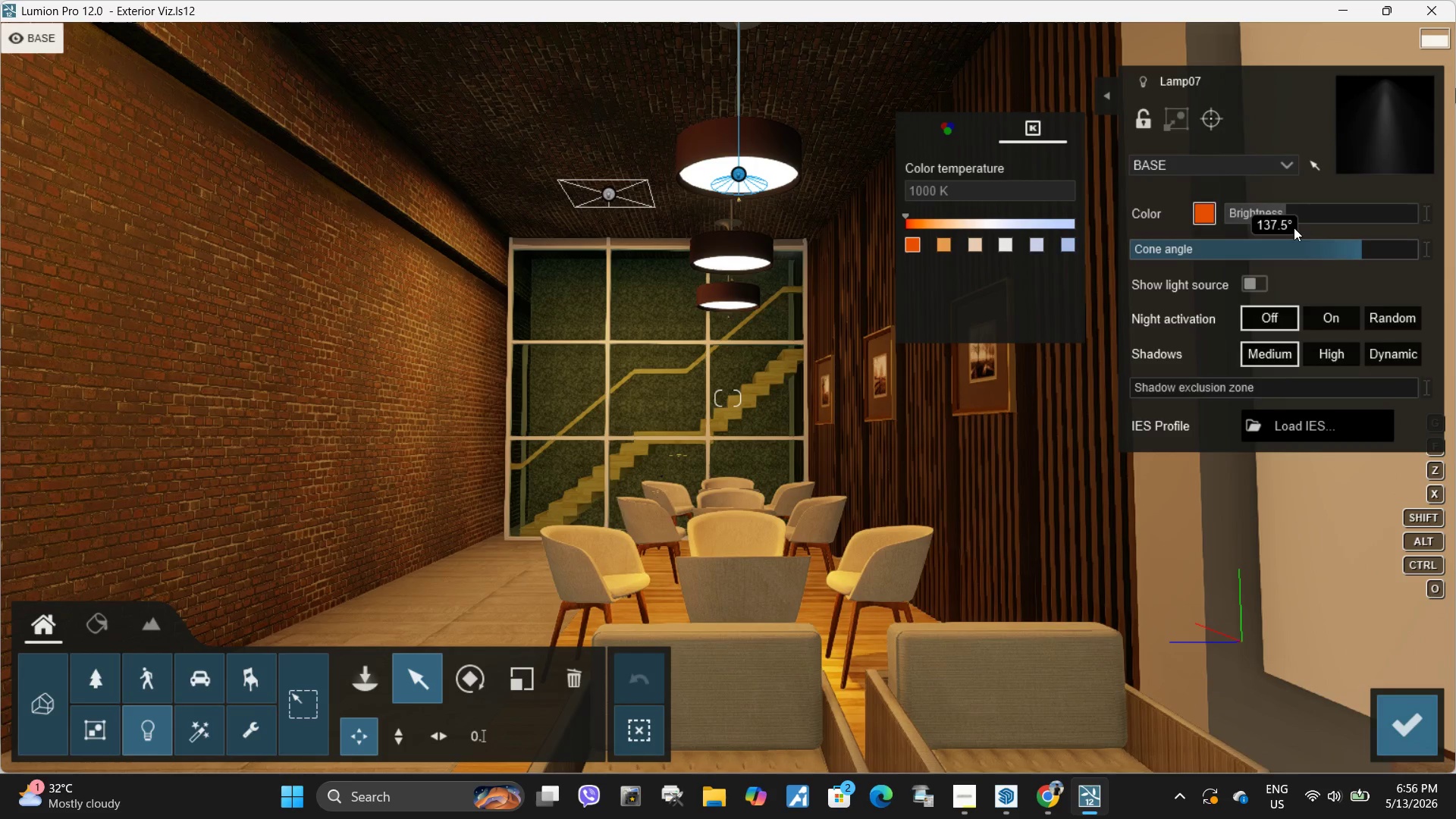 
left_click_drag(start_coordinate=[1283, 215], to_coordinate=[1291, 206])
 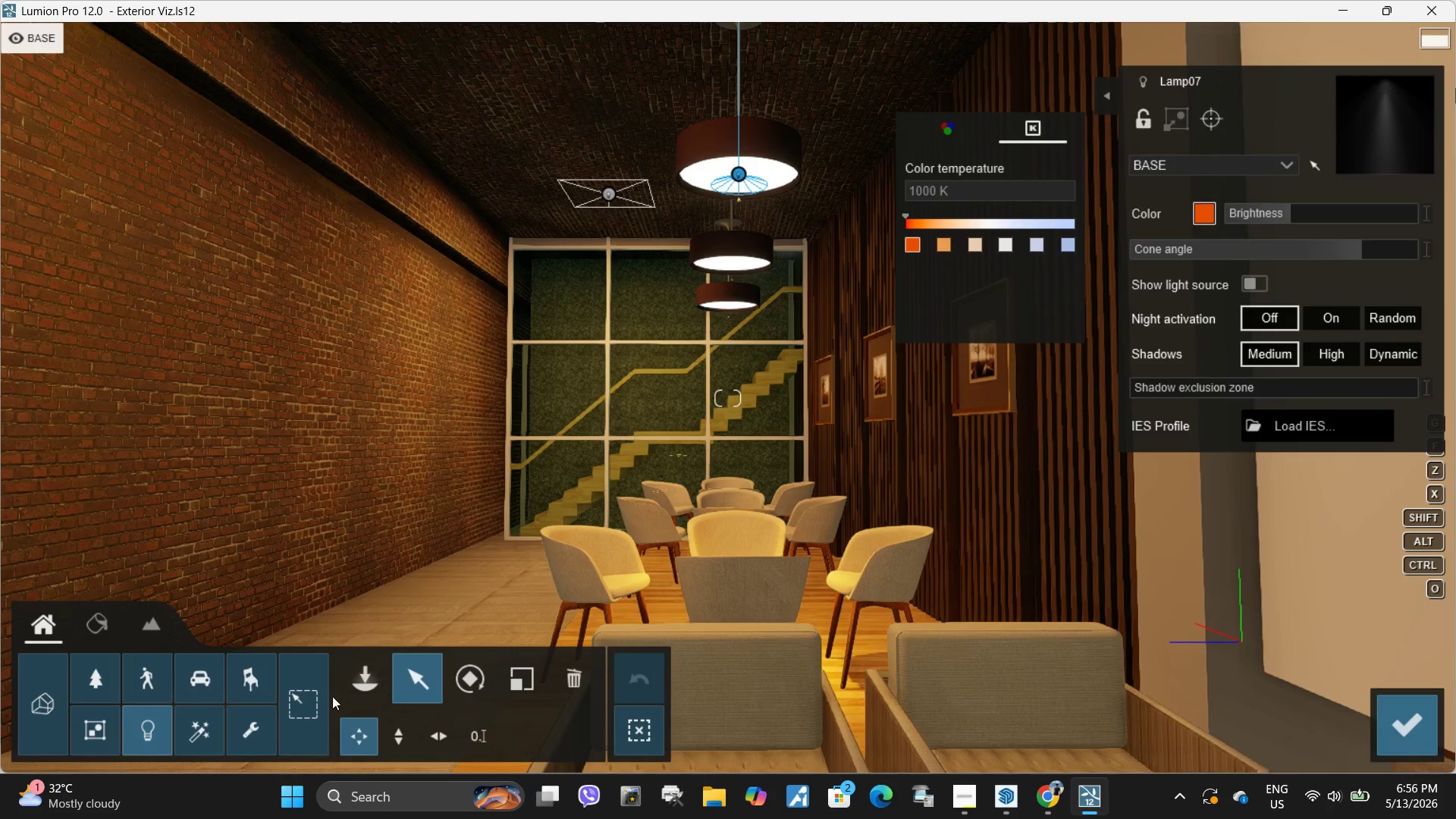 
left_click([96, 623])
 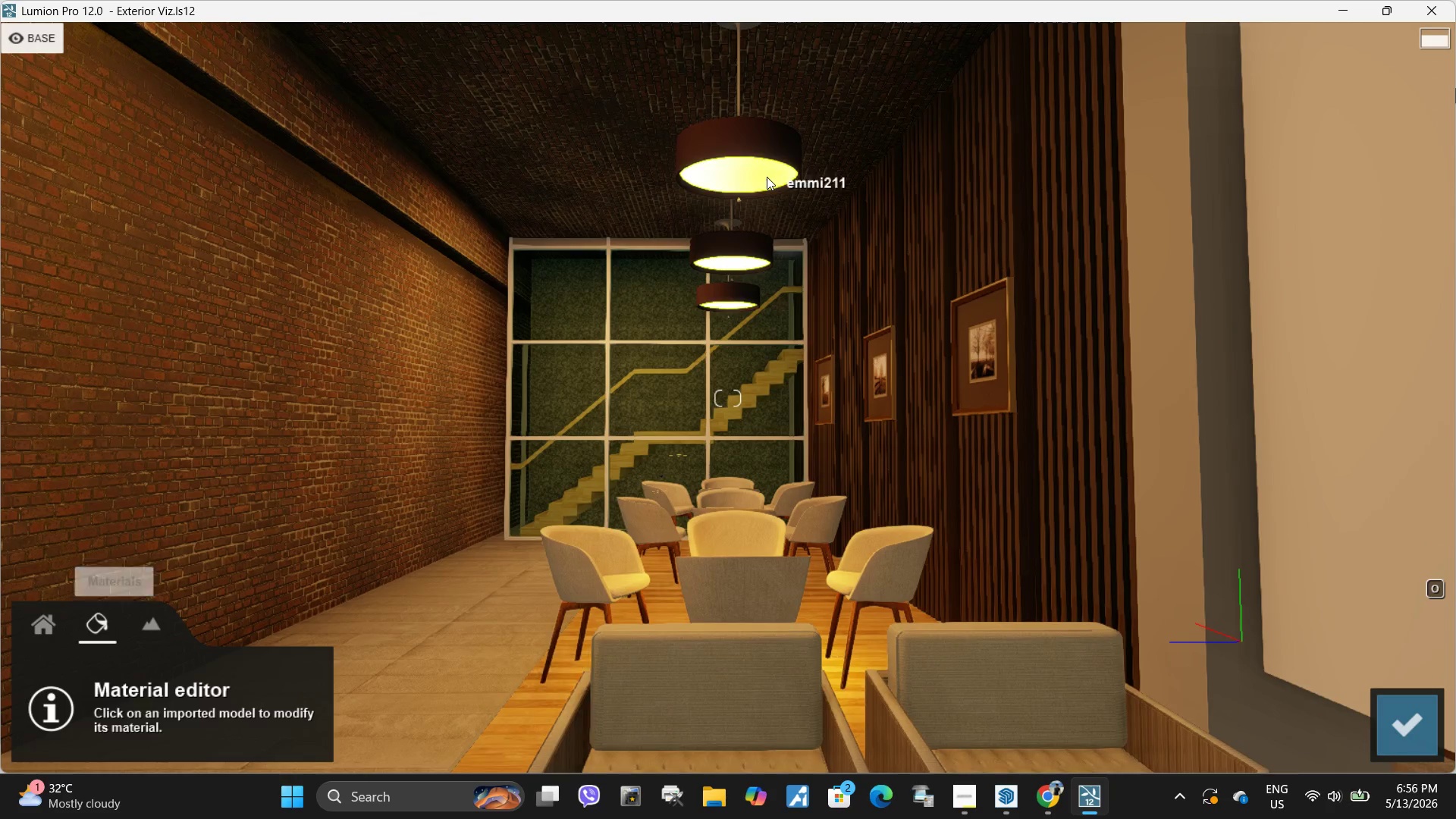 
left_click([767, 177])
 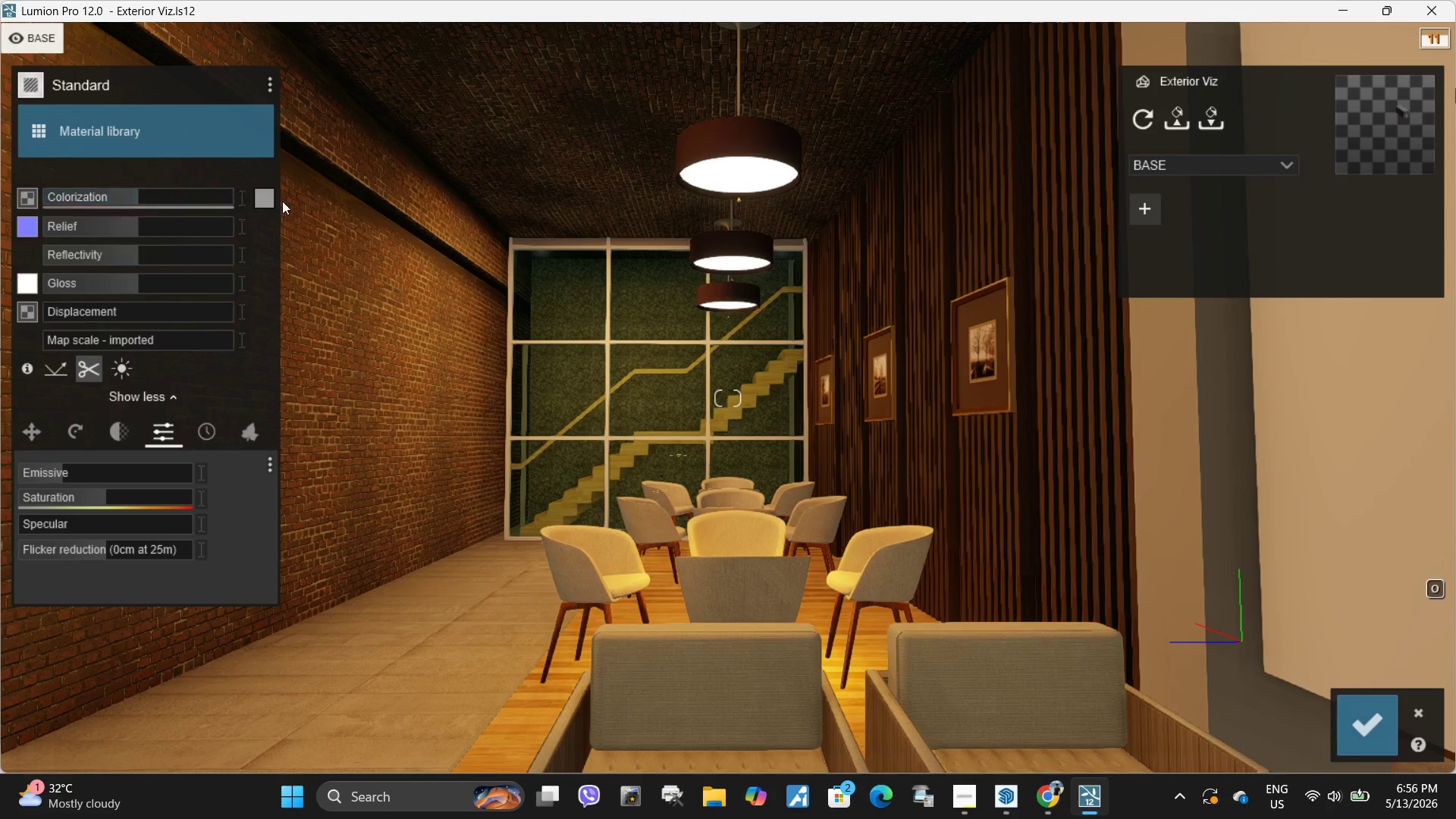 
left_click([262, 201])
 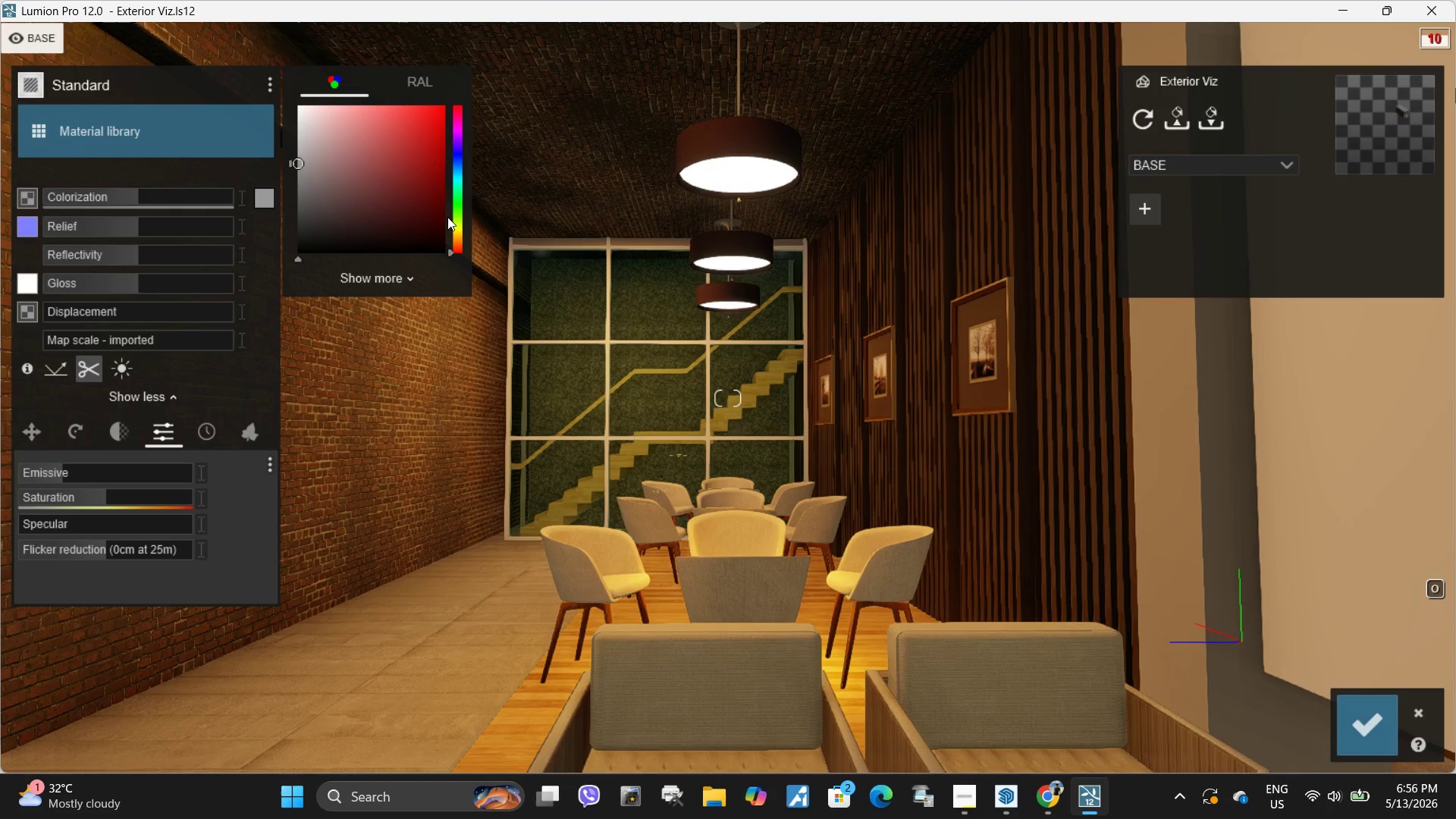 
left_click_drag(start_coordinate=[463, 234], to_coordinate=[456, 236])
 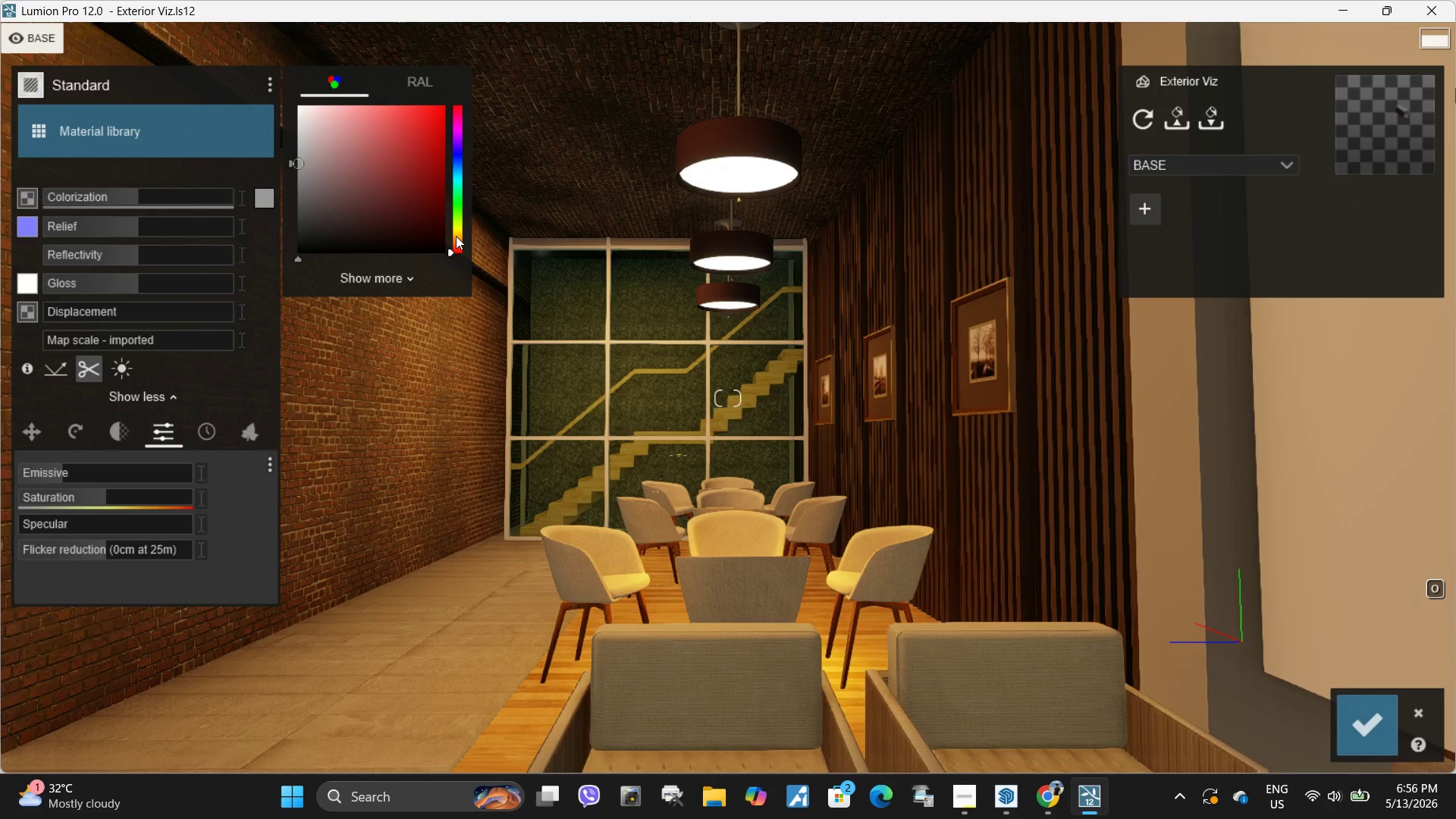 
left_click_drag(start_coordinate=[456, 236], to_coordinate=[460, 238])
 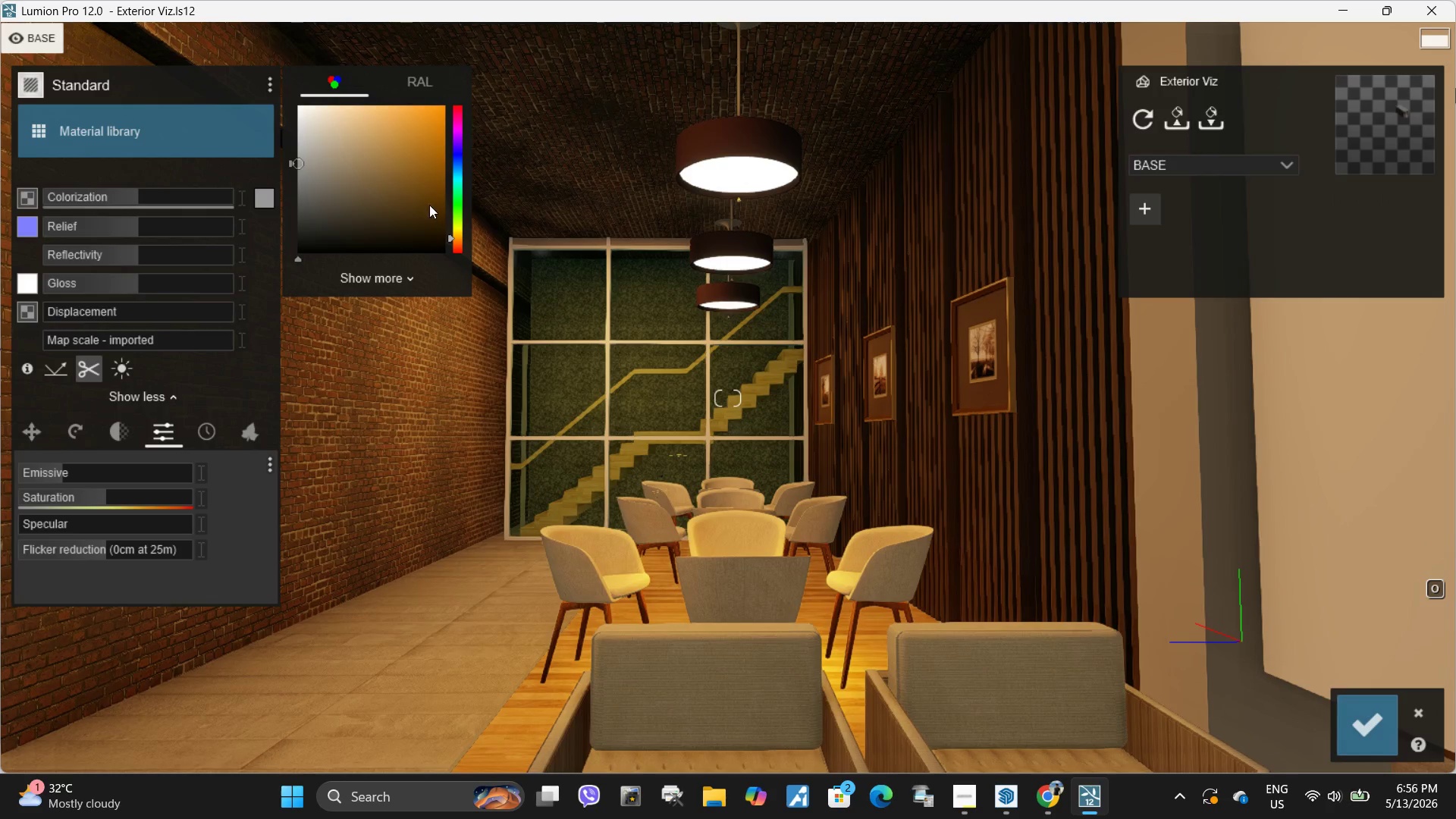 
left_click_drag(start_coordinate=[416, 182], to_coordinate=[433, 108])
 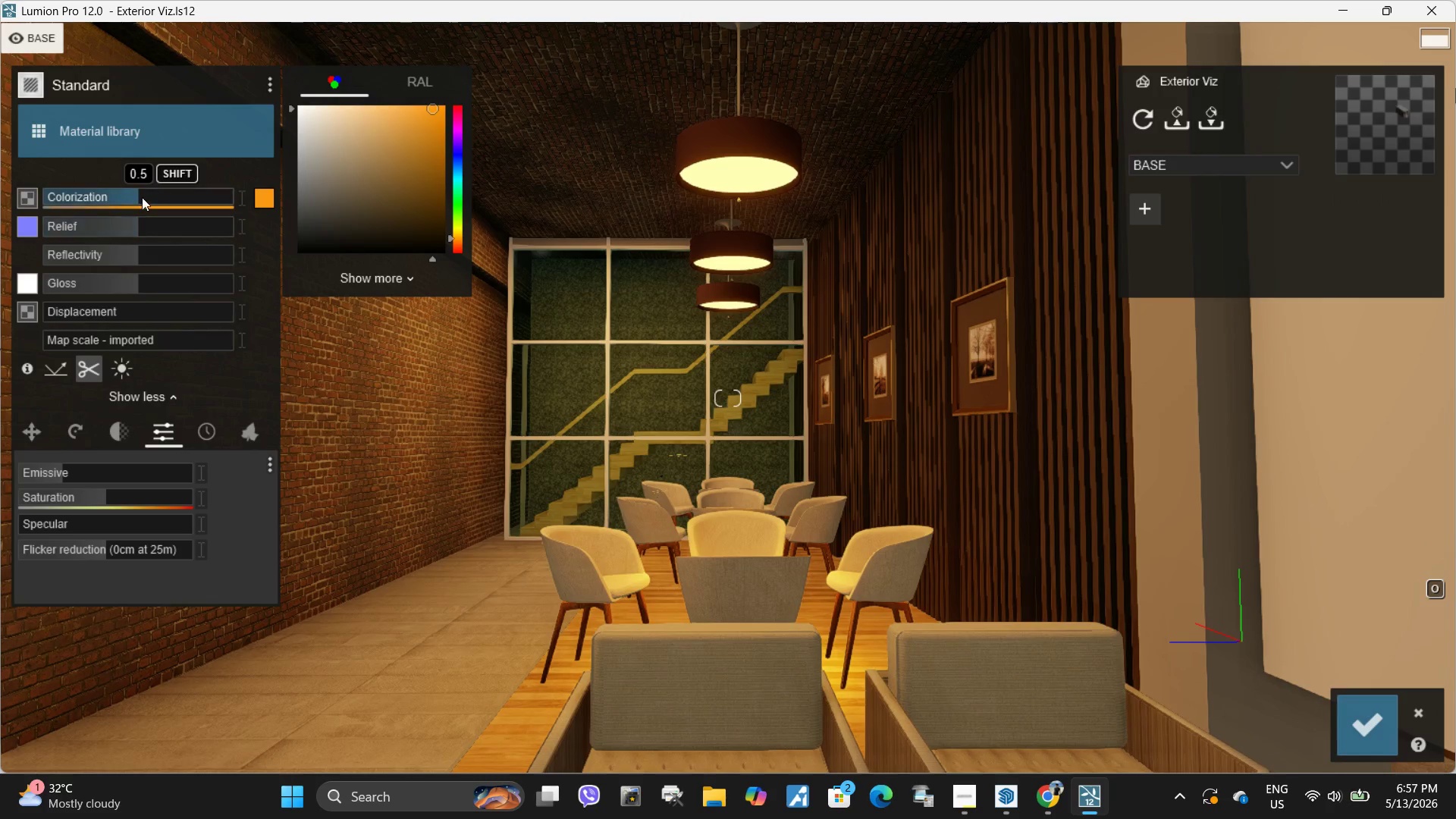 
left_click_drag(start_coordinate=[142, 197], to_coordinate=[331, 254])
 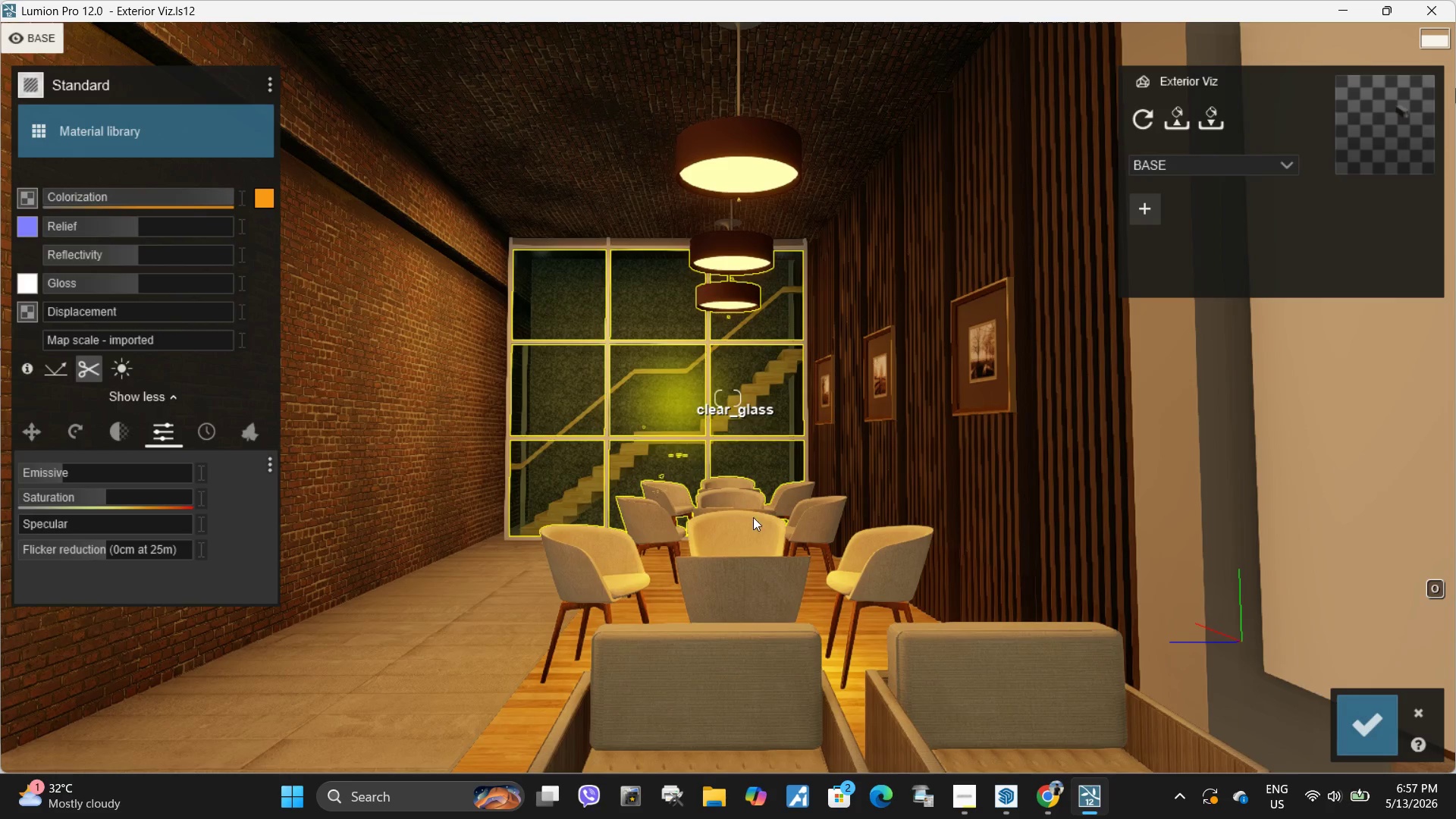 
type(wadAQS)
 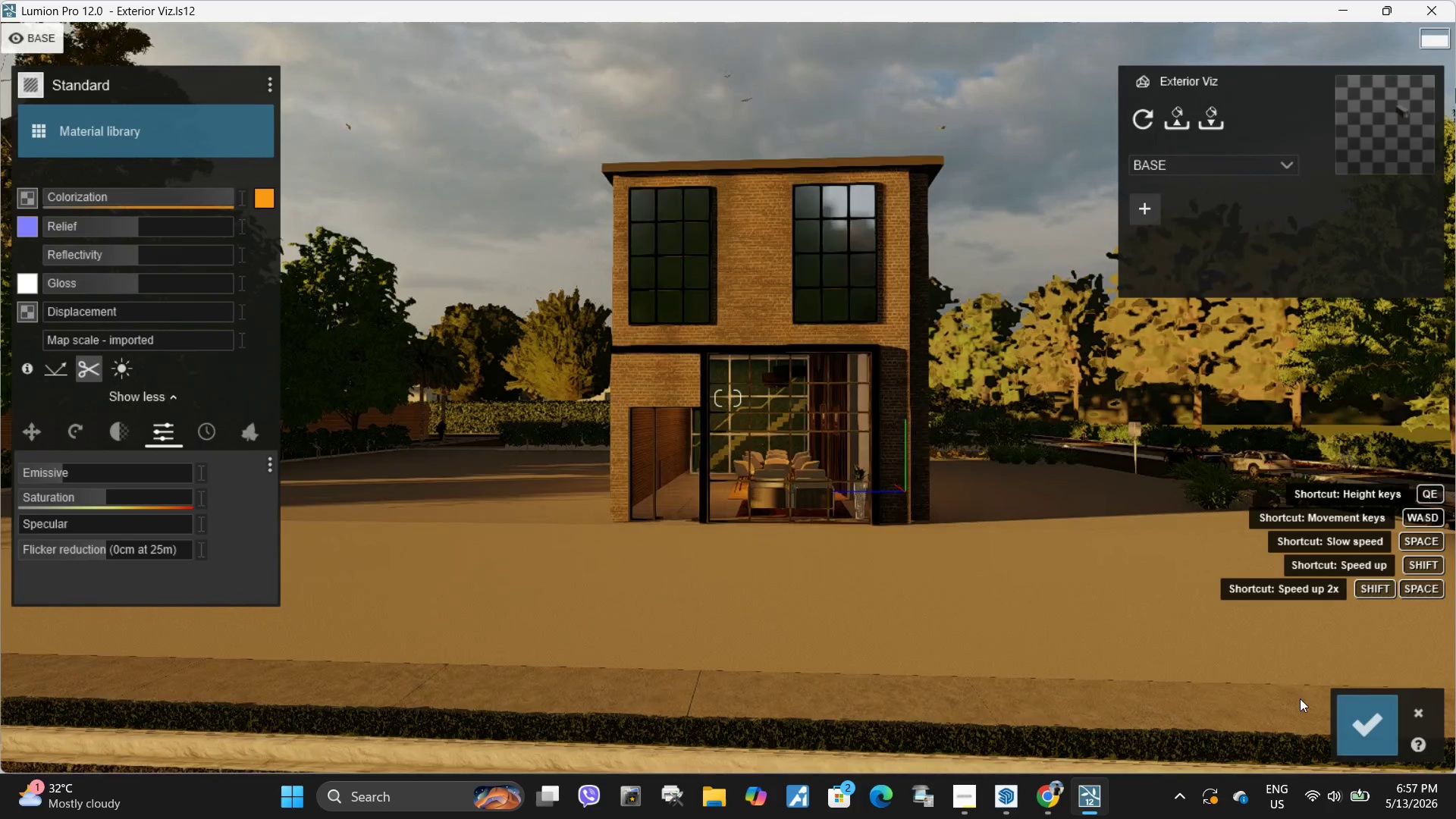 
left_click([1379, 721])
 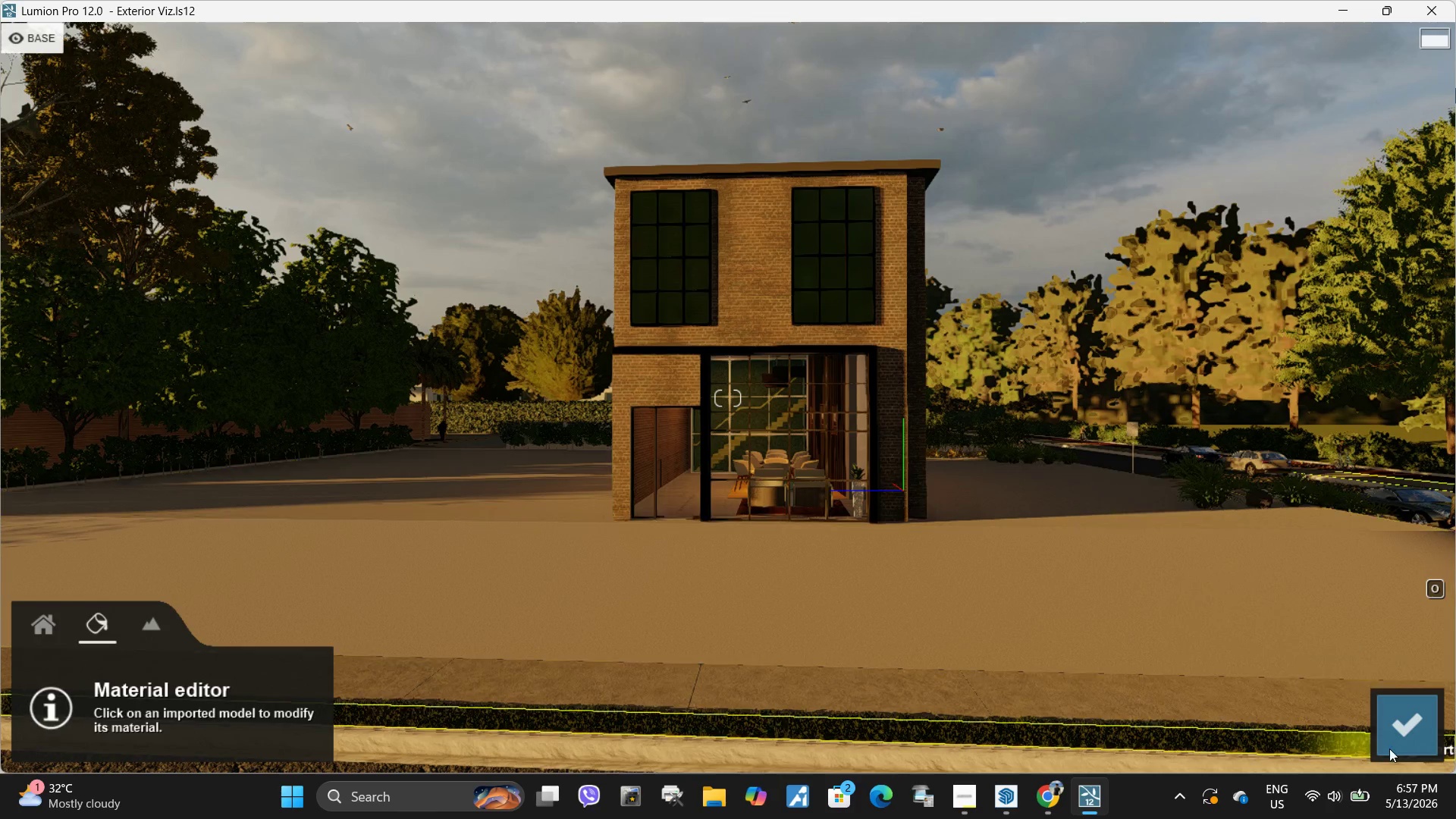 
left_click([1406, 732])
 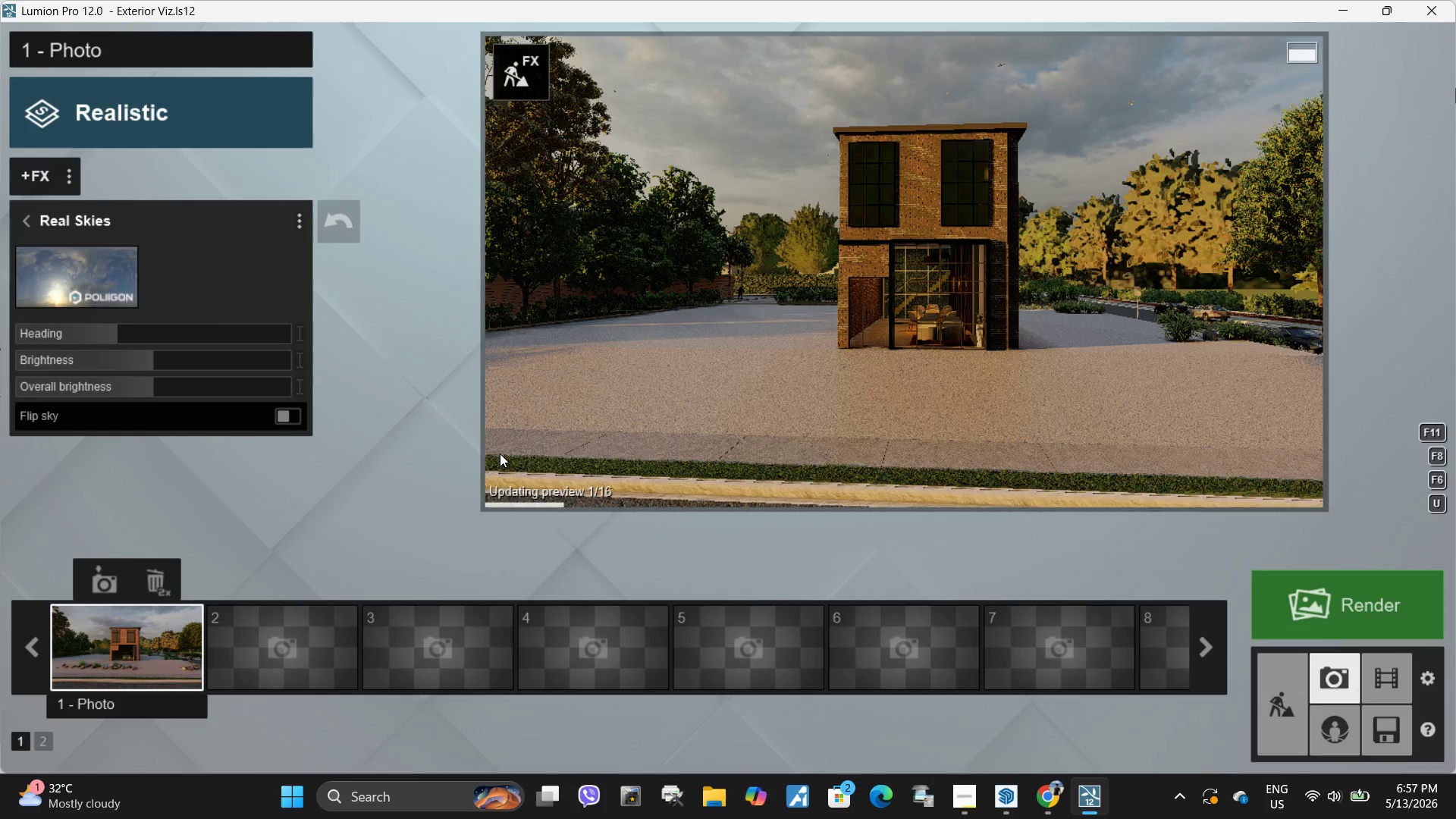 
left_click([136, 651])
 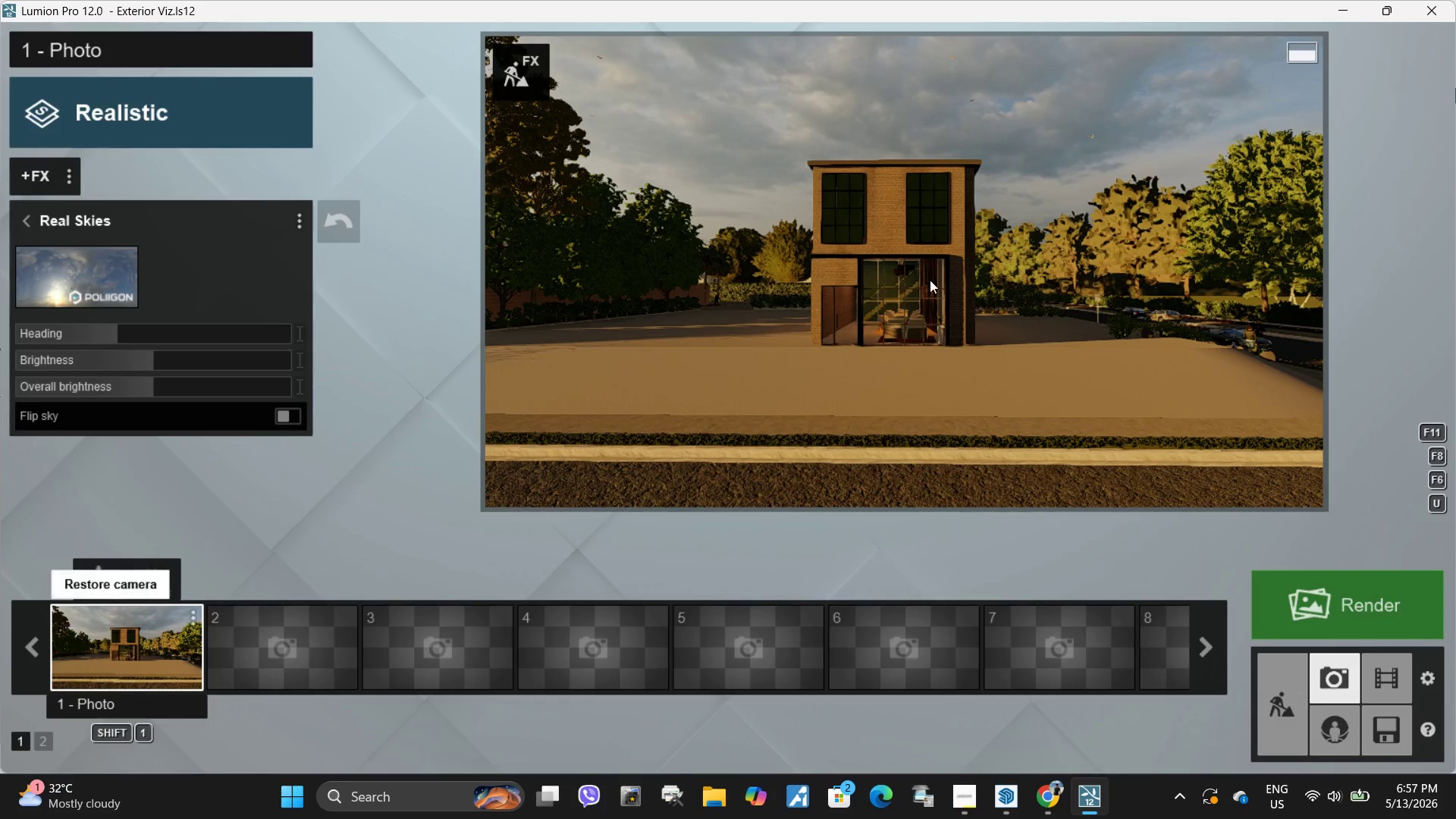 
double_click([930, 280])
 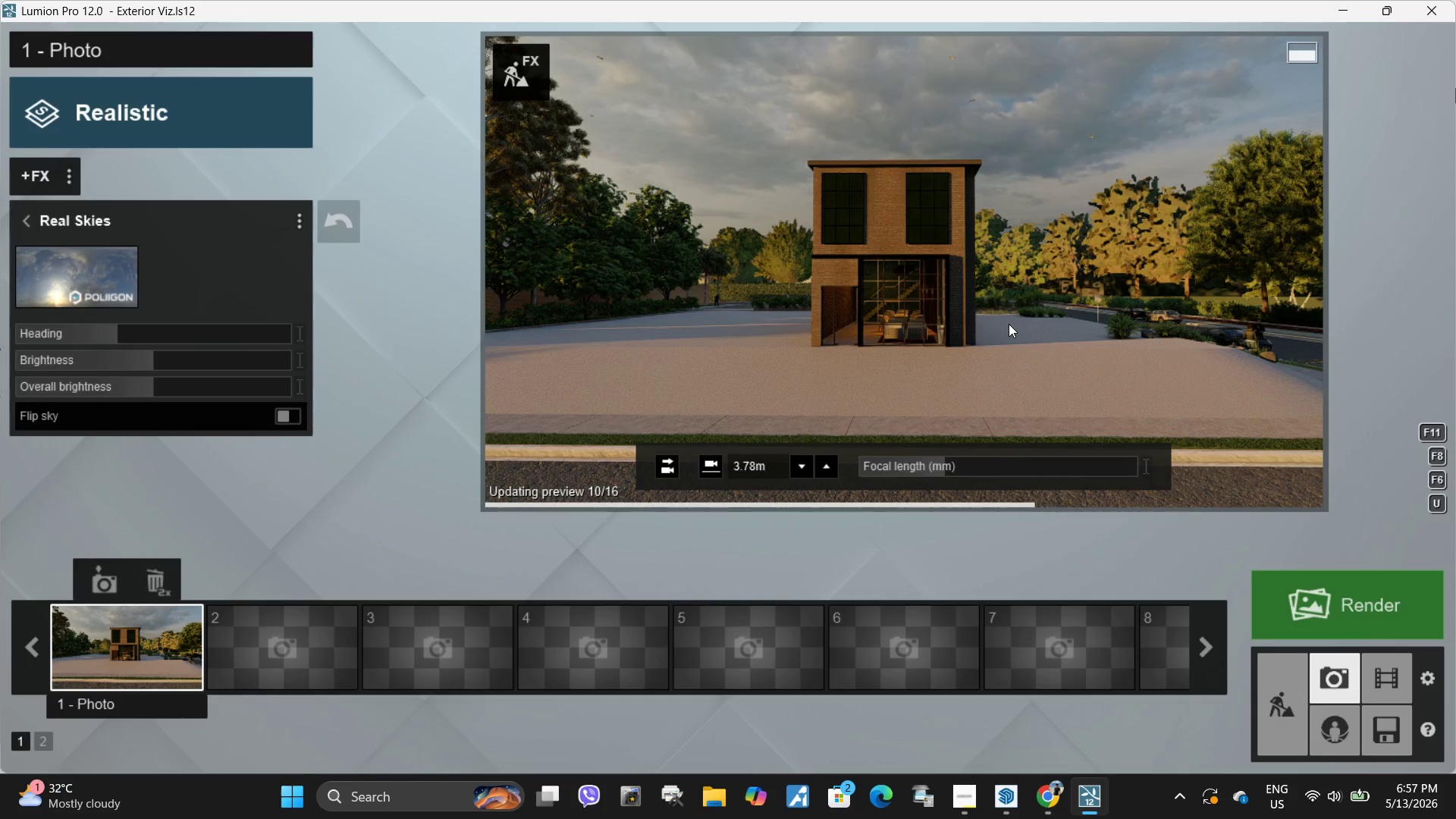 
hold_key(key=W, duration=1.5)
 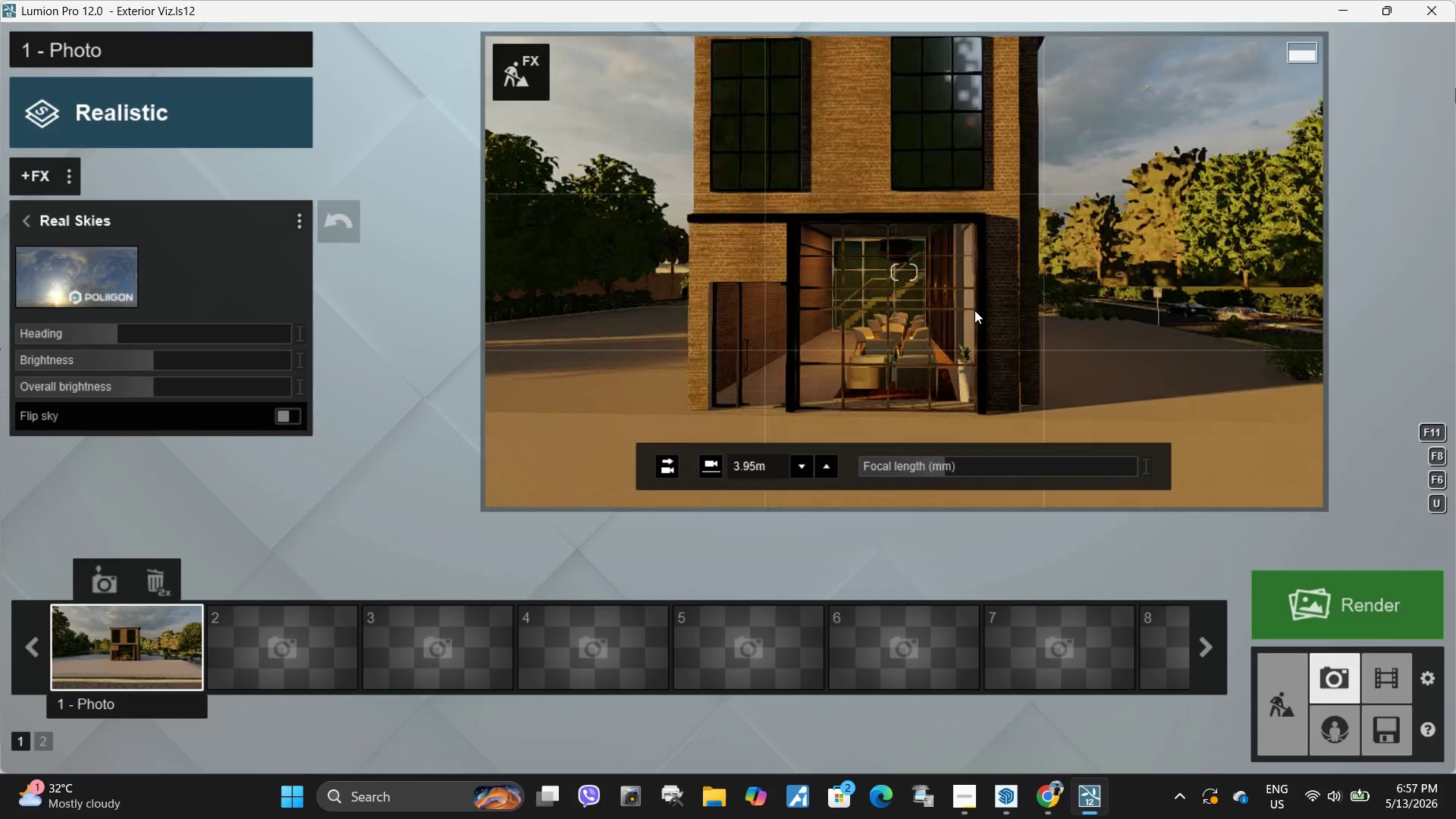 
hold_key(key=W, duration=2.17)
 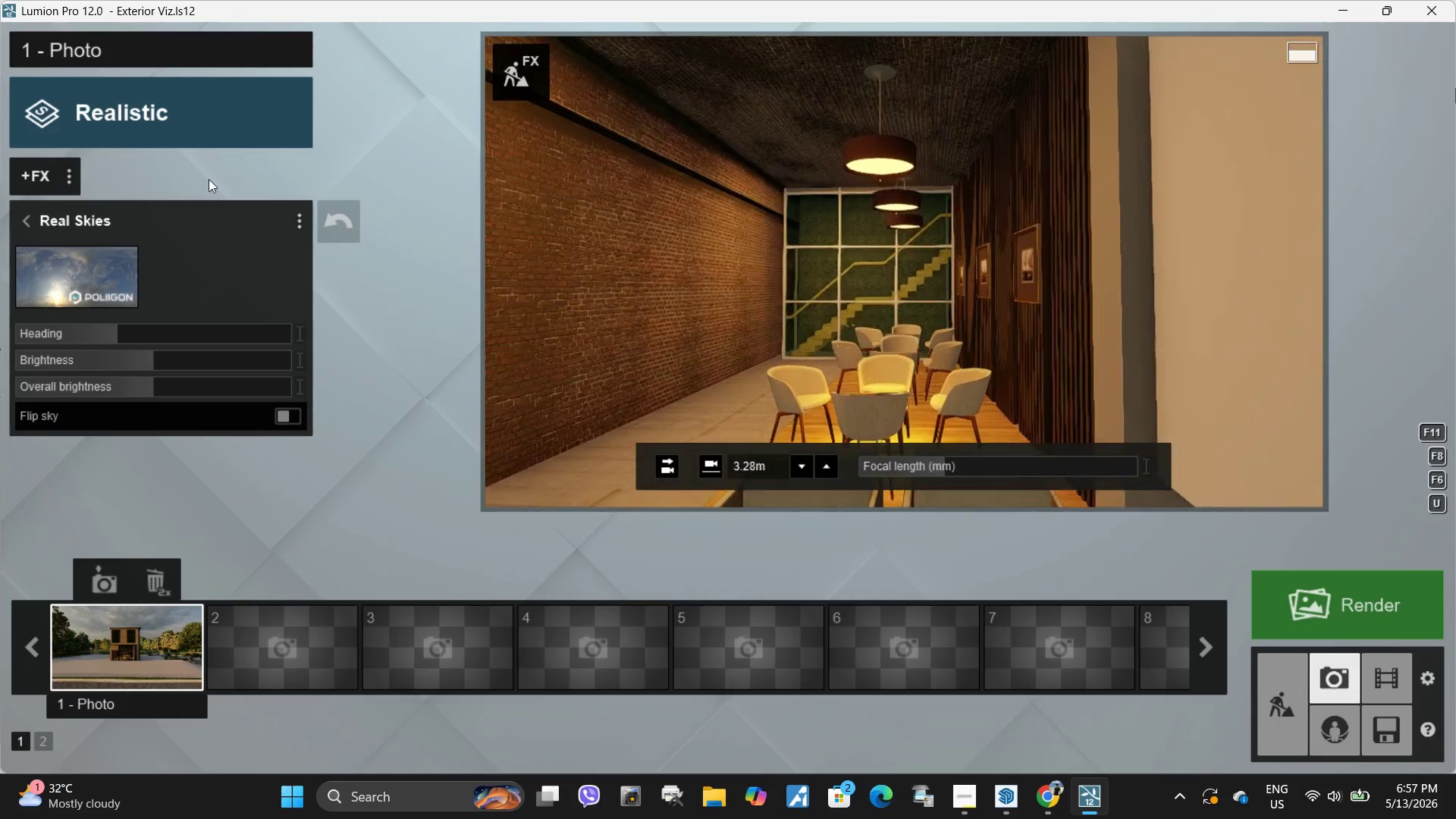 
key(E)
 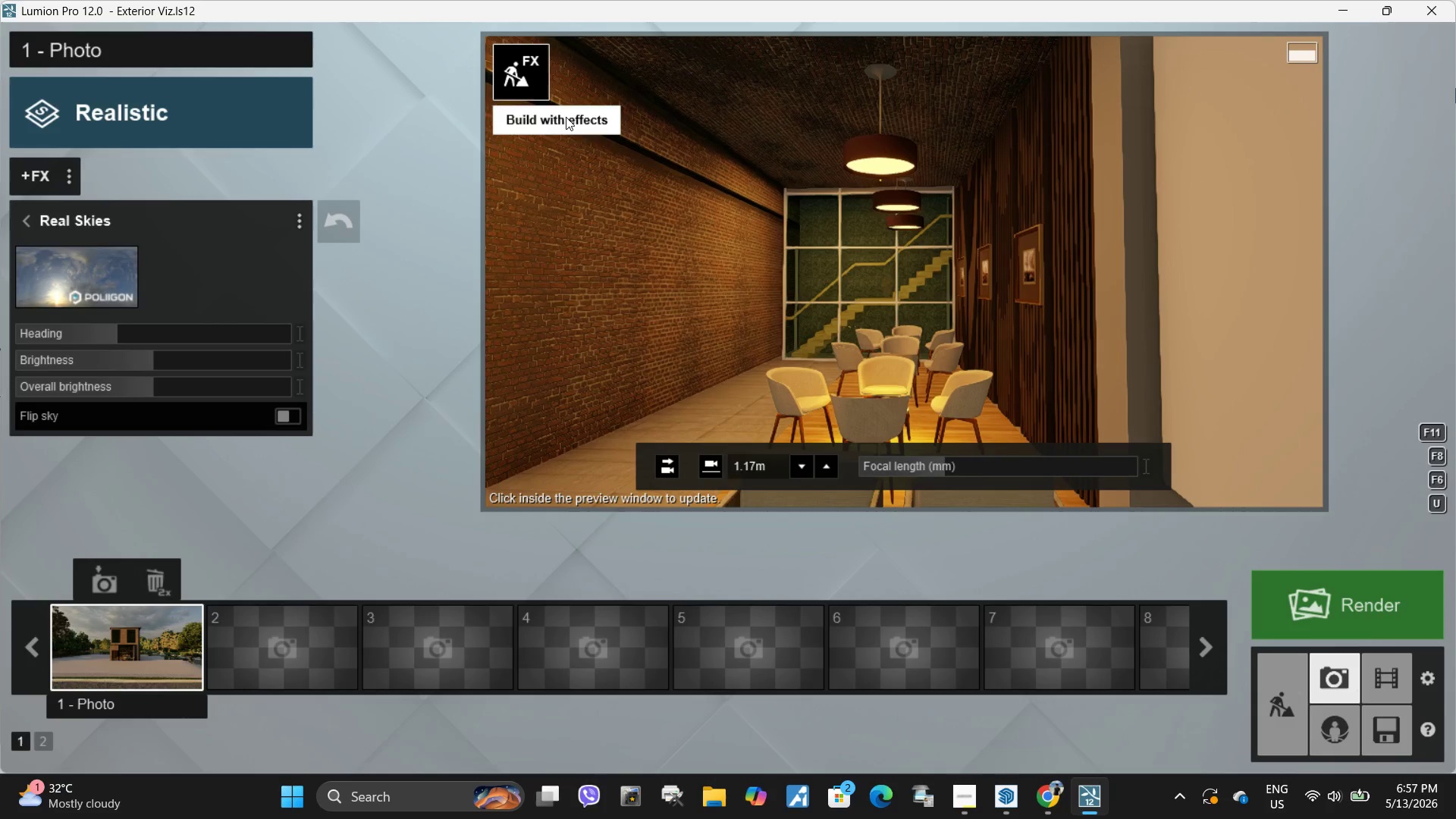 
left_click([527, 82])
 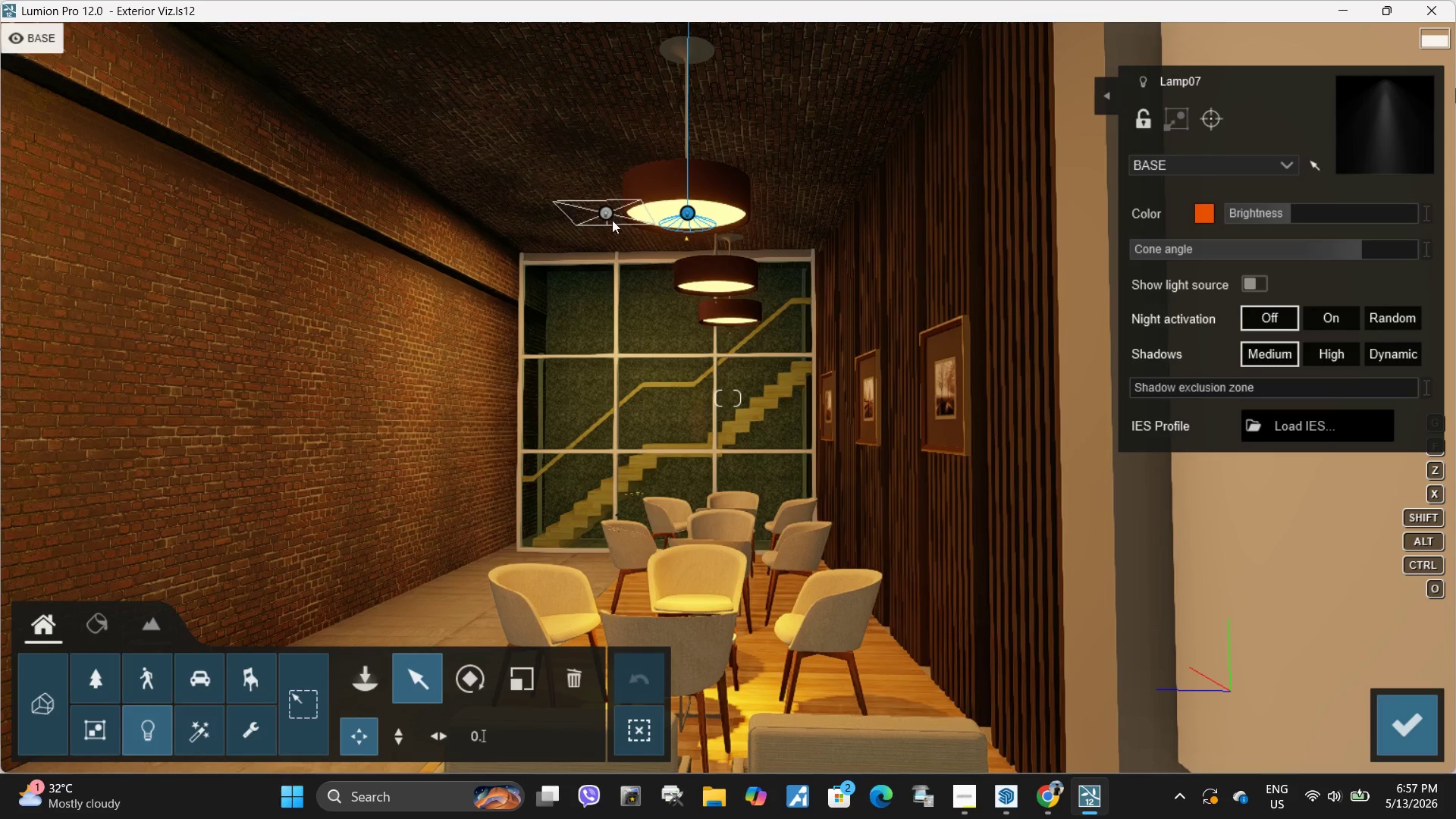 
left_click([607, 209])
 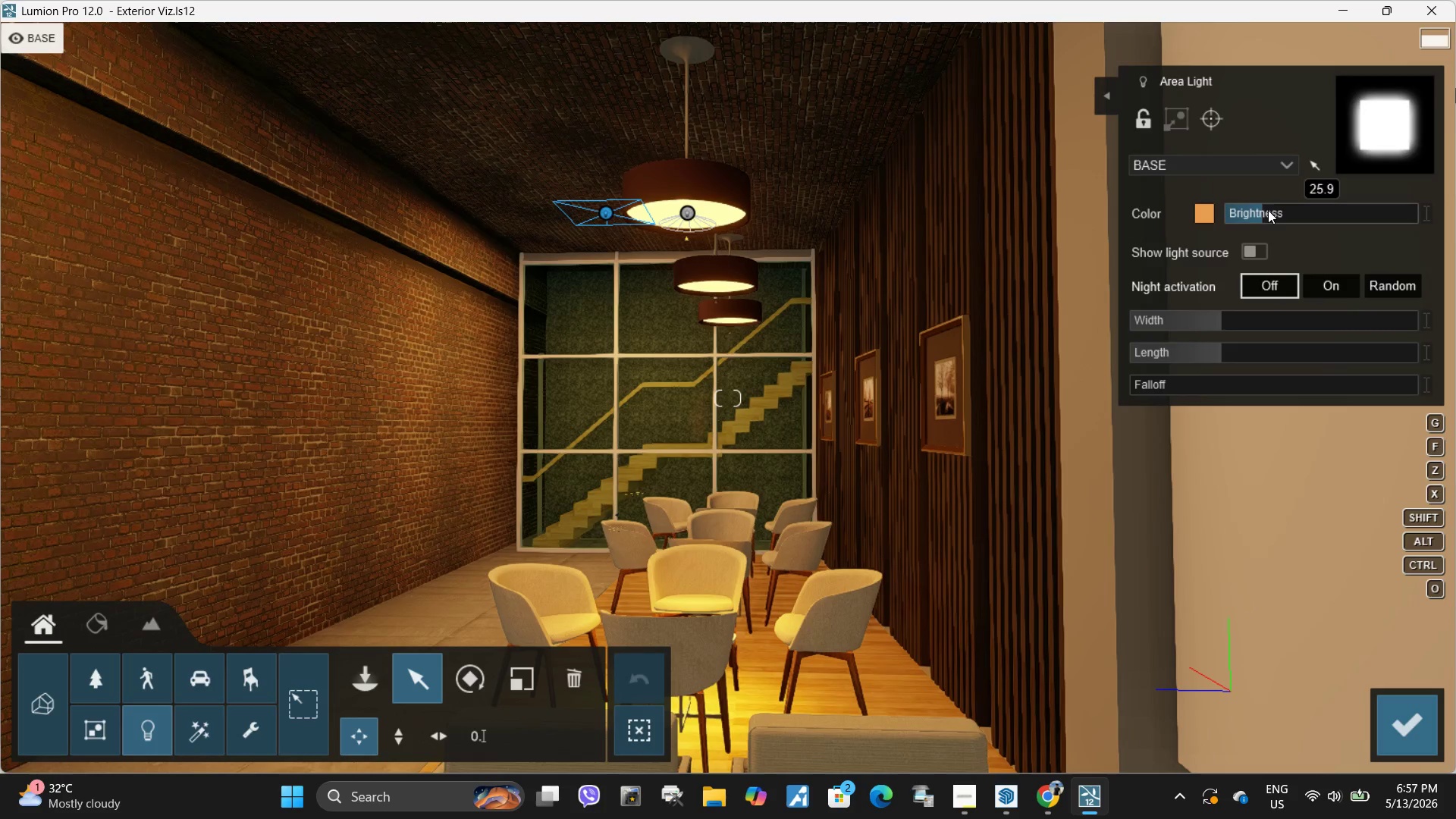 
left_click_drag(start_coordinate=[1269, 206], to_coordinate=[1273, 212])
 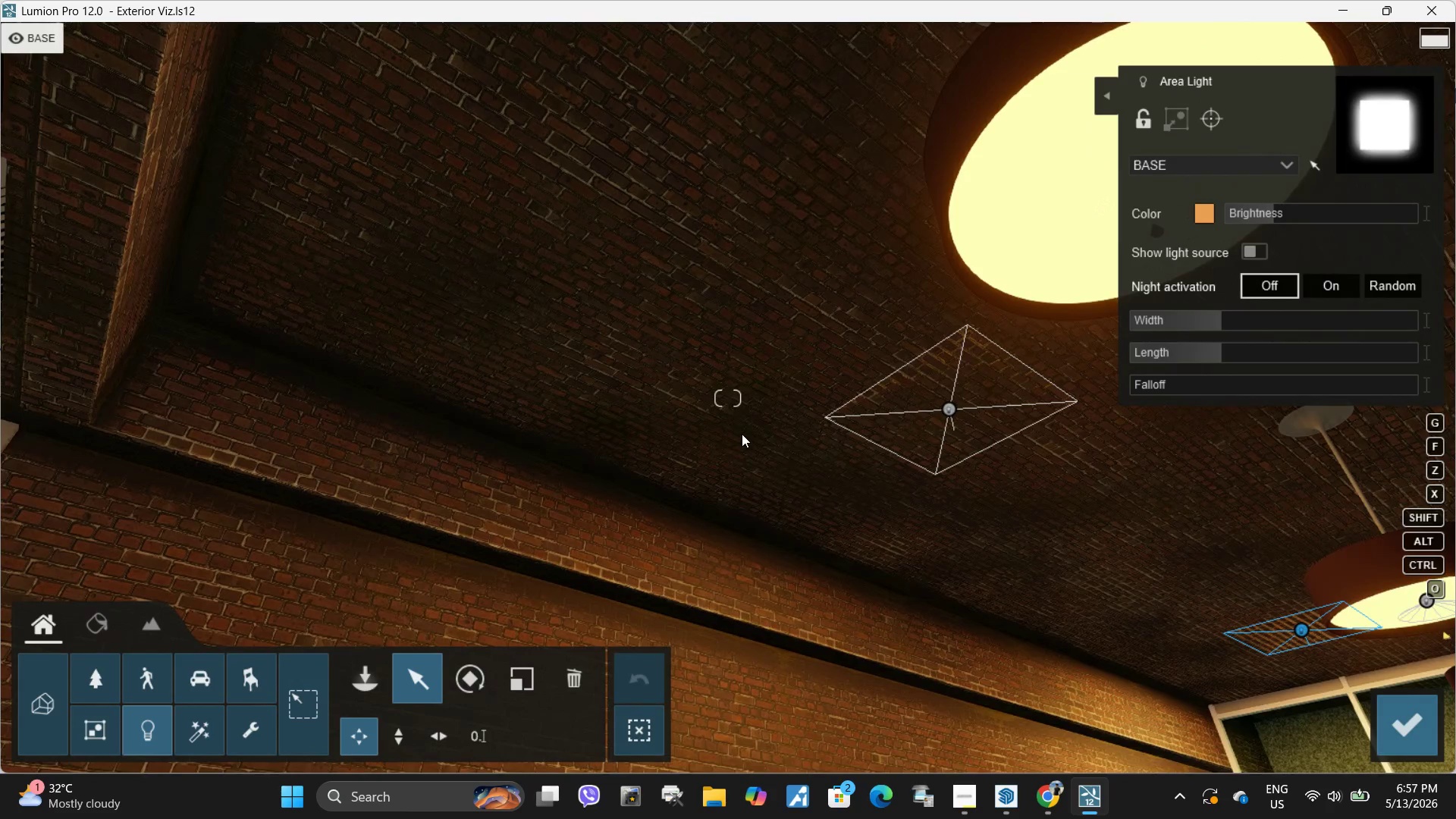 
left_click([950, 410])
 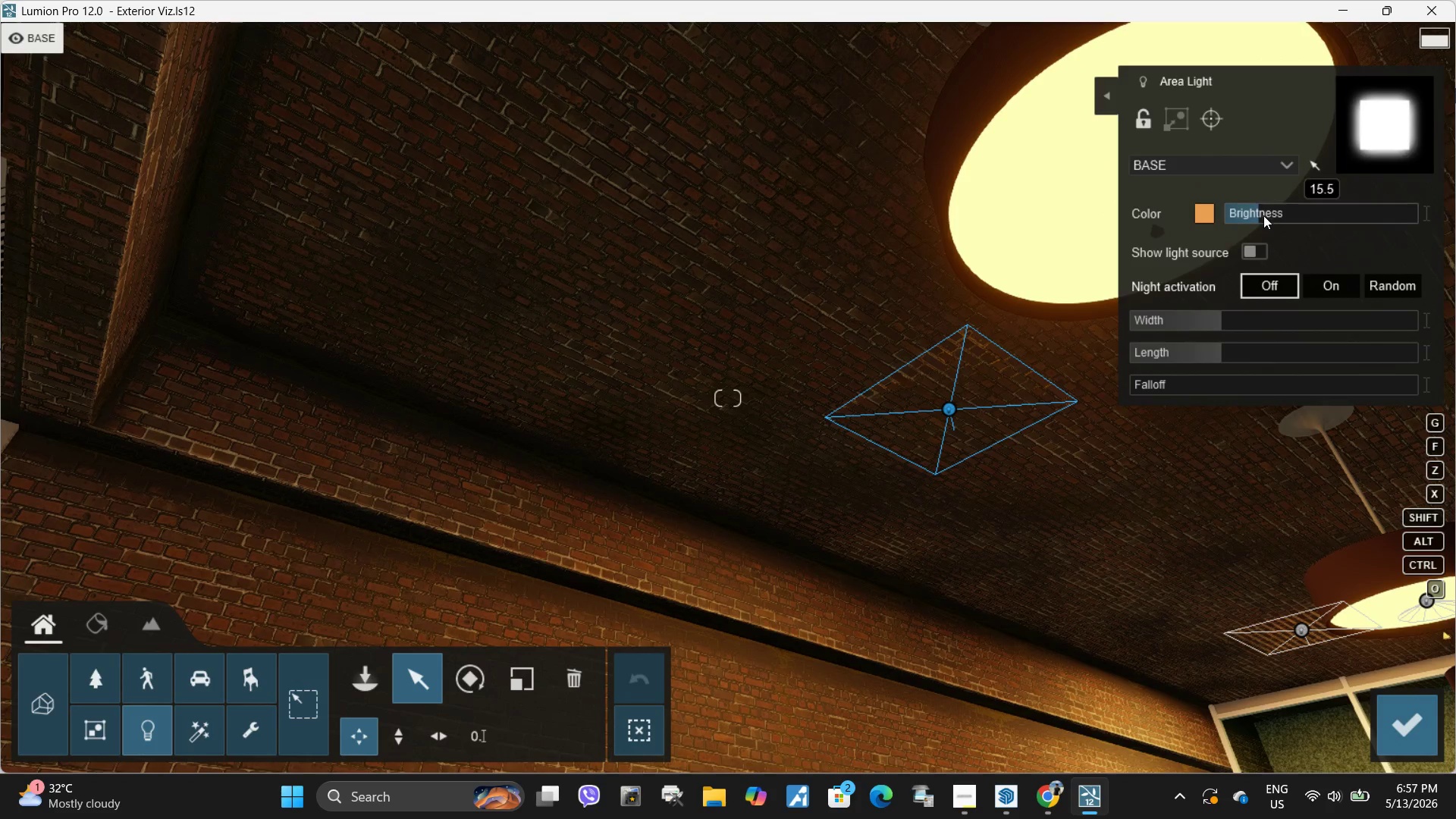 
left_click_drag(start_coordinate=[1261, 213], to_coordinate=[1271, 213])
 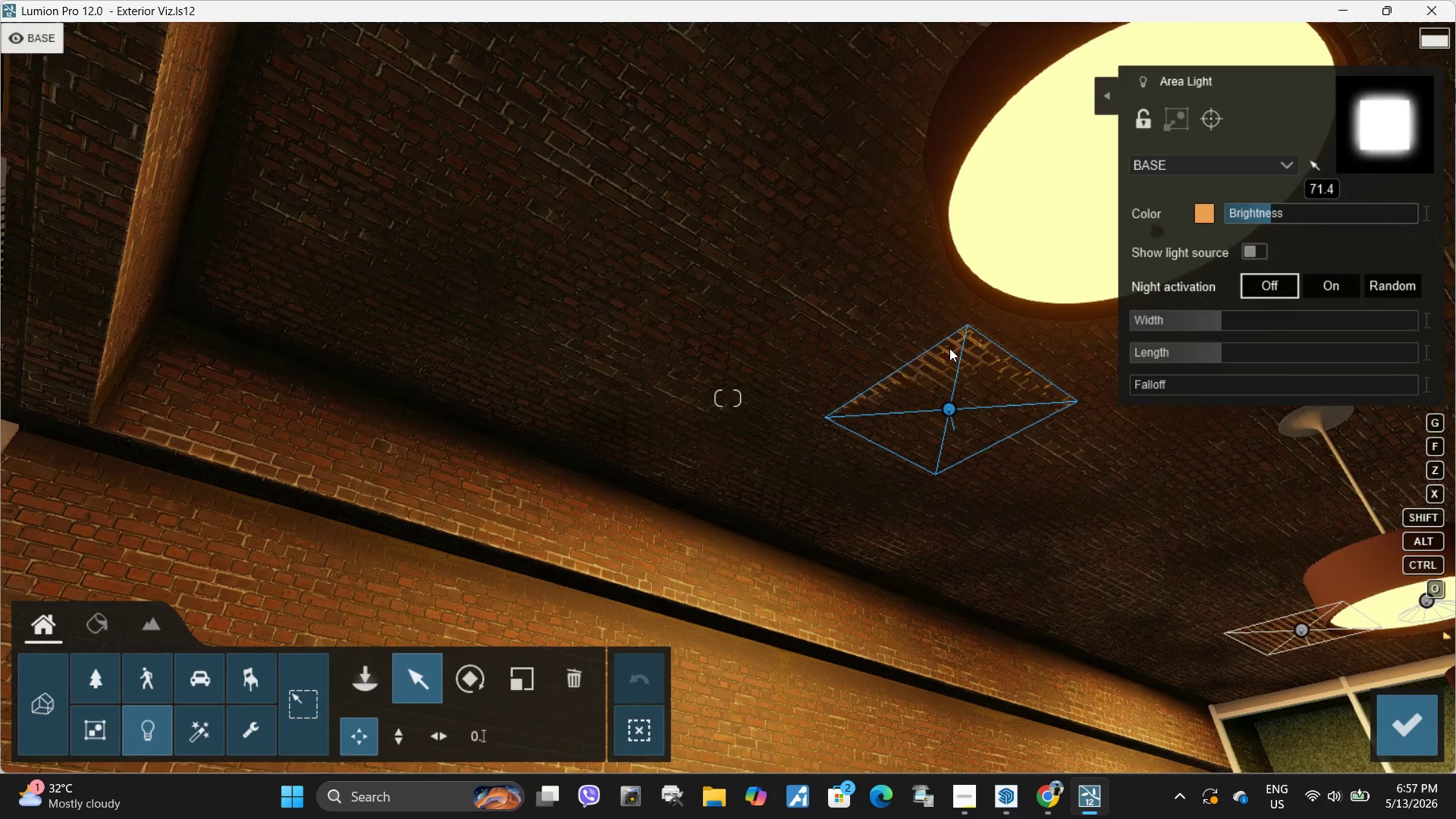 
hold_key(key=A, duration=0.77)
 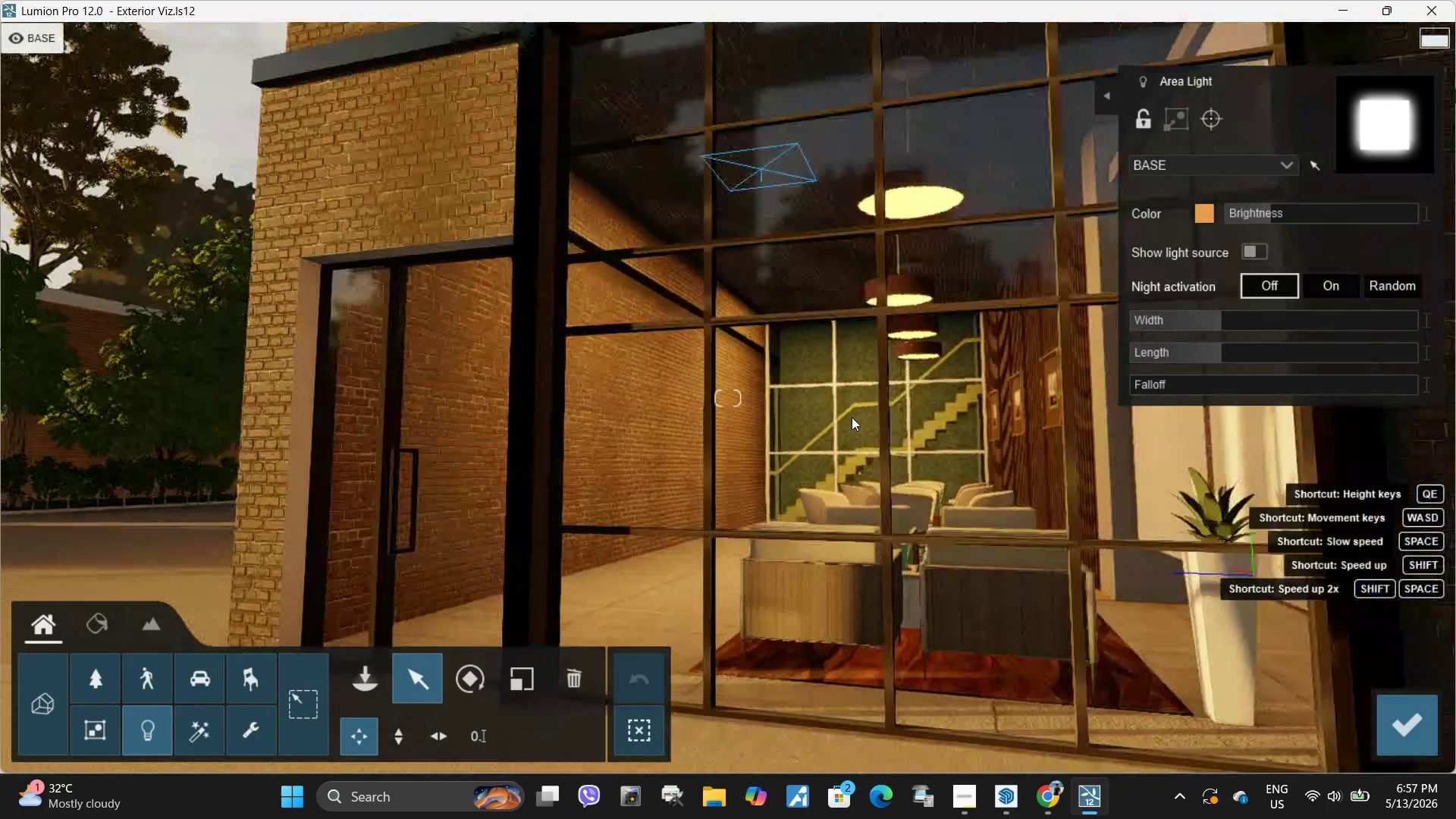 
hold_key(key=S, duration=2.83)
 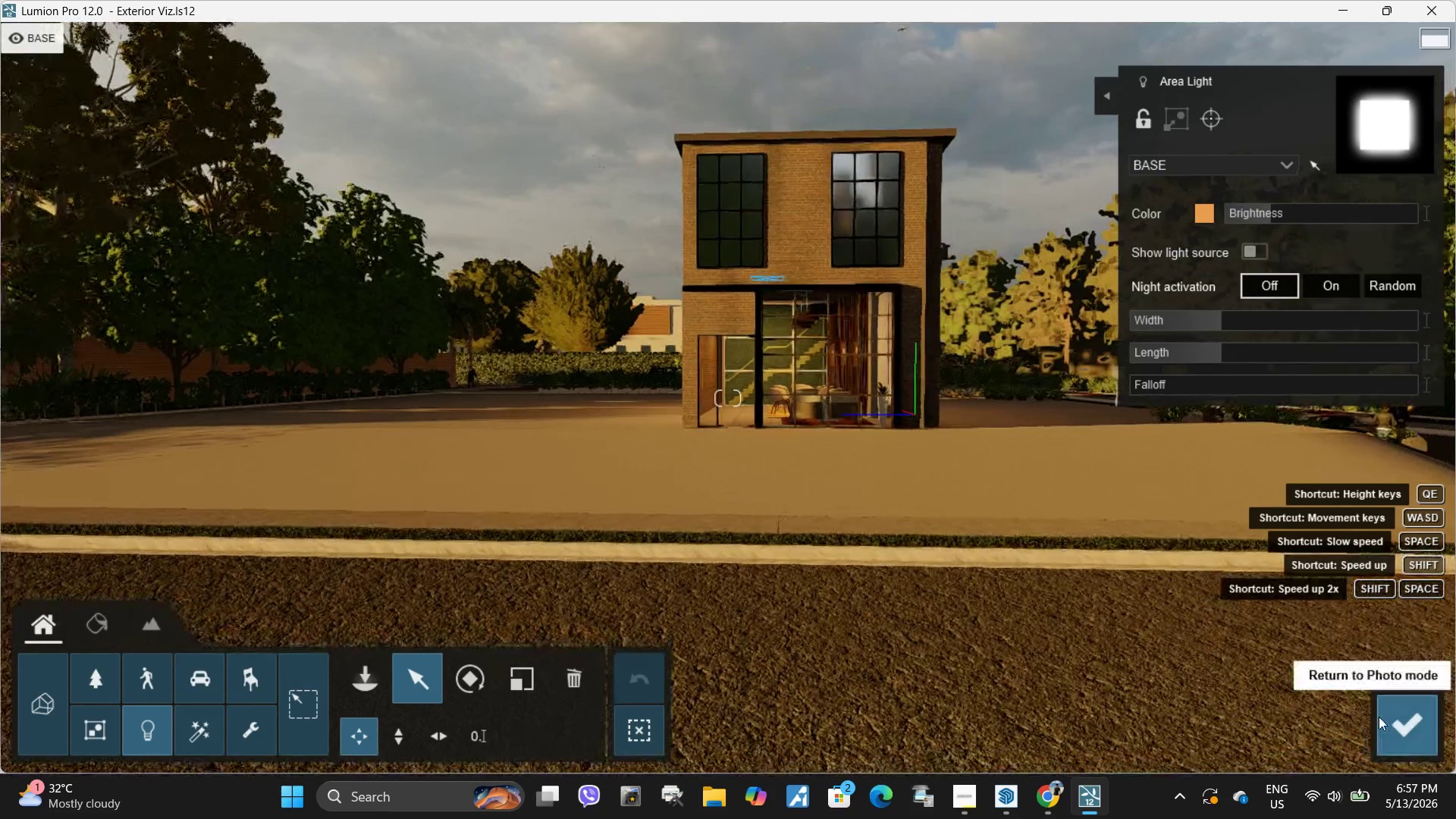 
key(Q)
 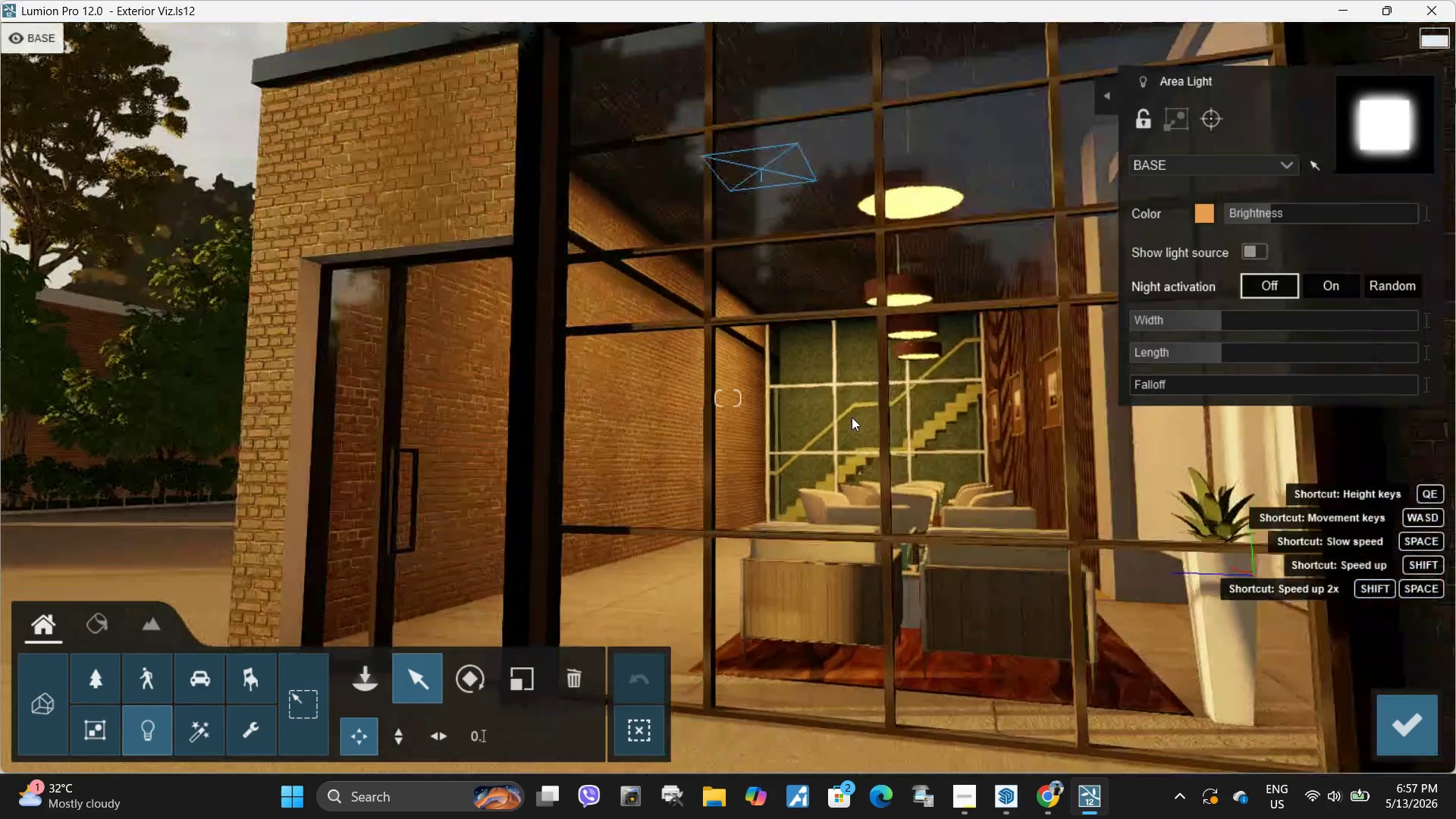 
hold_key(key=A, duration=0.84)
 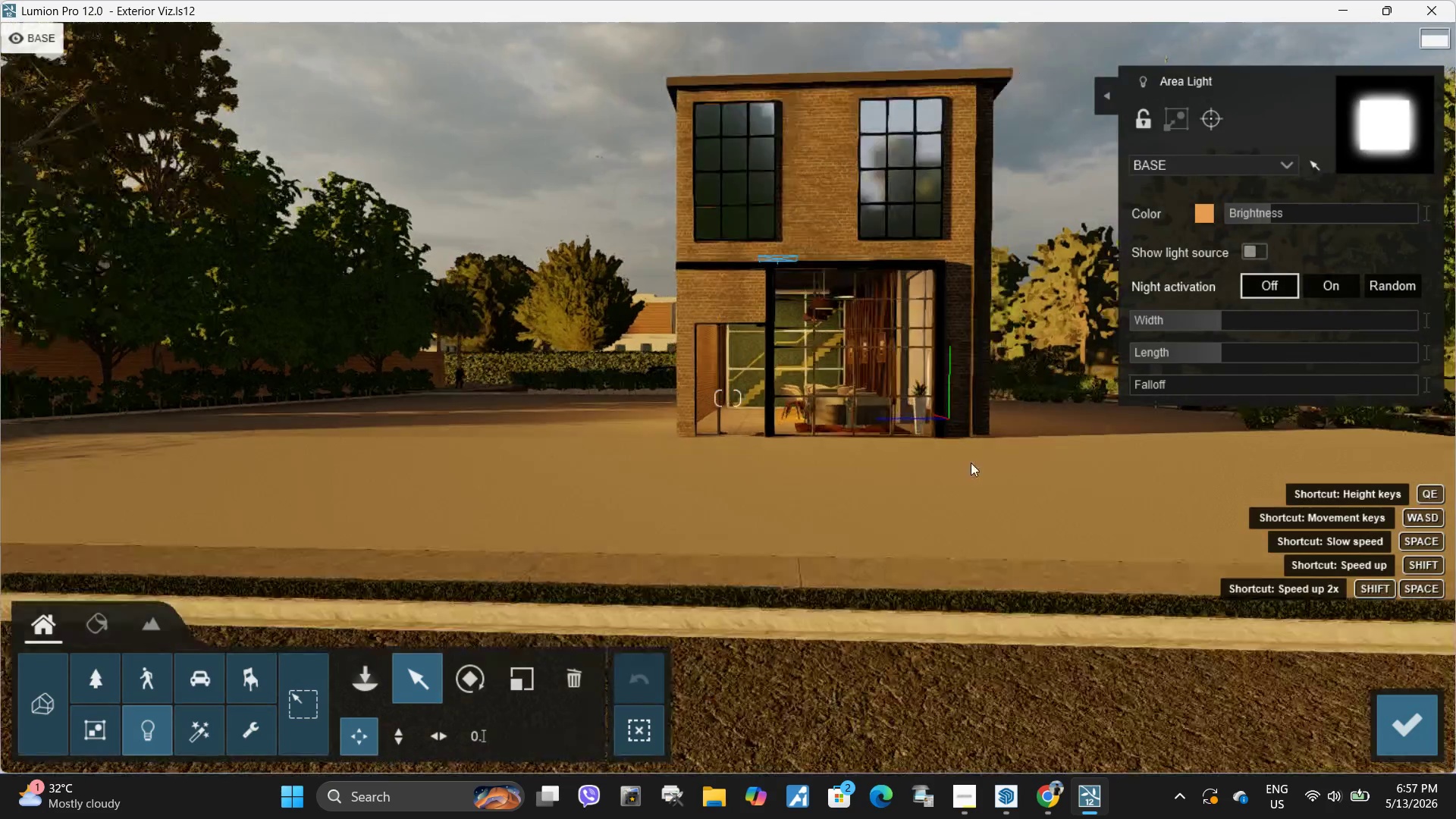 
hold_key(key=ShiftLeft, duration=0.67)
 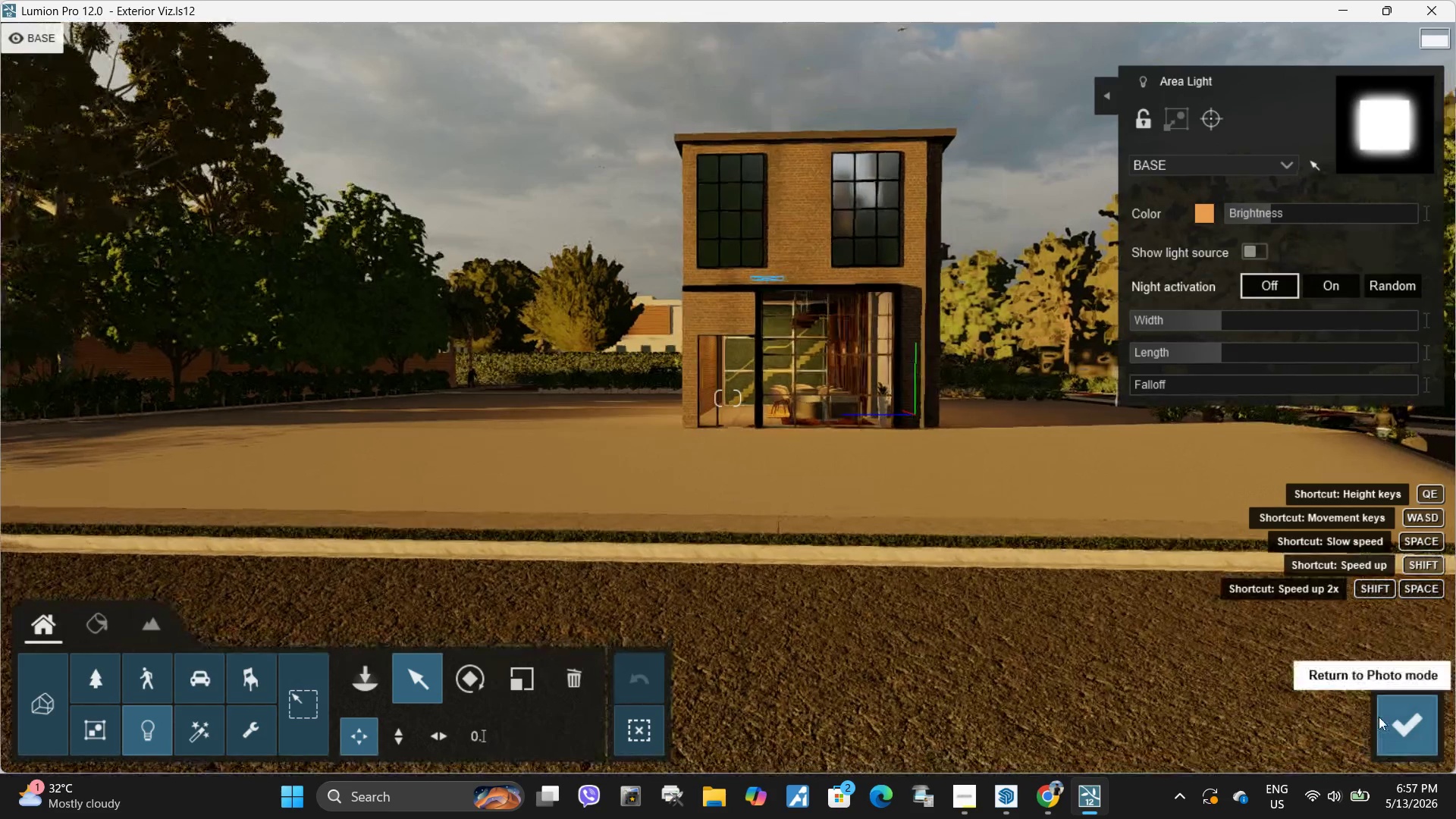 
hold_key(key=W, duration=0.42)
 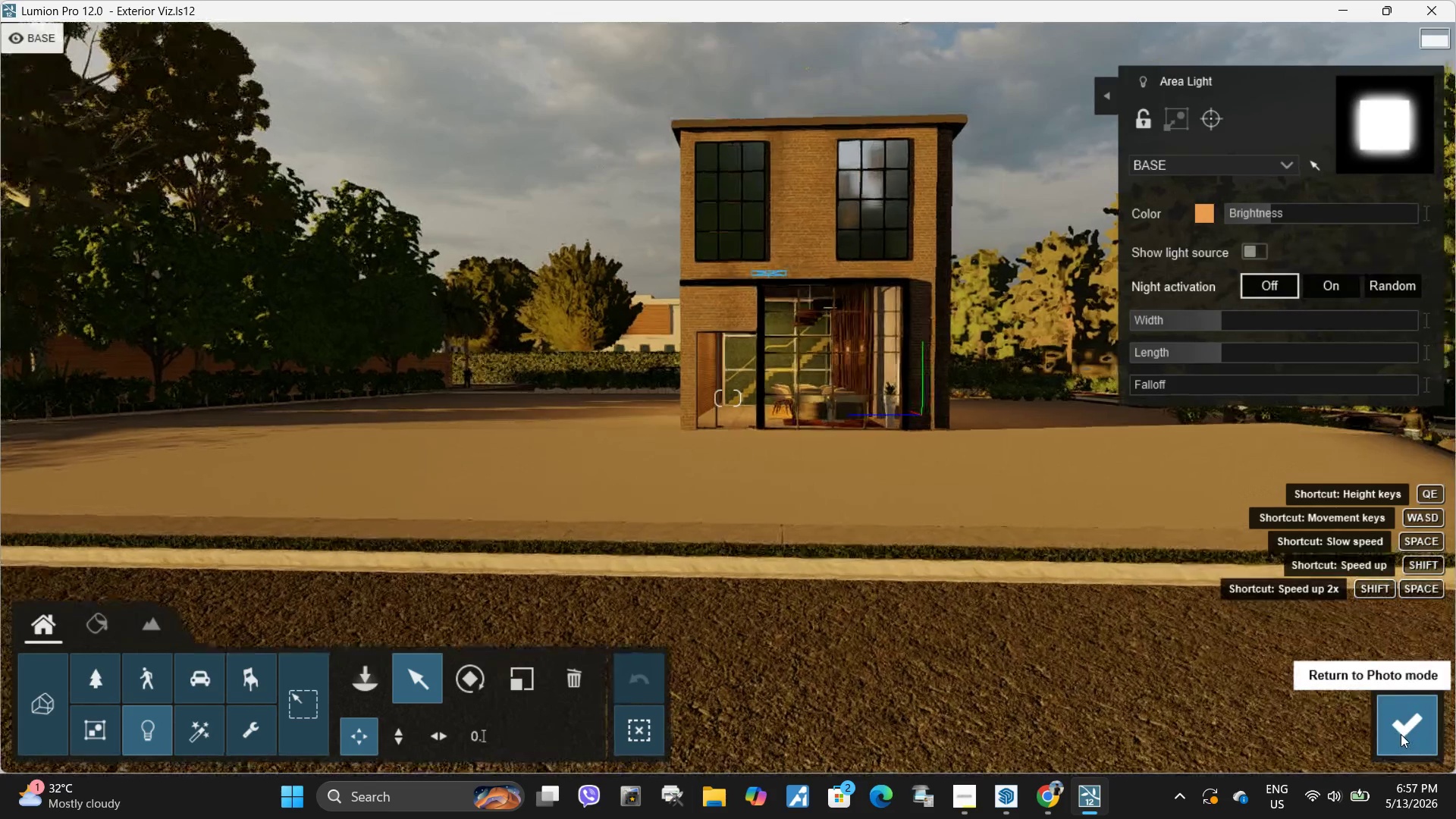 
hold_key(key=W, duration=1.41)
 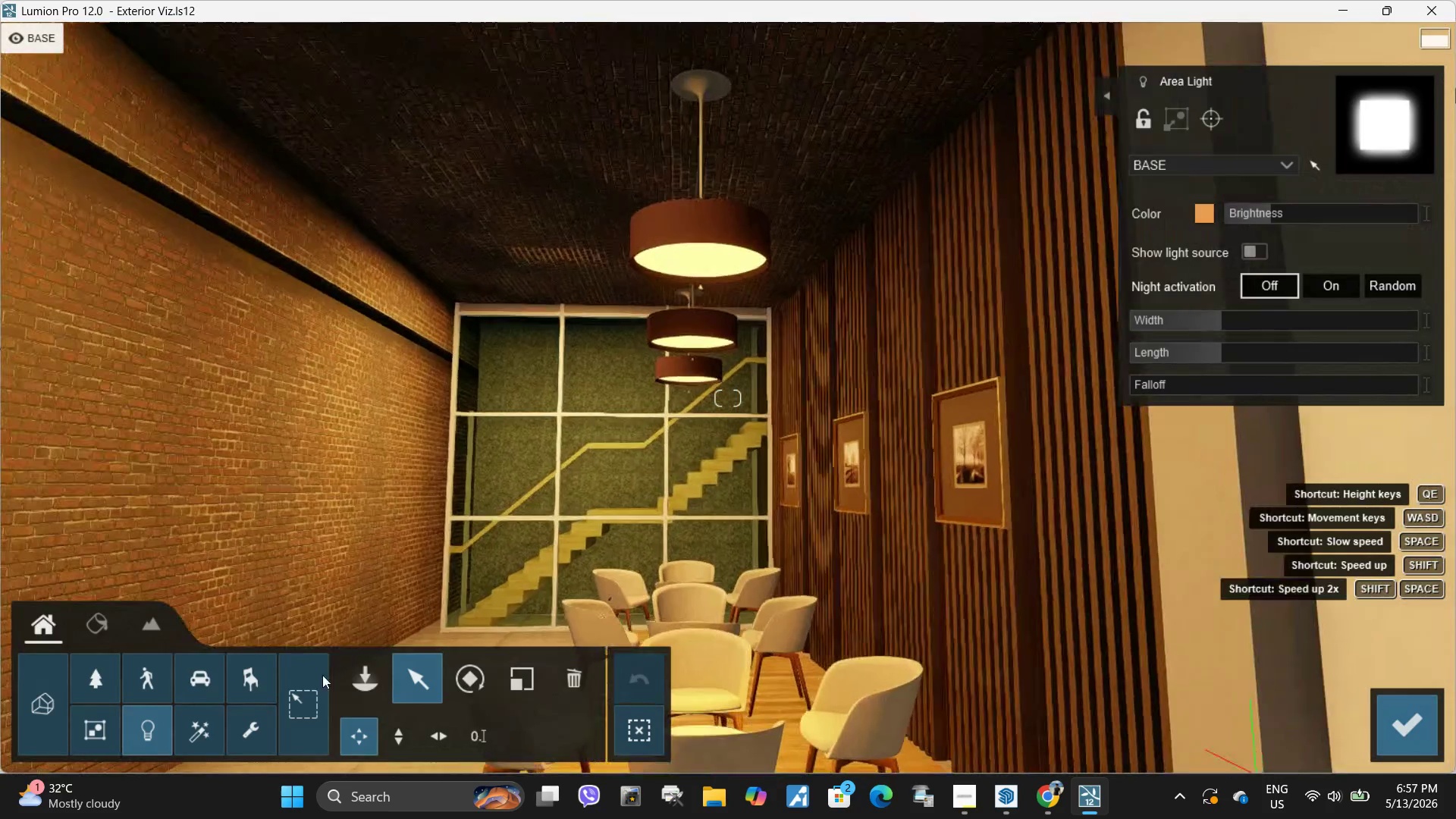 
hold_key(key=ShiftLeft, duration=1.05)
 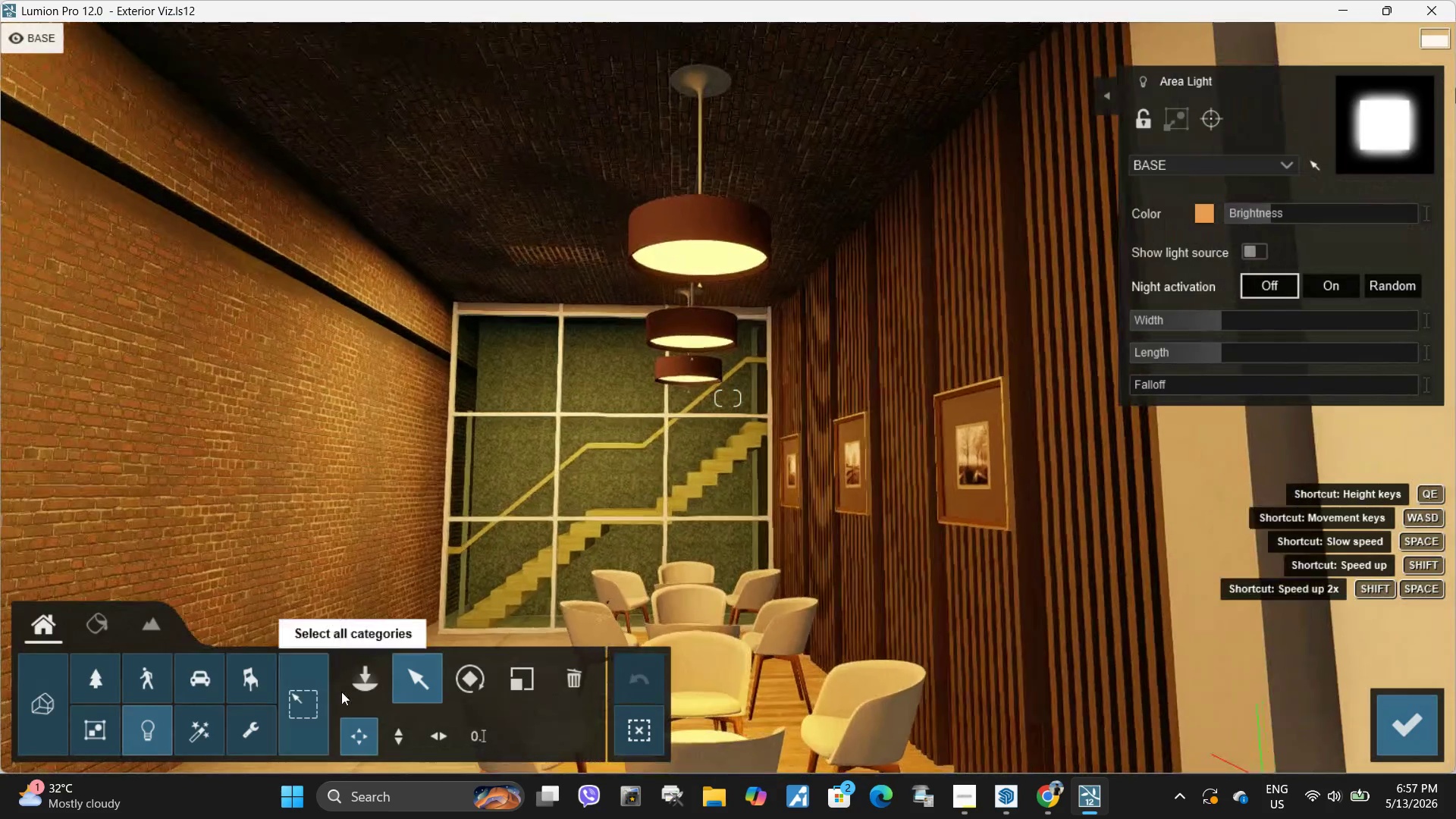 
left_click([358, 682])
 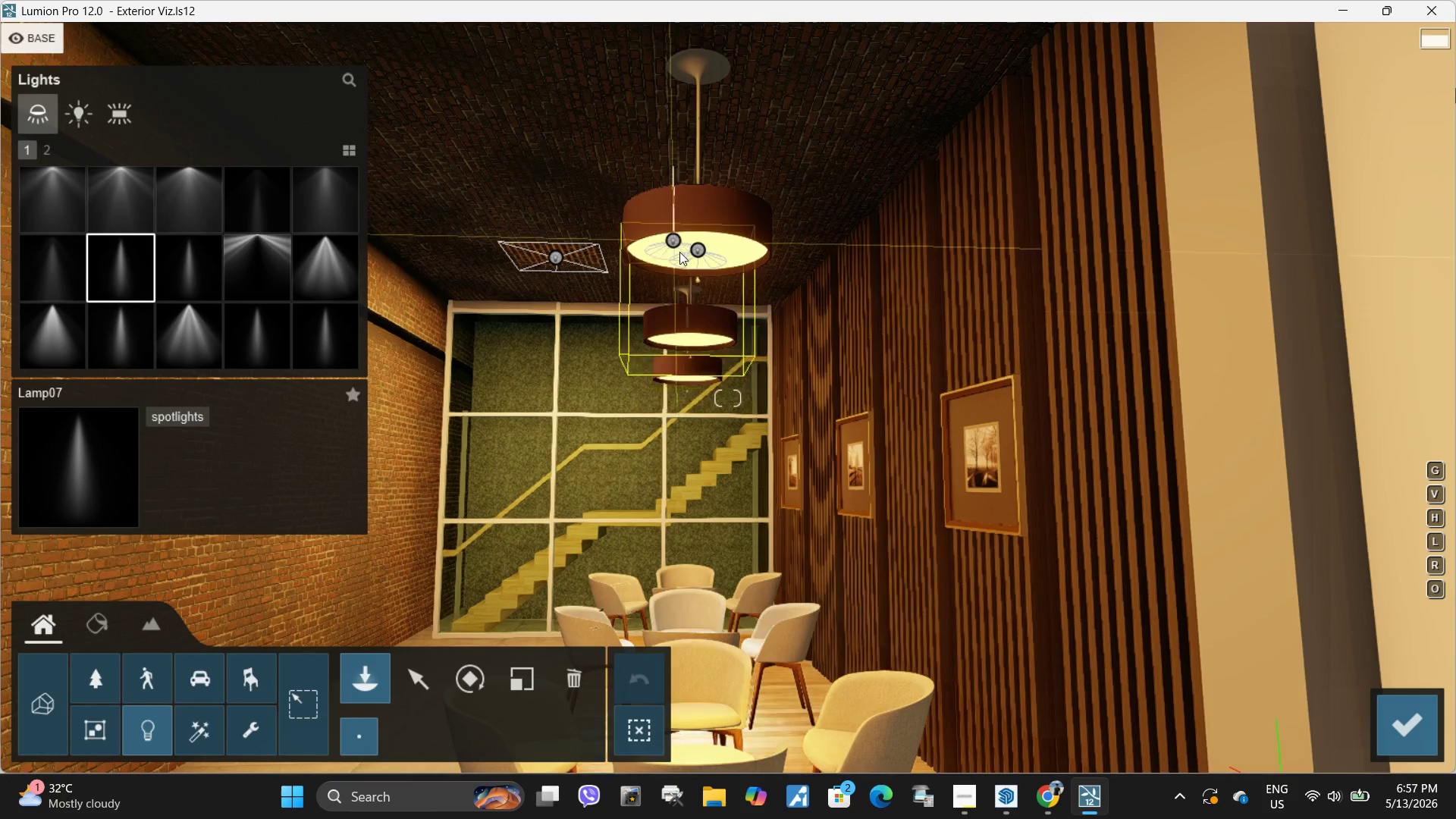 
left_click([419, 683])
 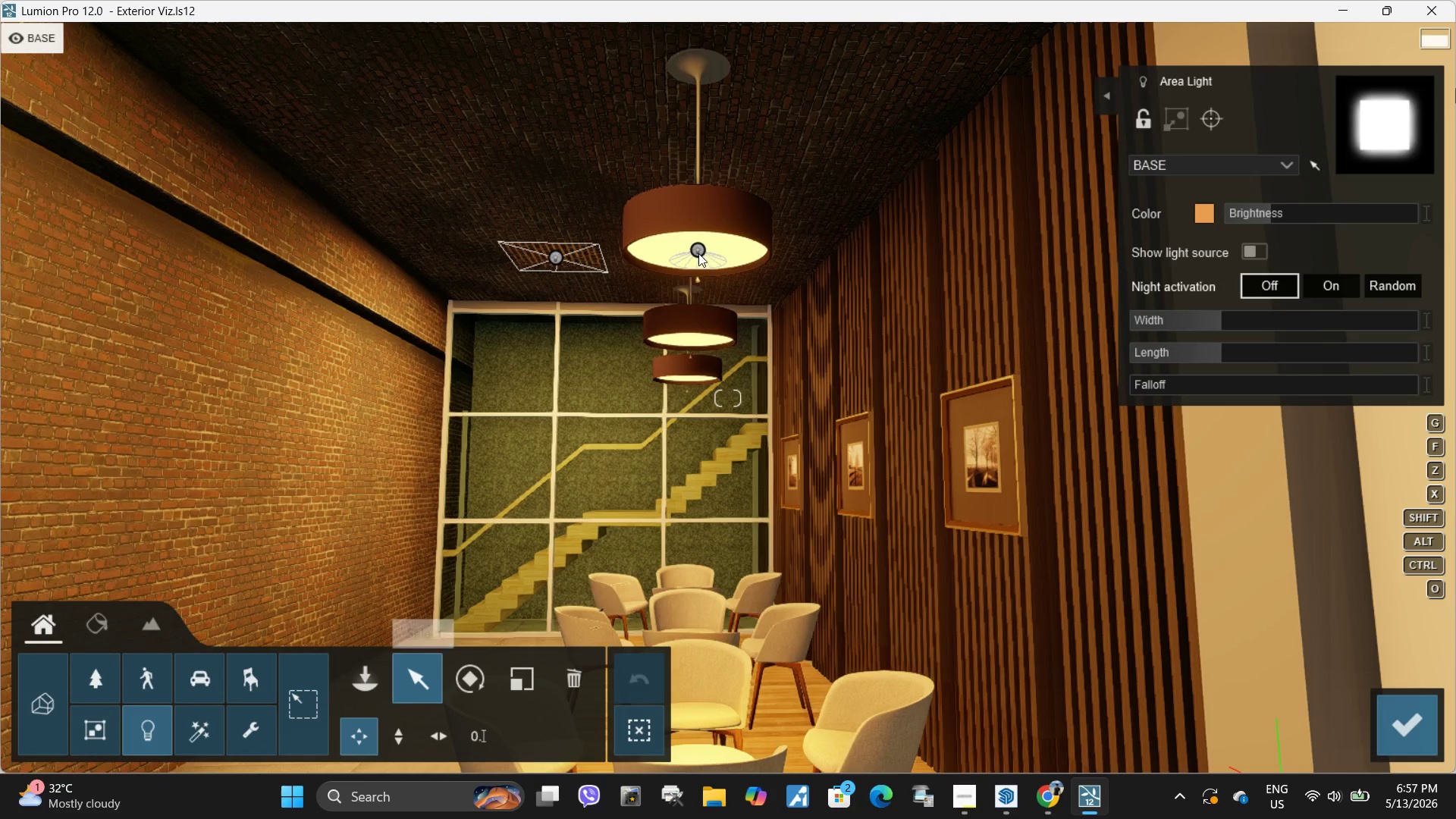 
hold_key(key=W, duration=0.58)
 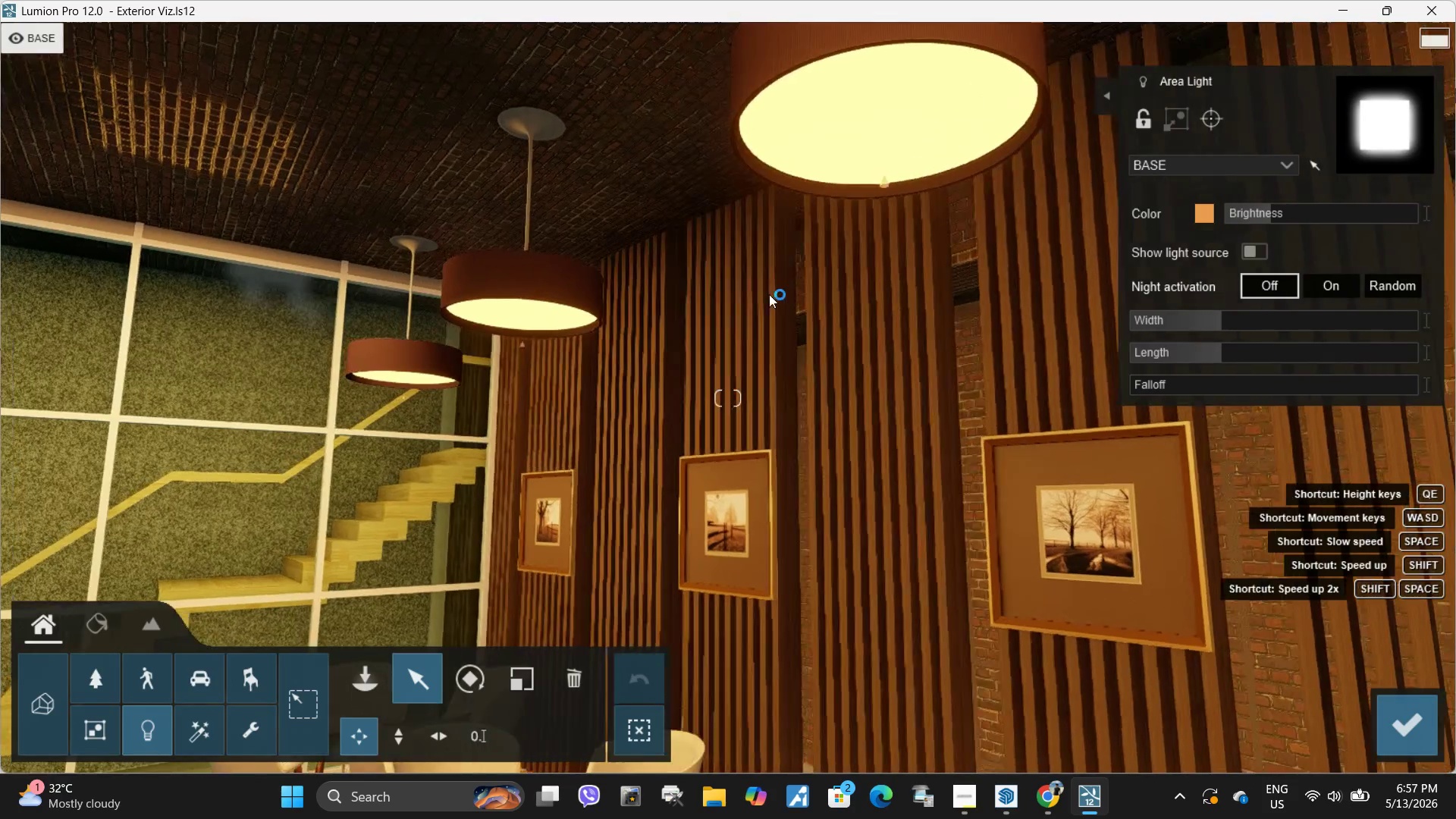 
type(aaas)
 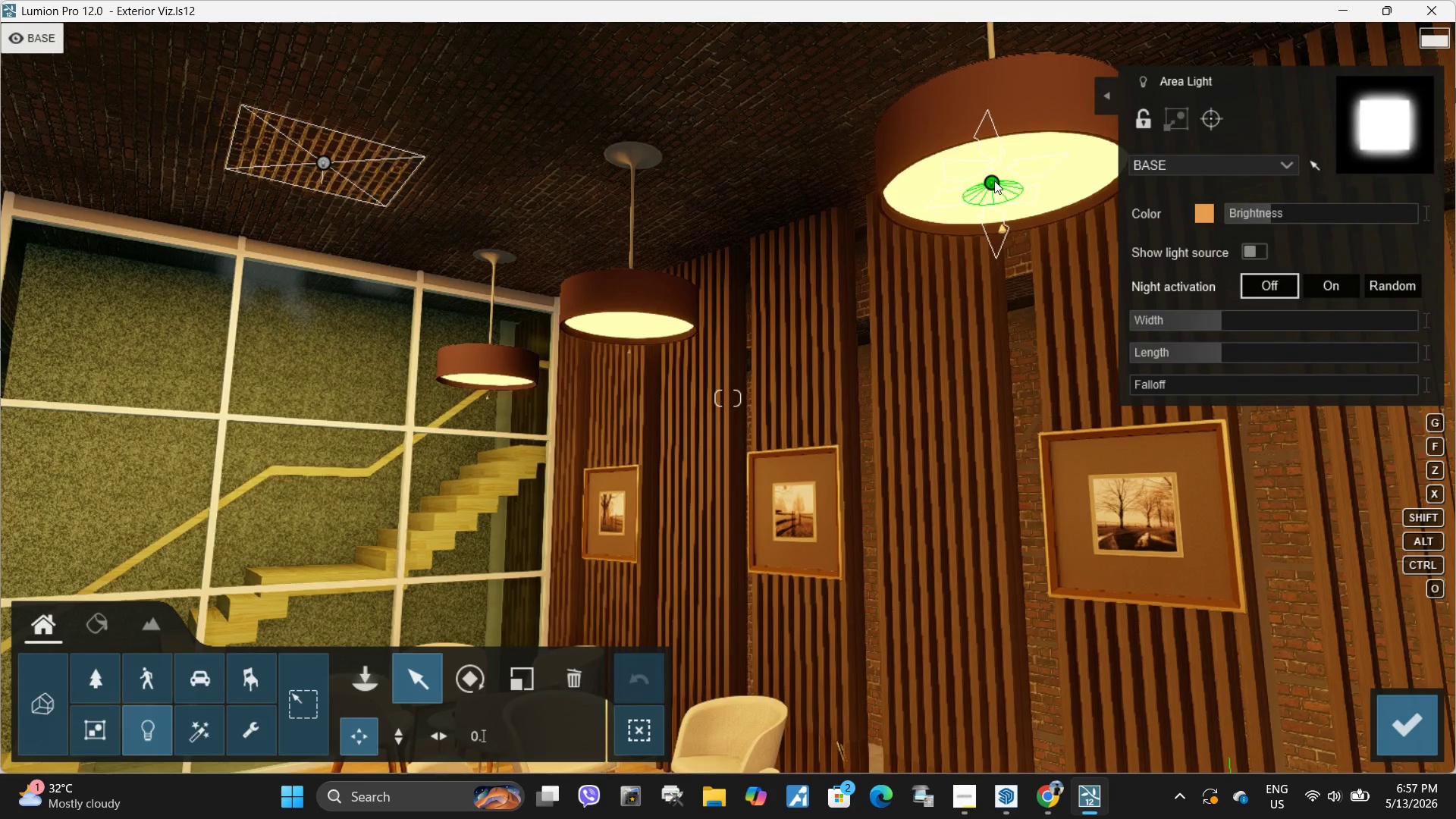 
hold_key(key=AltLeft, duration=1.69)
left_click_drag(start_coordinate=[994, 182], to_coordinate=[627, 322])
 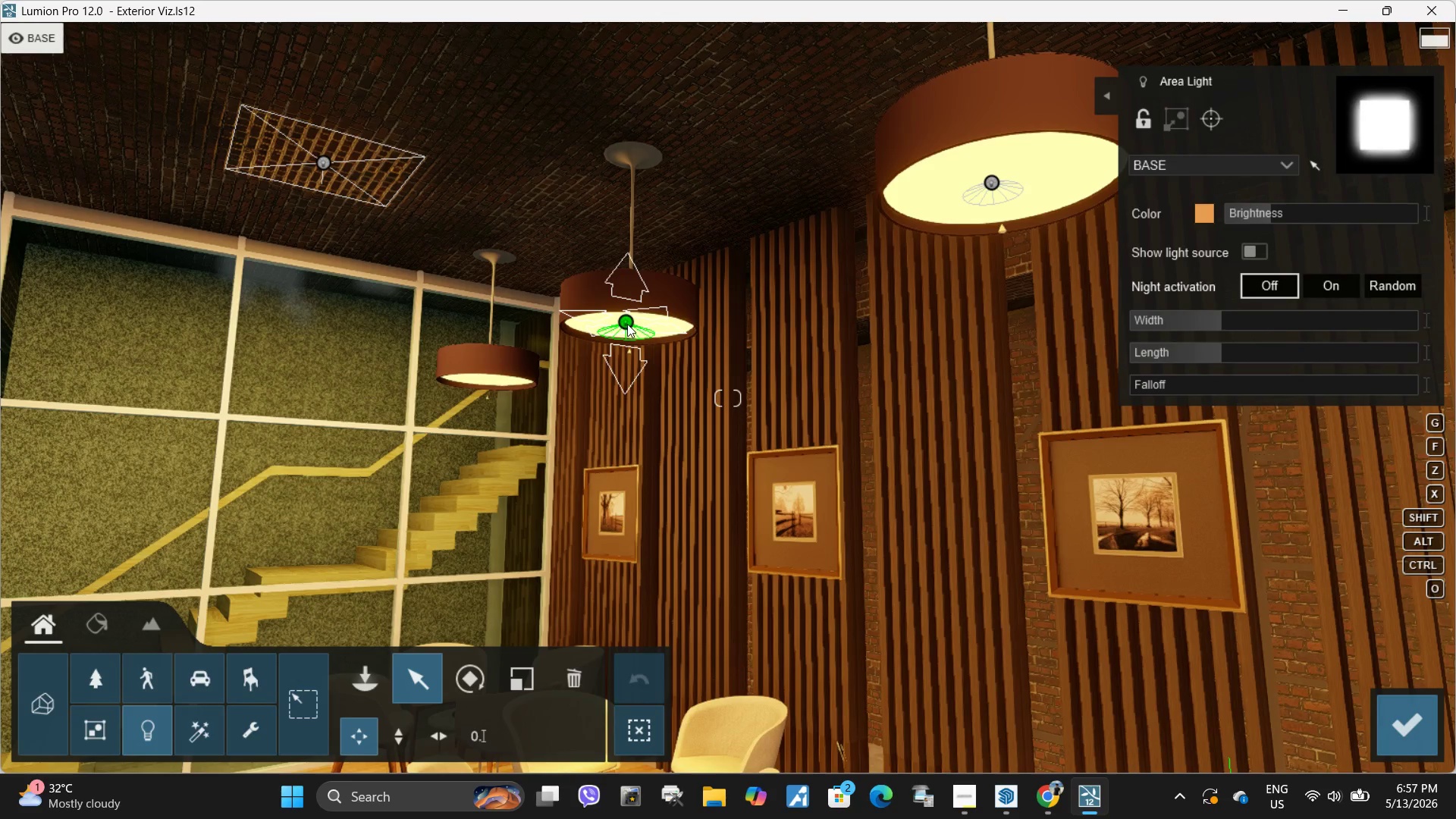 
hold_key(key=AltLeft, duration=1.45)
left_click_drag(start_coordinate=[626, 322], to_coordinate=[491, 379])
 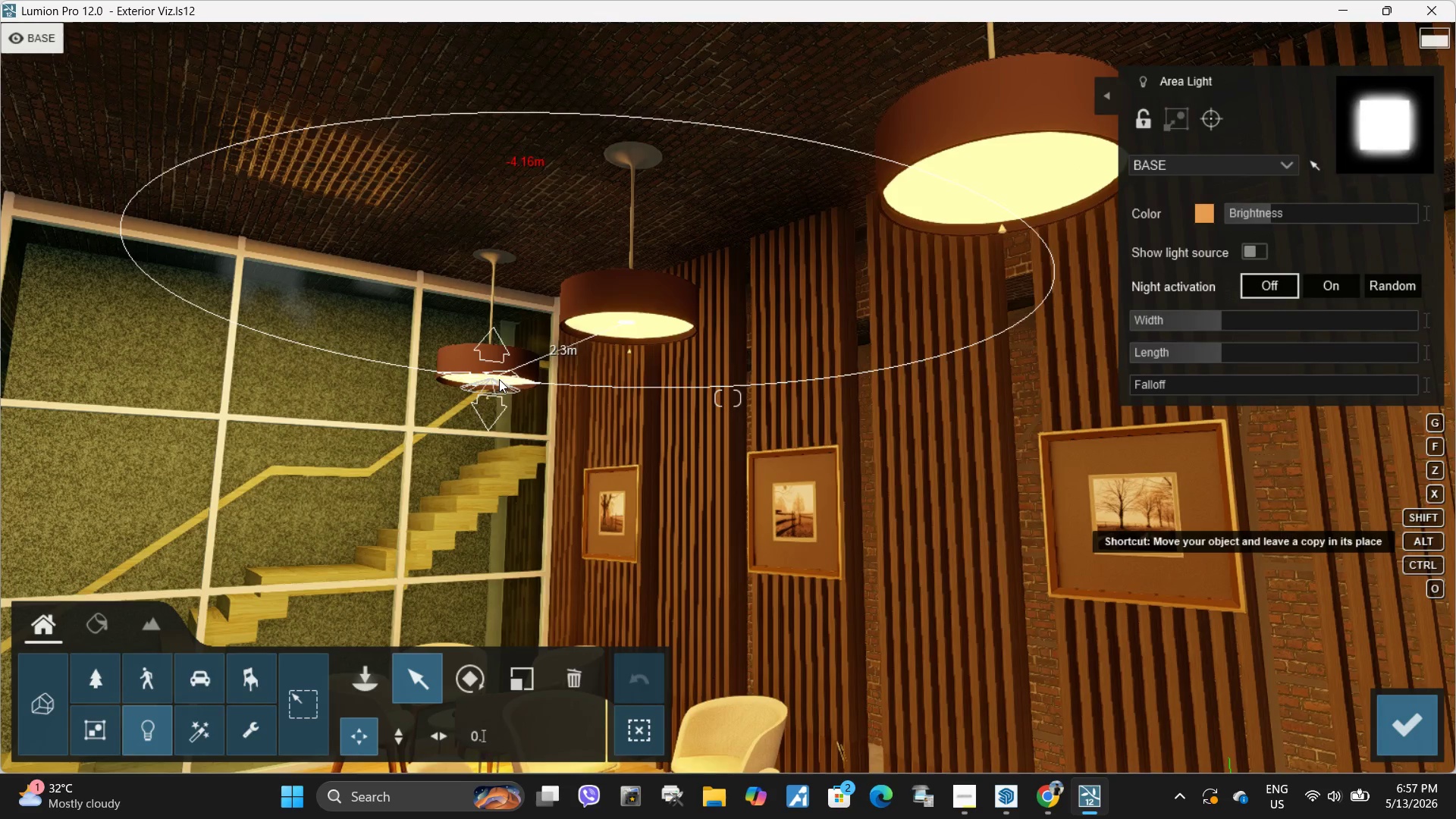 
hold_key(key=S, duration=1.5)
 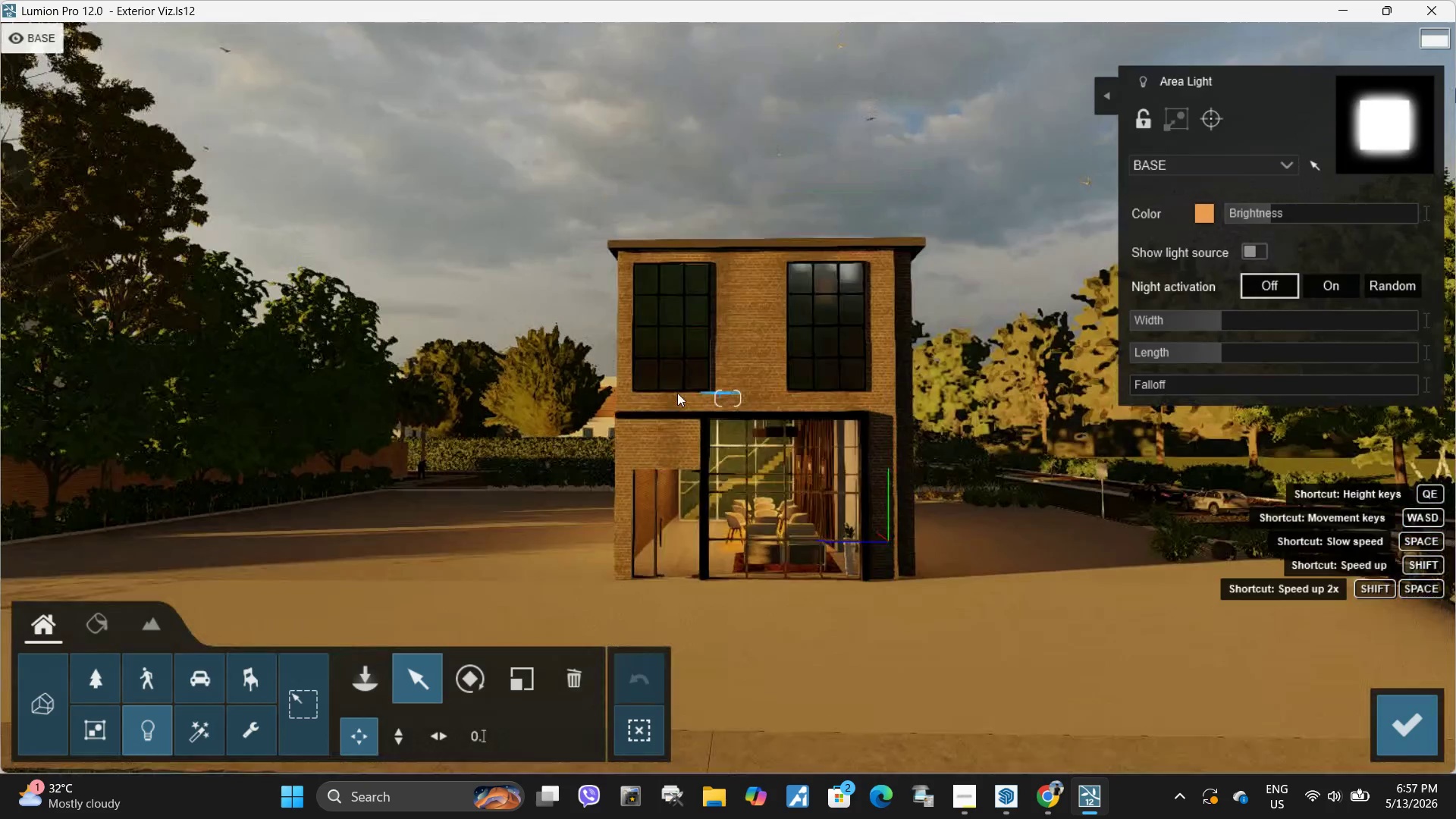 
hold_key(key=D, duration=0.34)
 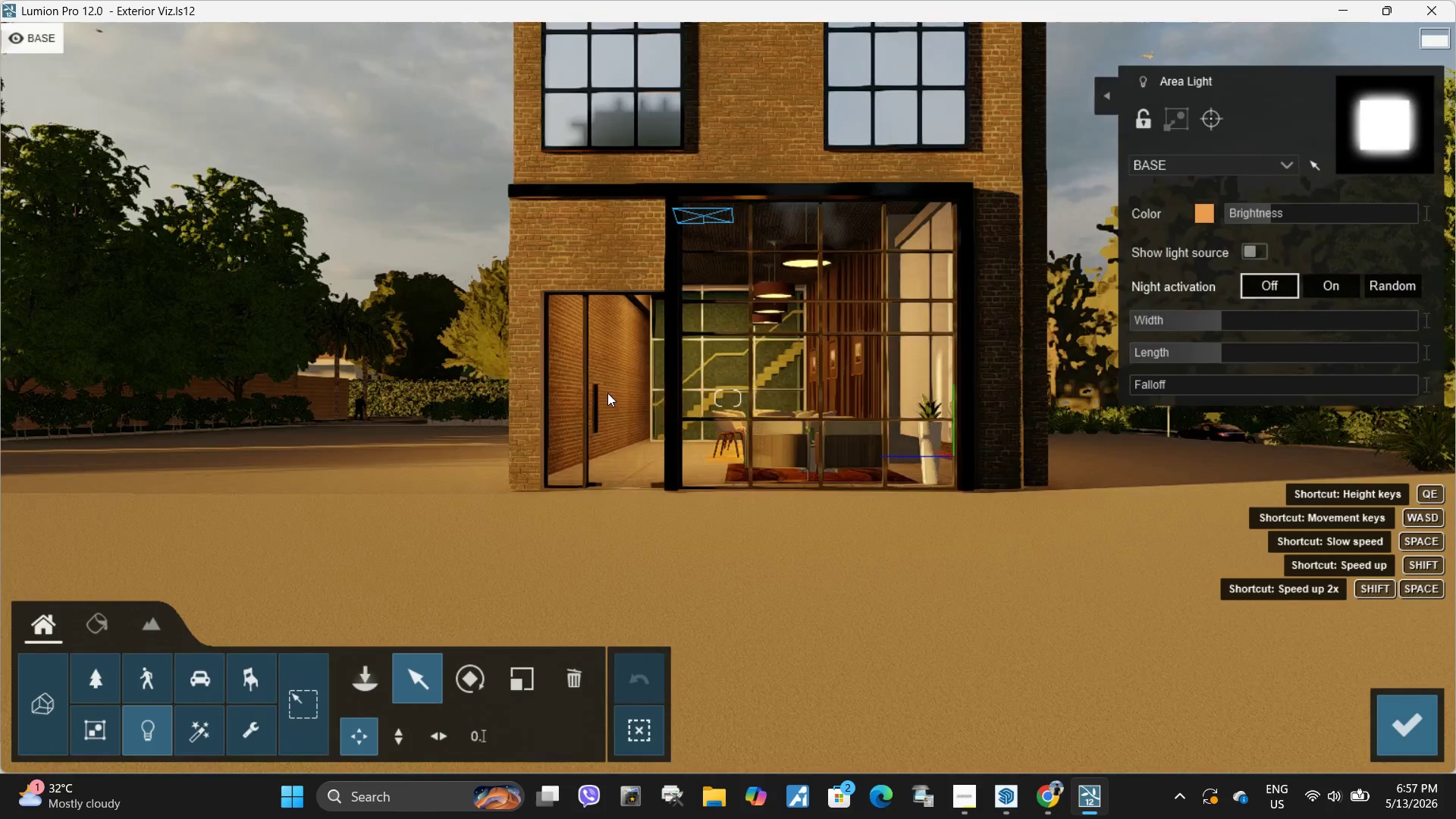 
key(Shift+Q)
 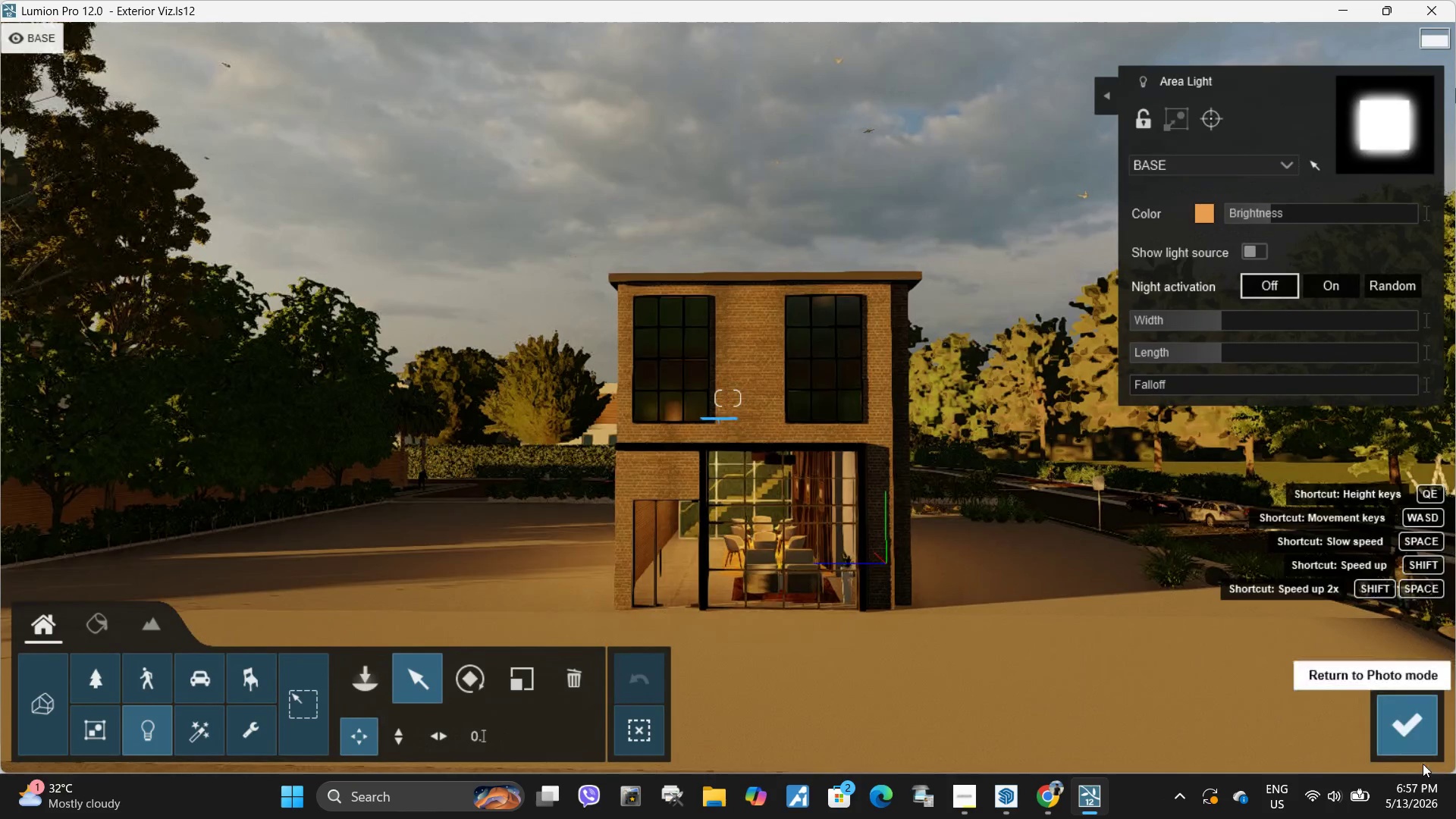 
left_click([1407, 725])
 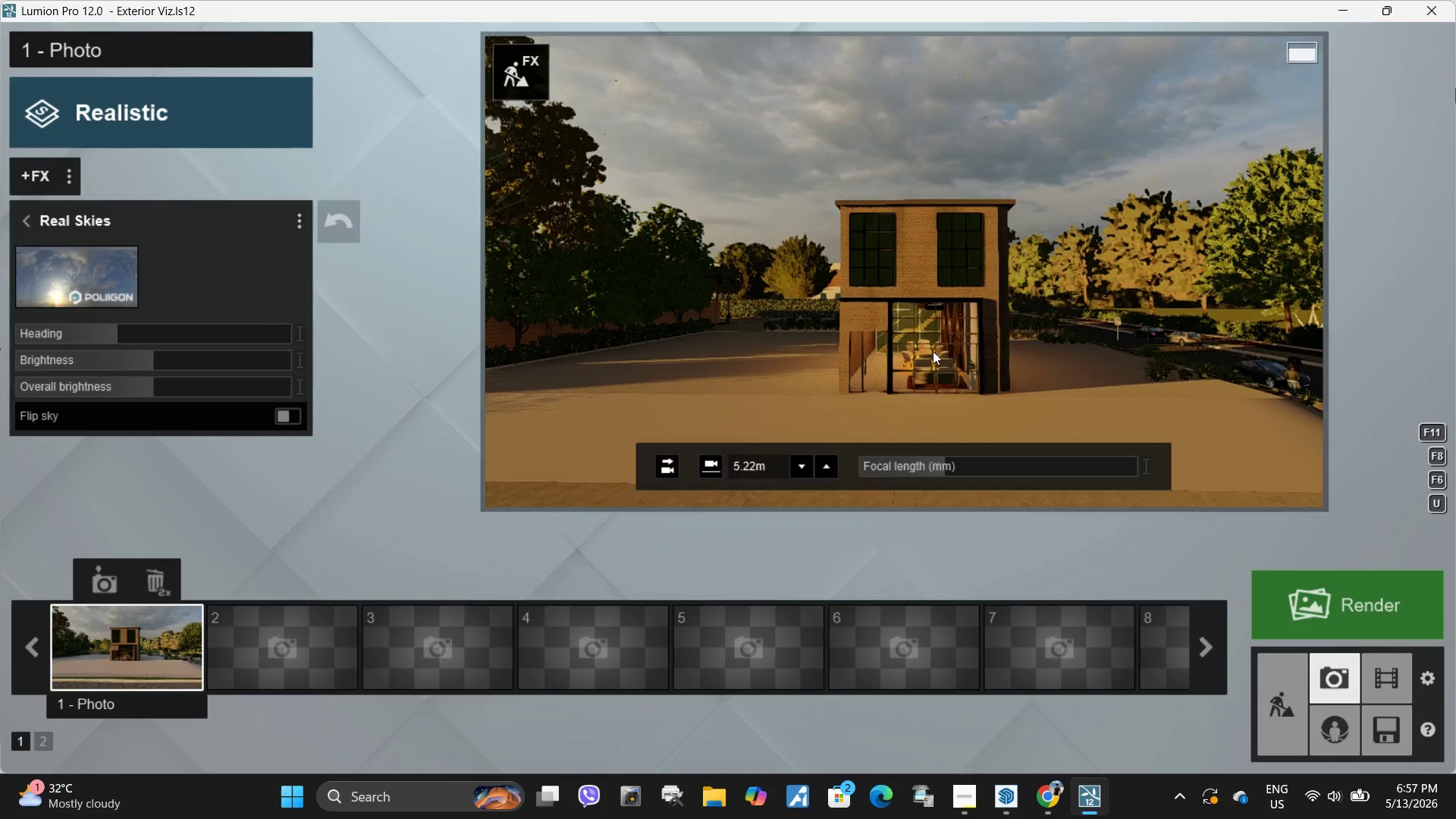 
left_click([129, 667])
 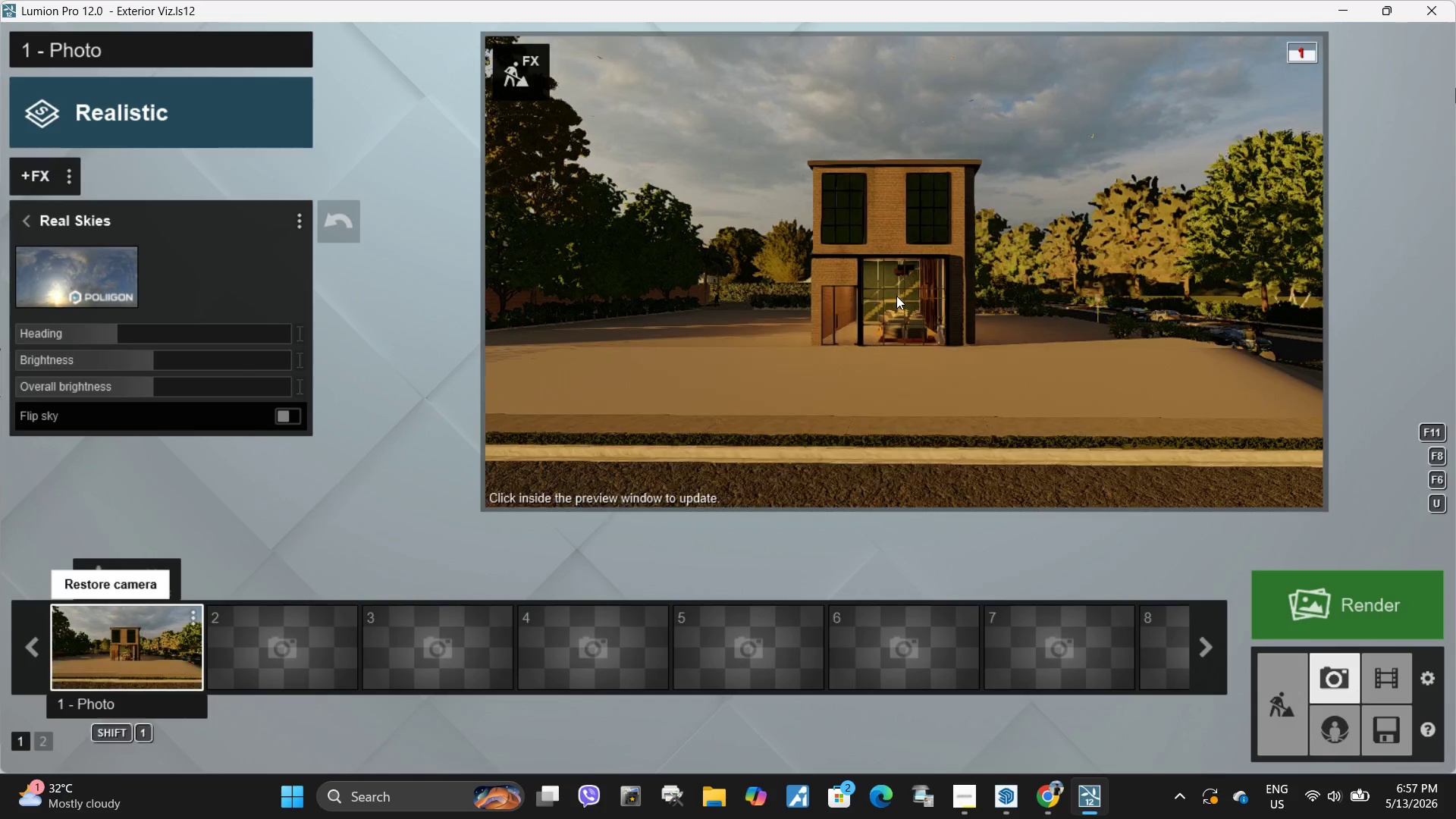 
double_click([896, 296])
 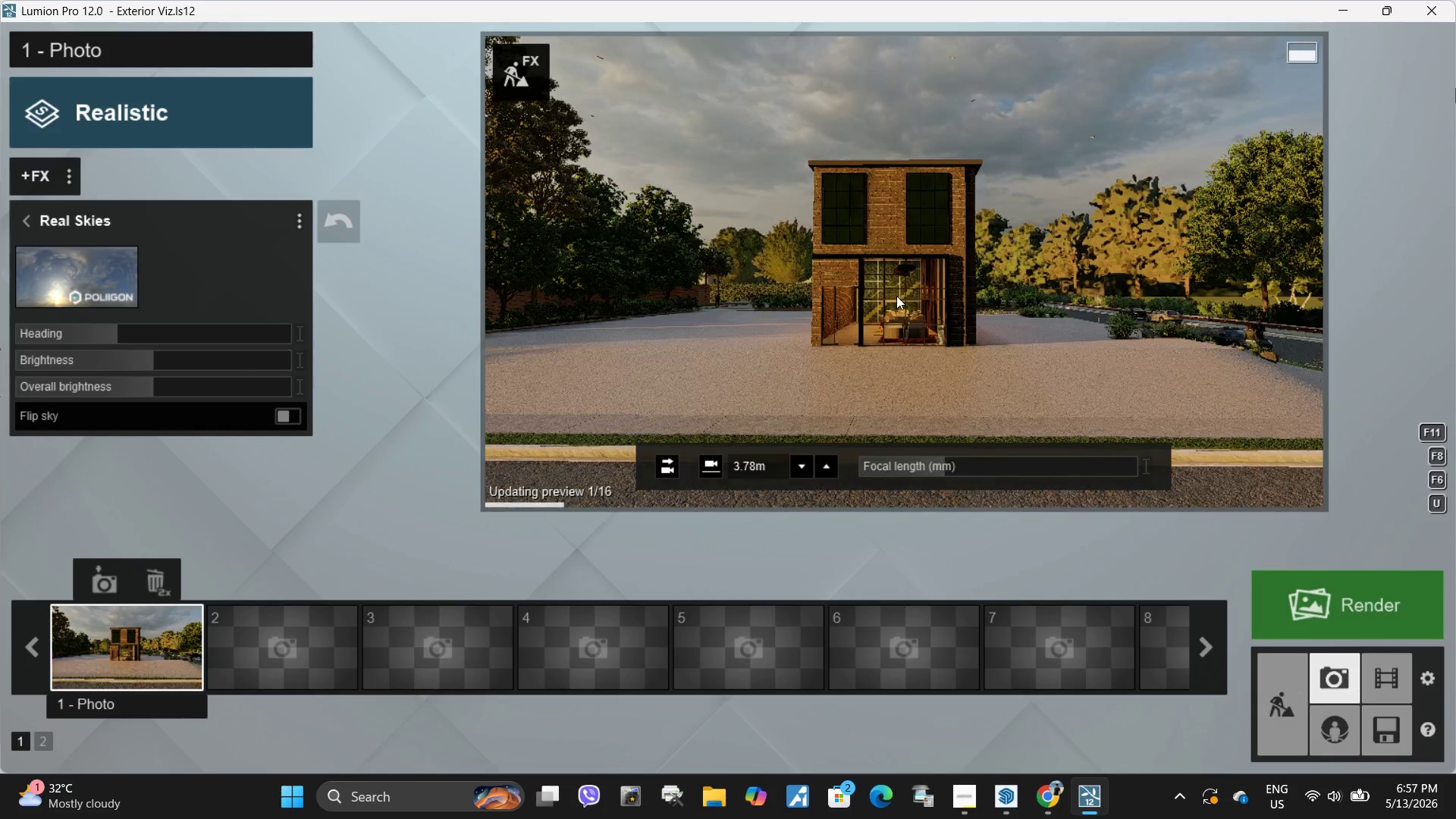 
triple_click([896, 296])
 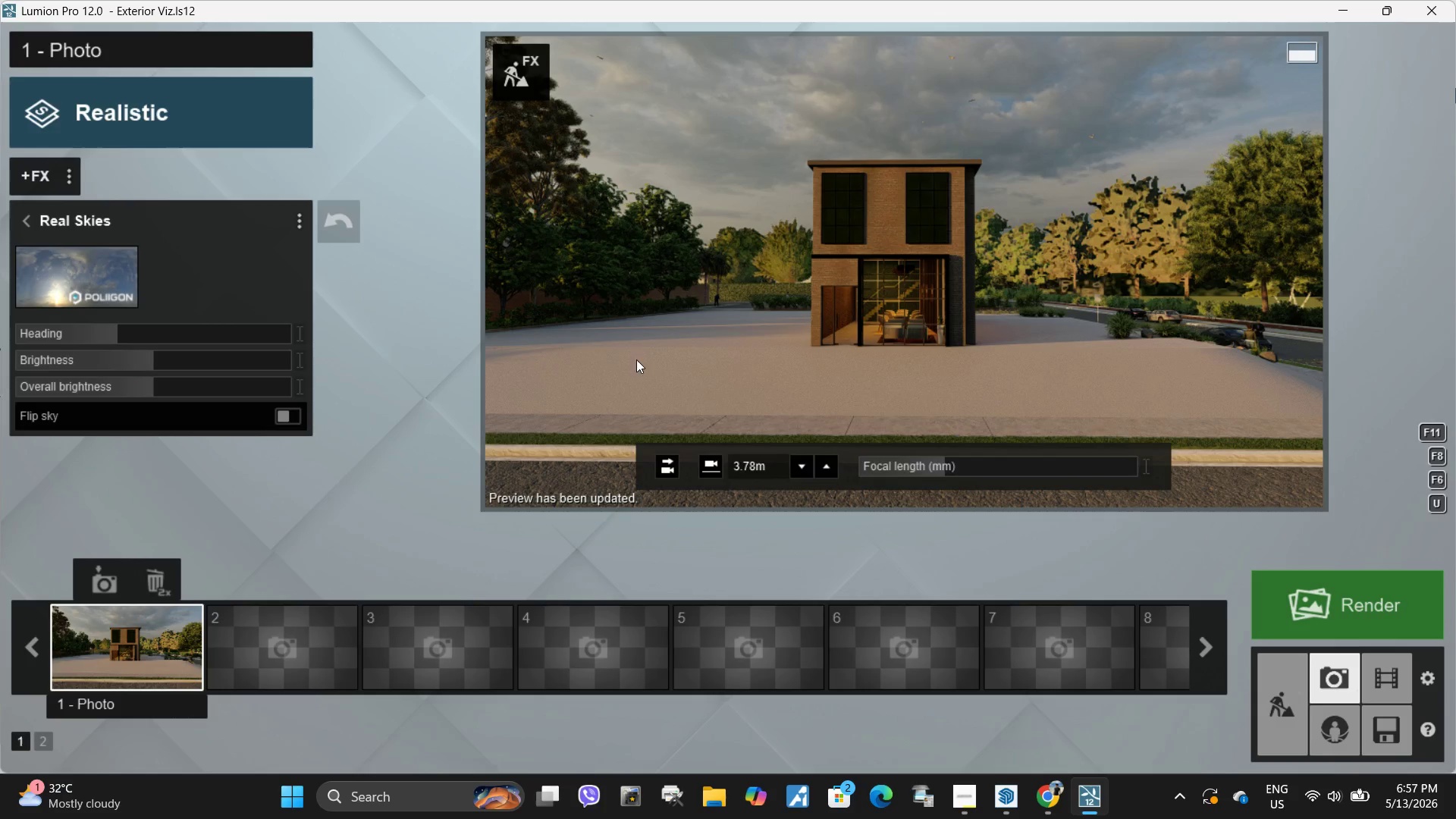 
wait(5.84)
 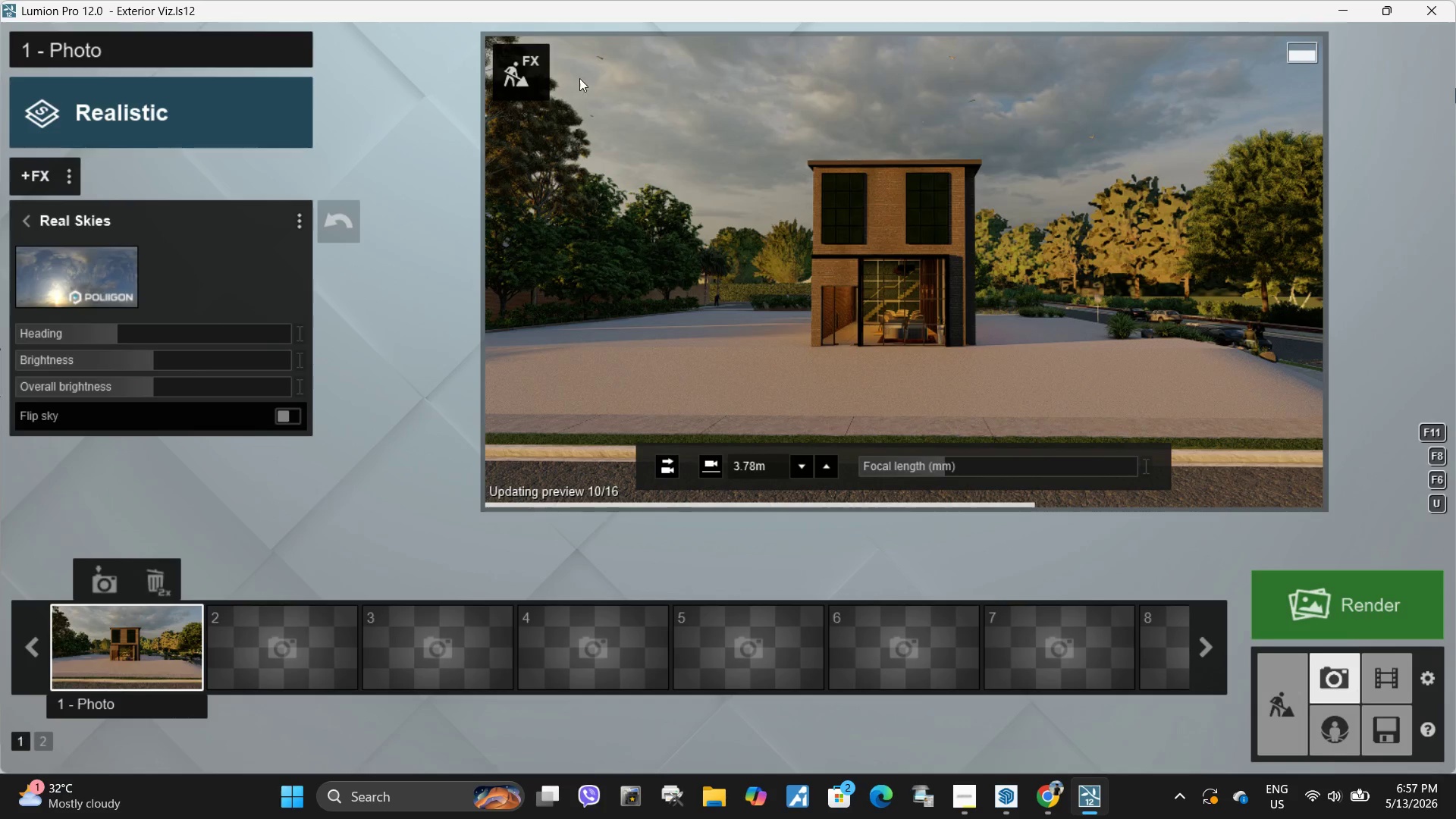 
left_click([529, 80])
 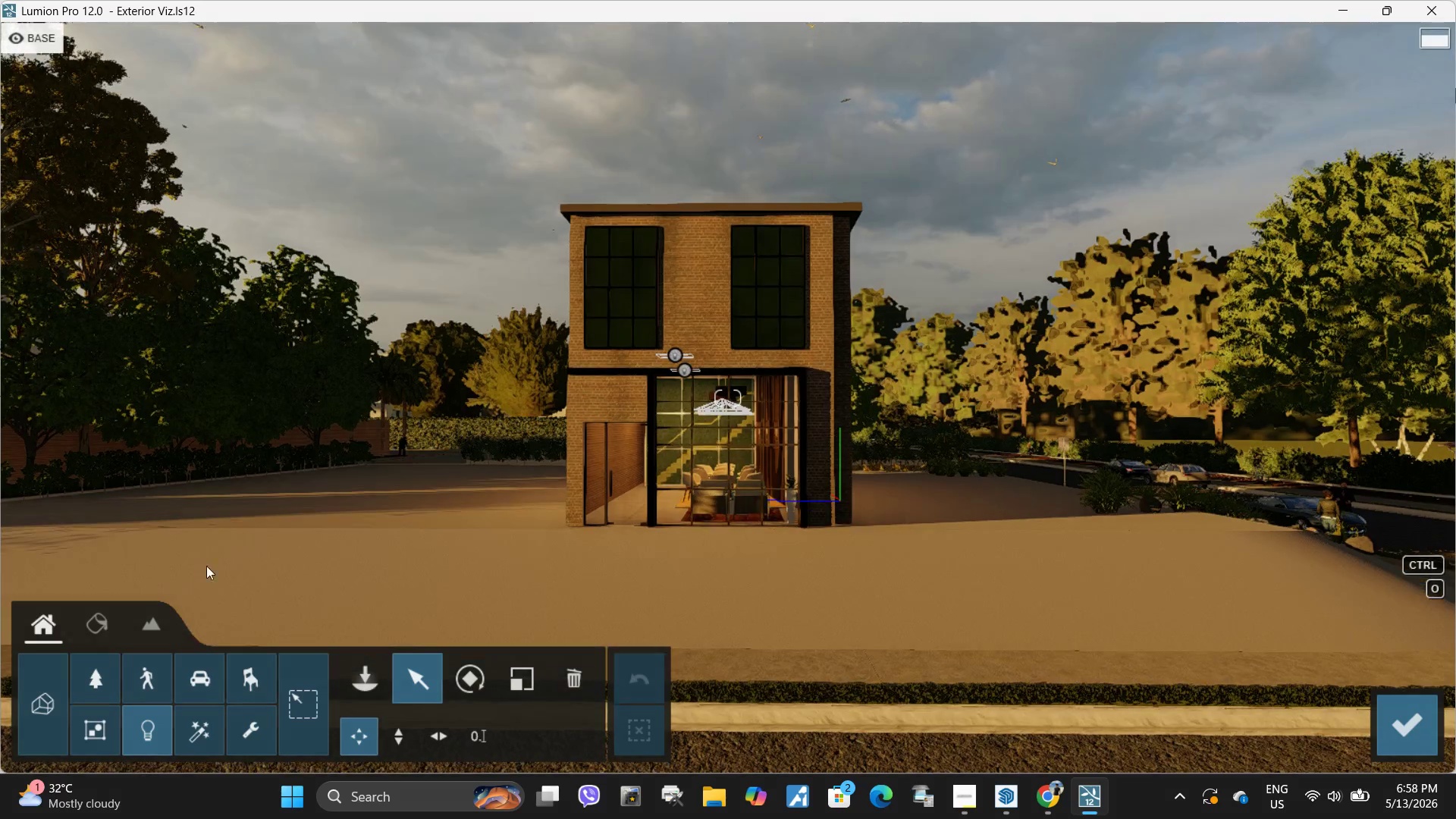 
left_click([100, 622])
 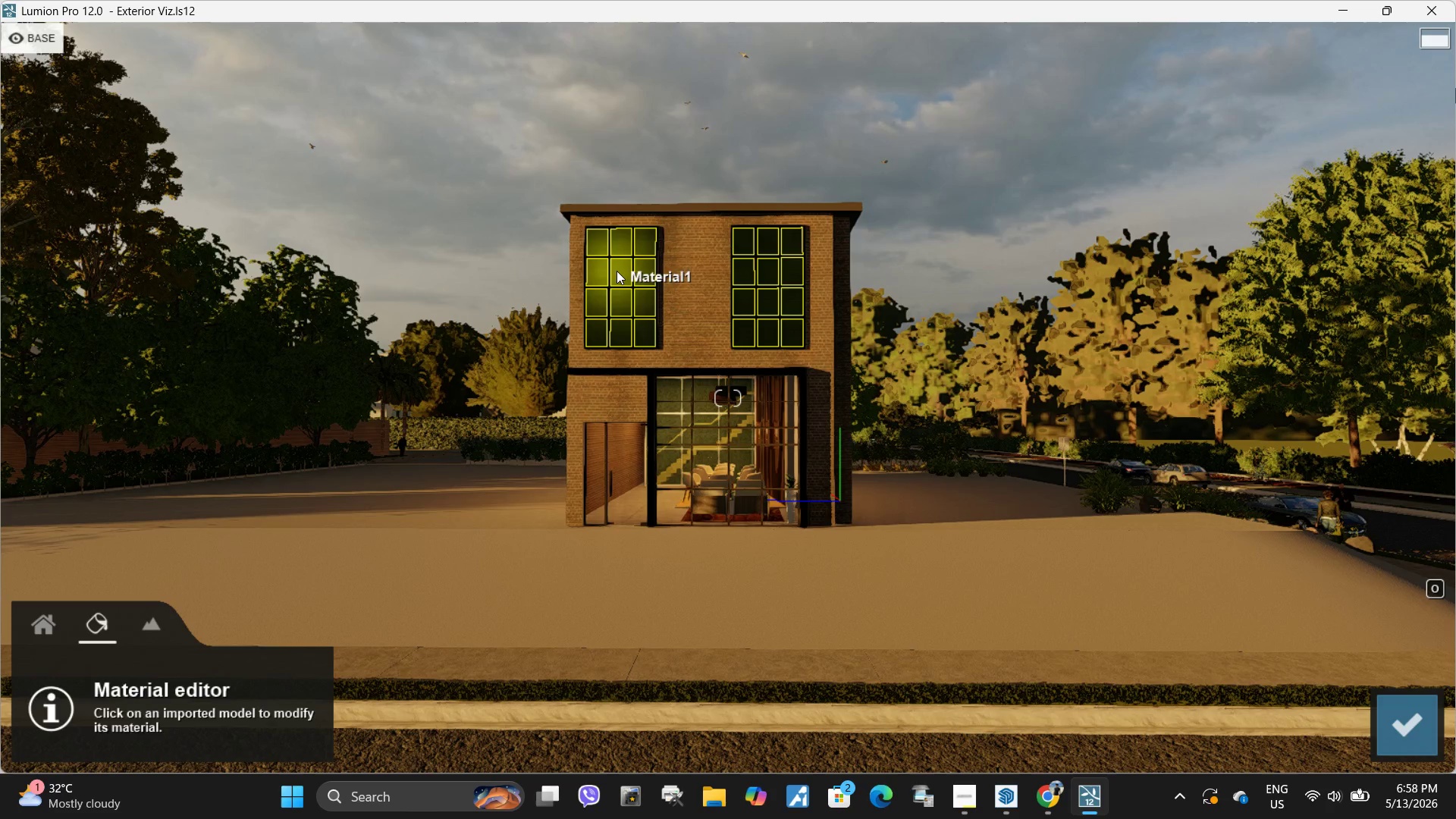 
left_click([619, 271])
 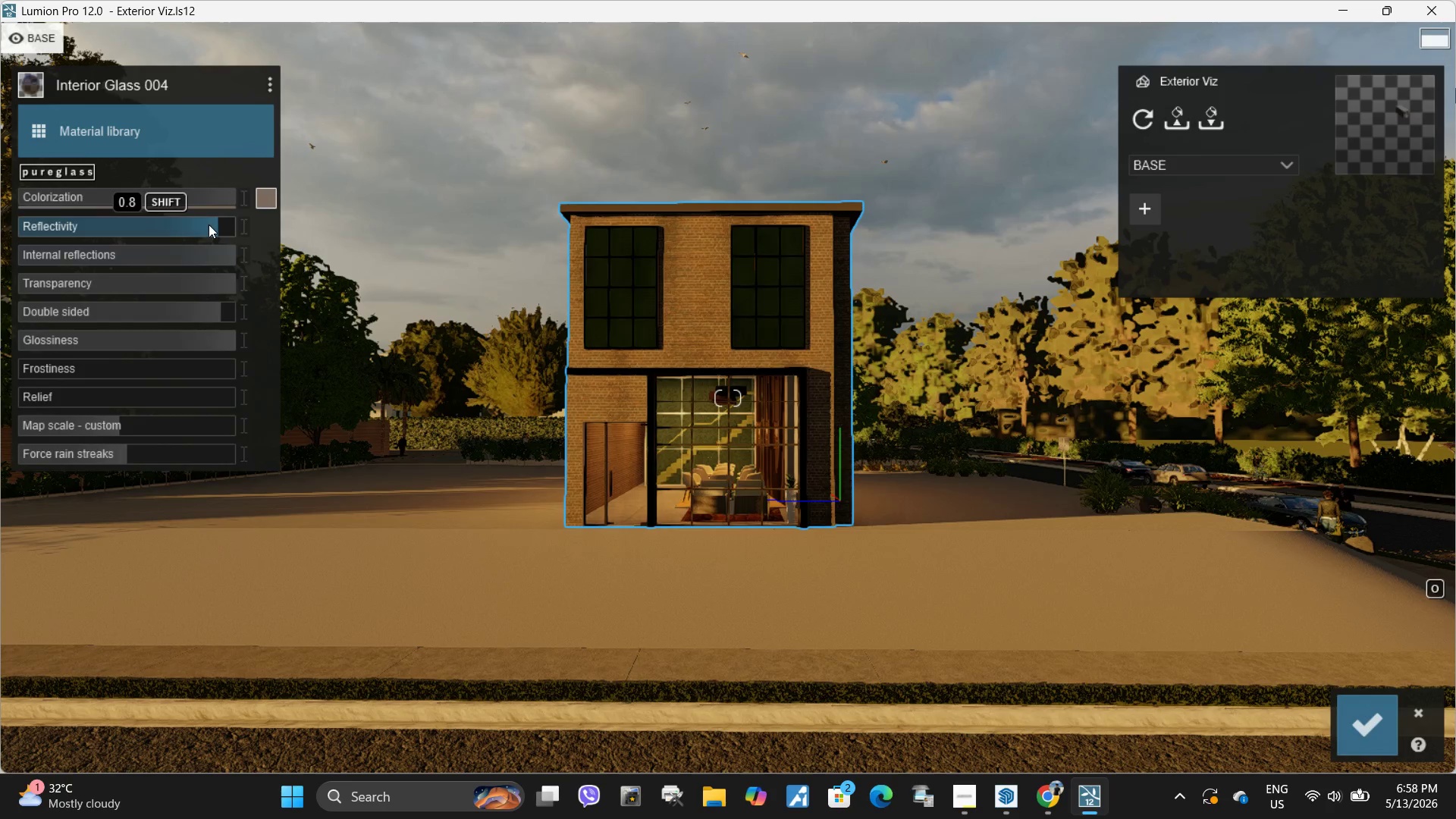 
left_click_drag(start_coordinate=[214, 228], to_coordinate=[362, 228])
 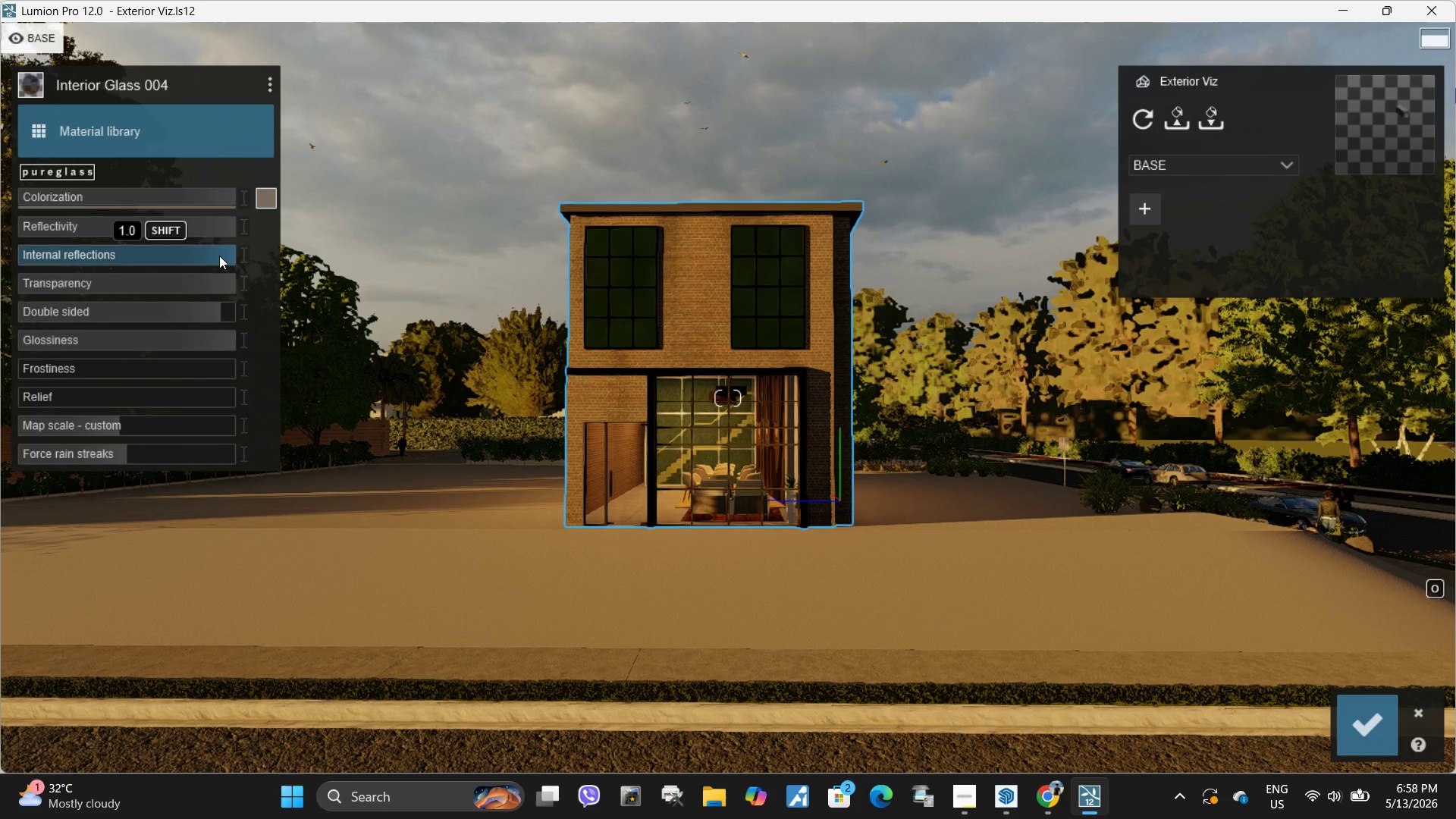 
left_click_drag(start_coordinate=[219, 256], to_coordinate=[273, 256])
 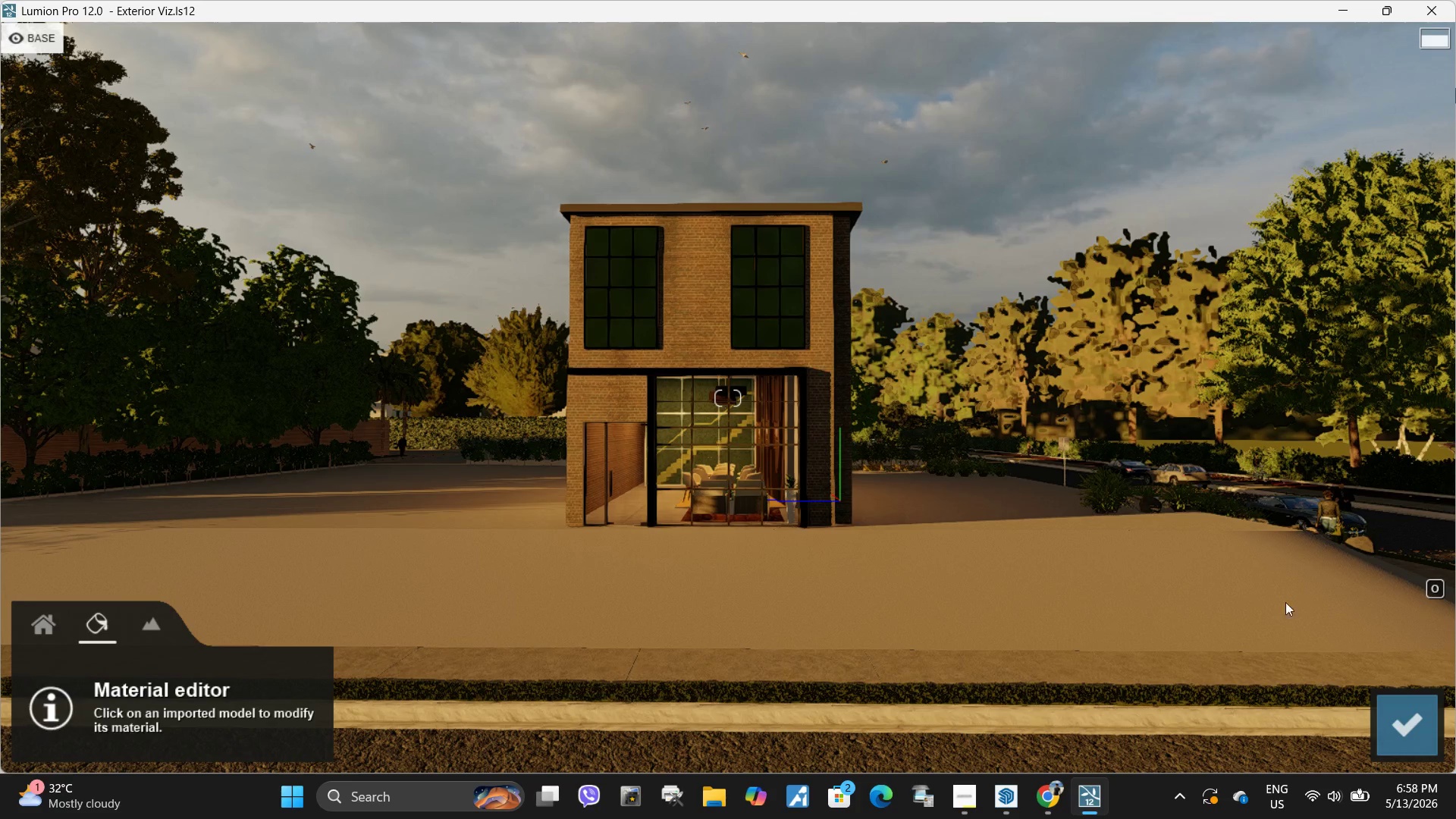 
left_click([1417, 730])
 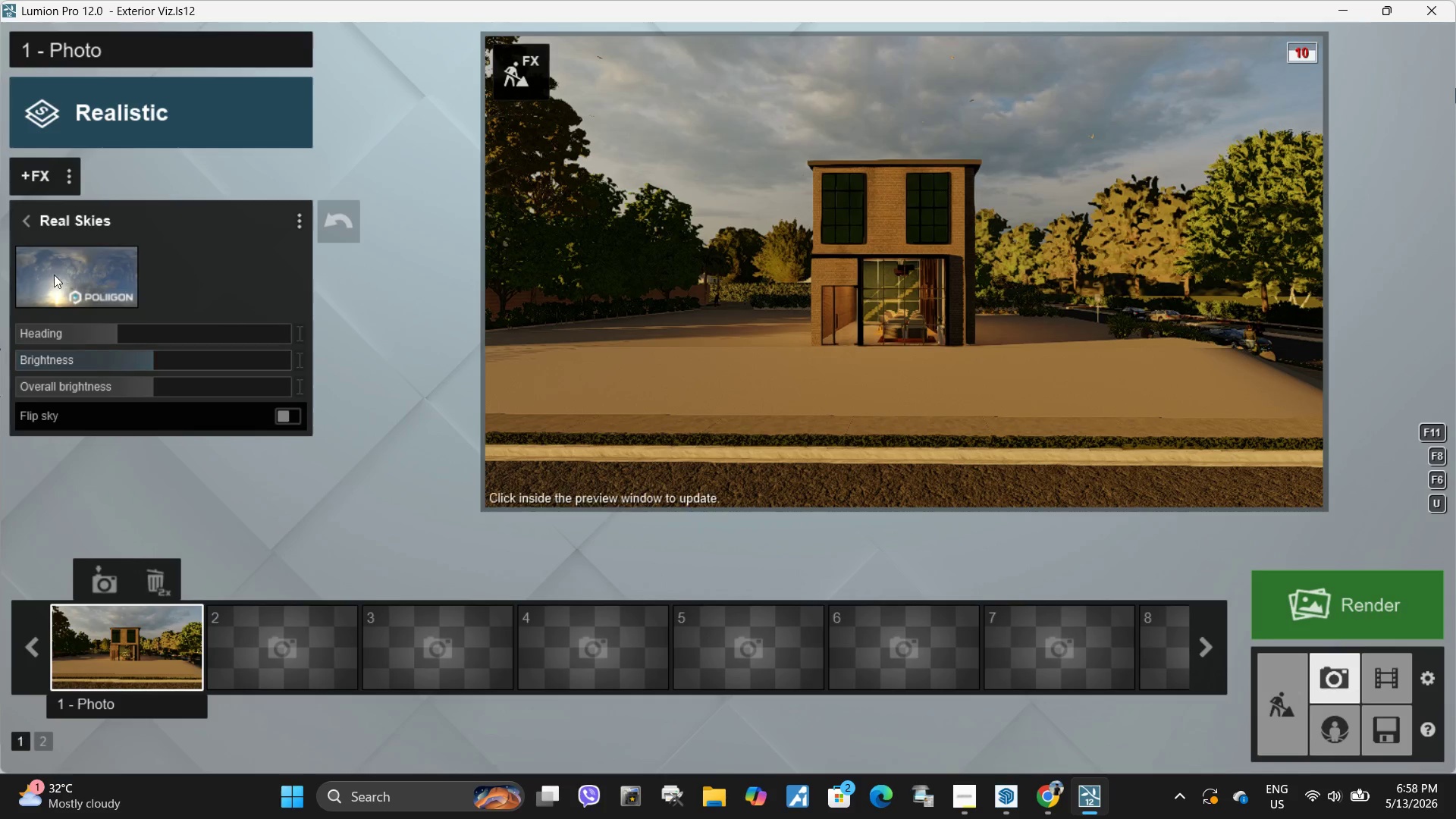 
left_click([27, 218])
 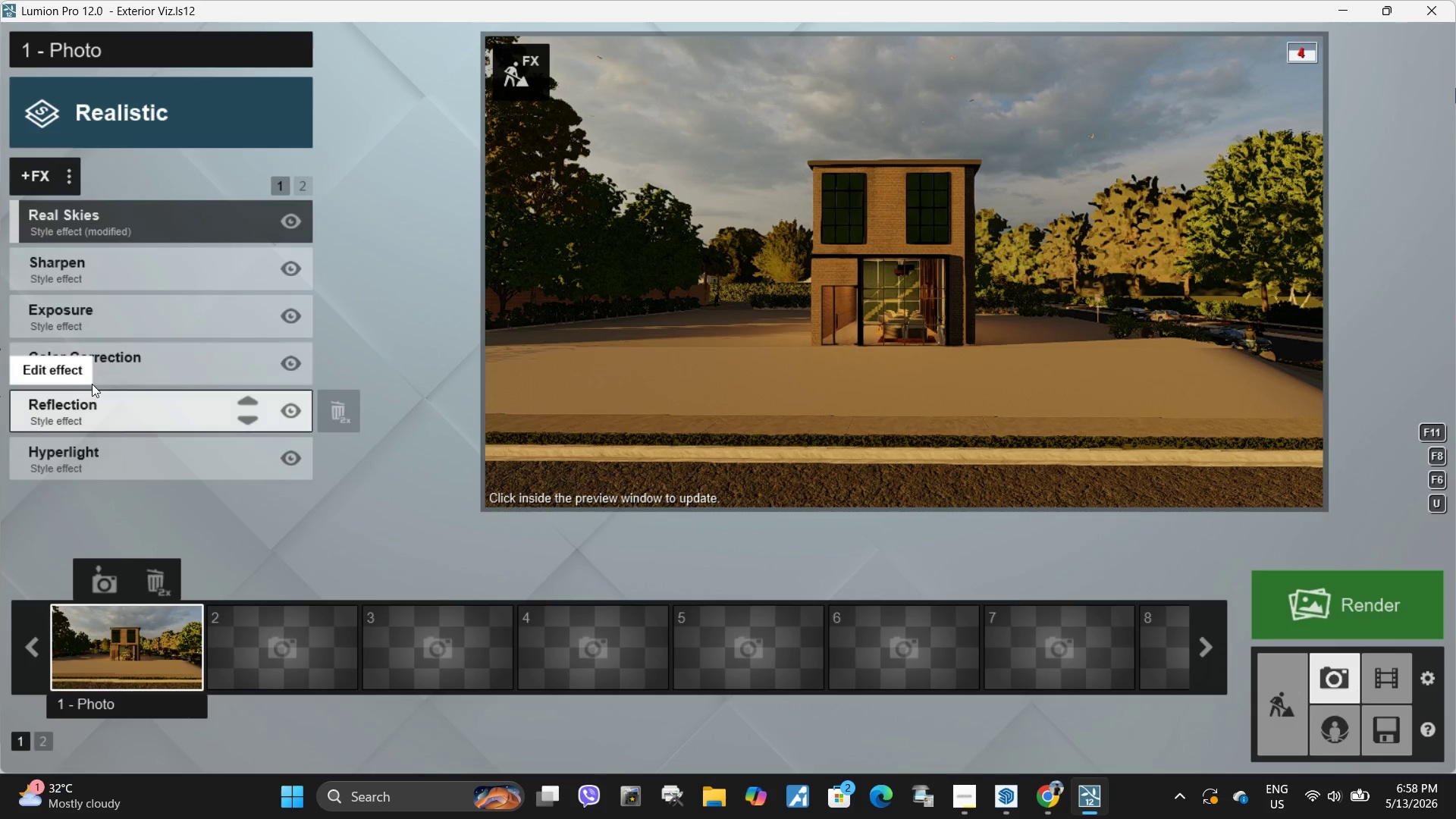 
left_click([98, 420])
 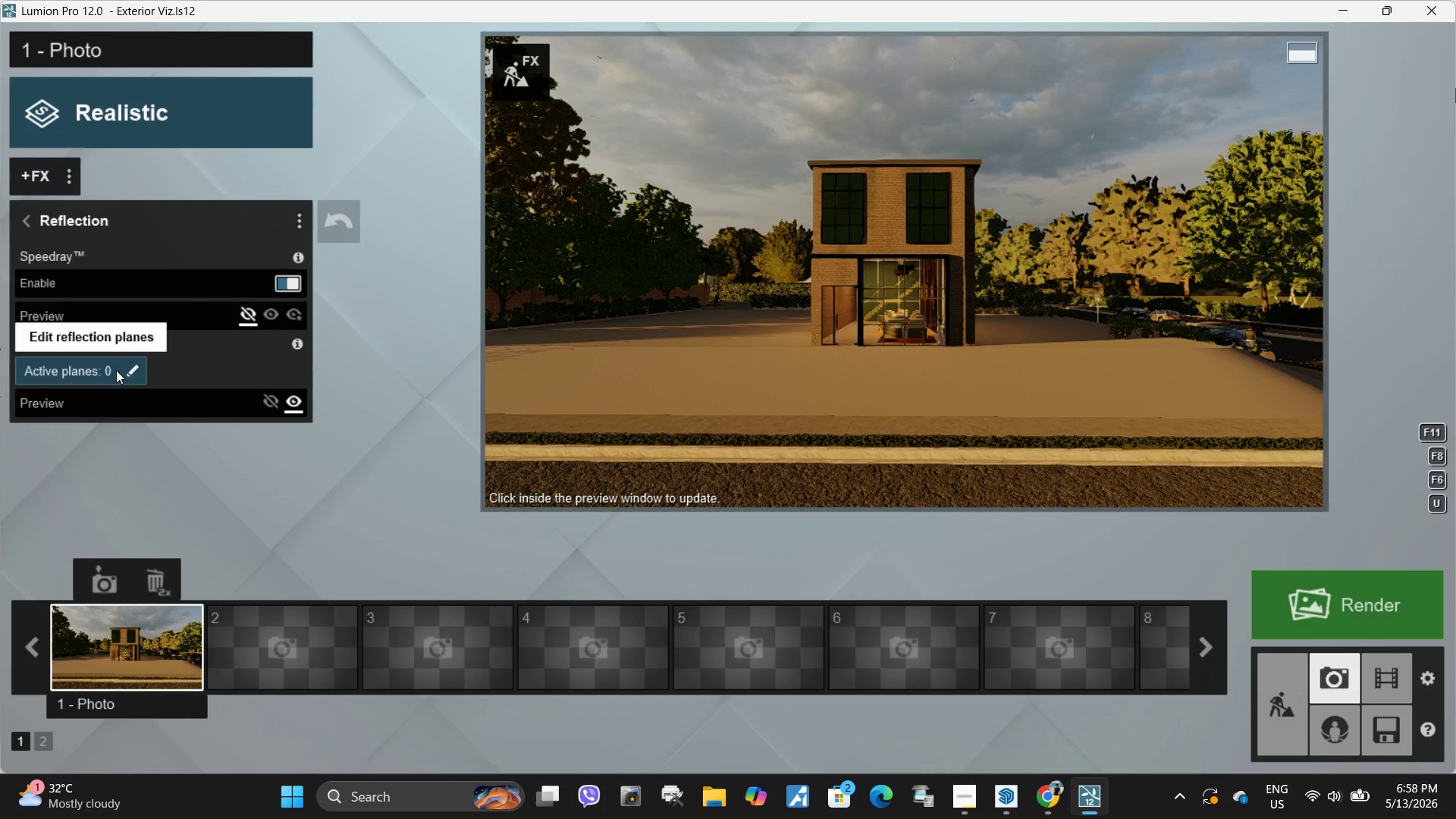 
left_click([131, 370])
 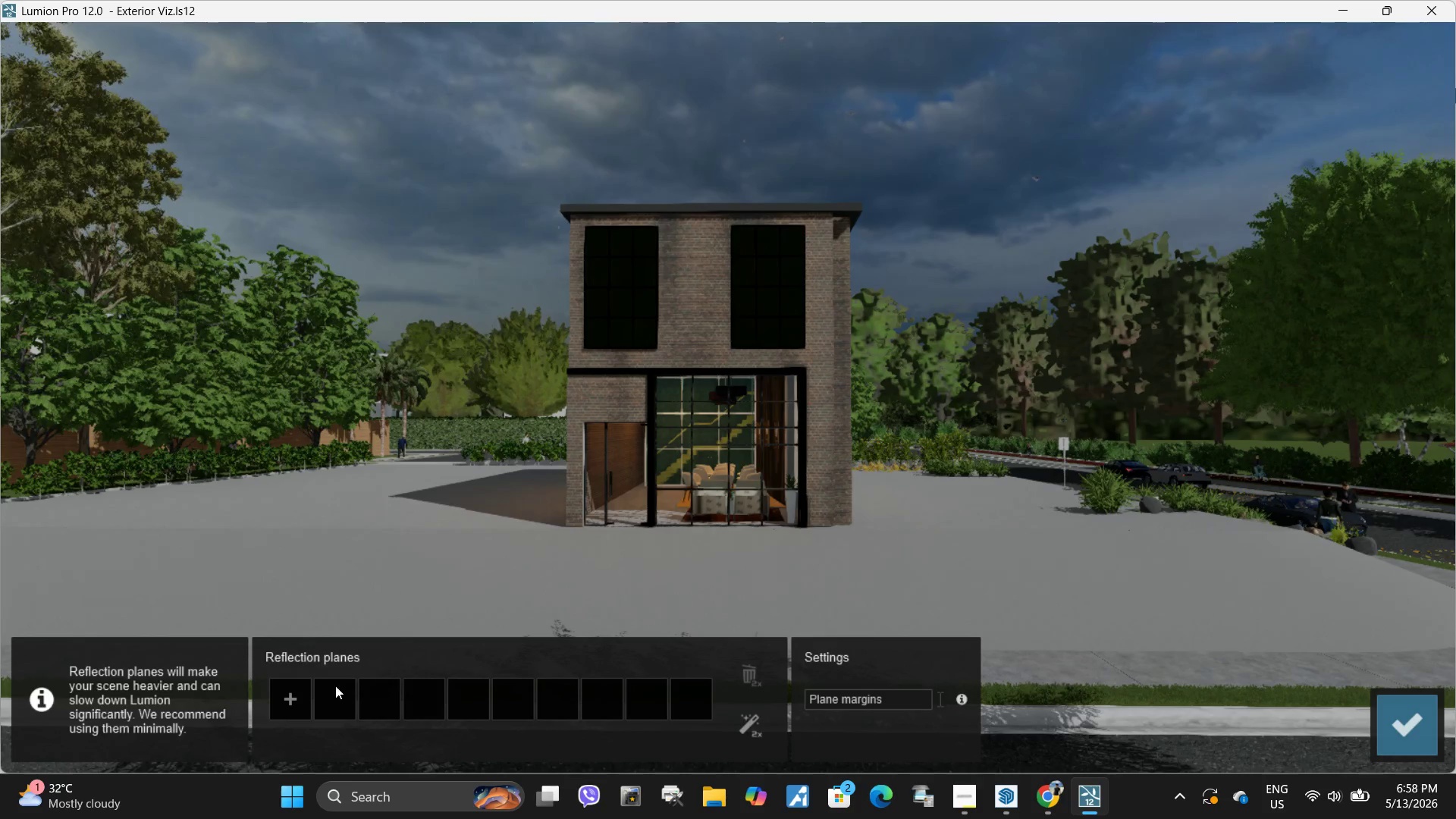 
left_click([288, 701])
 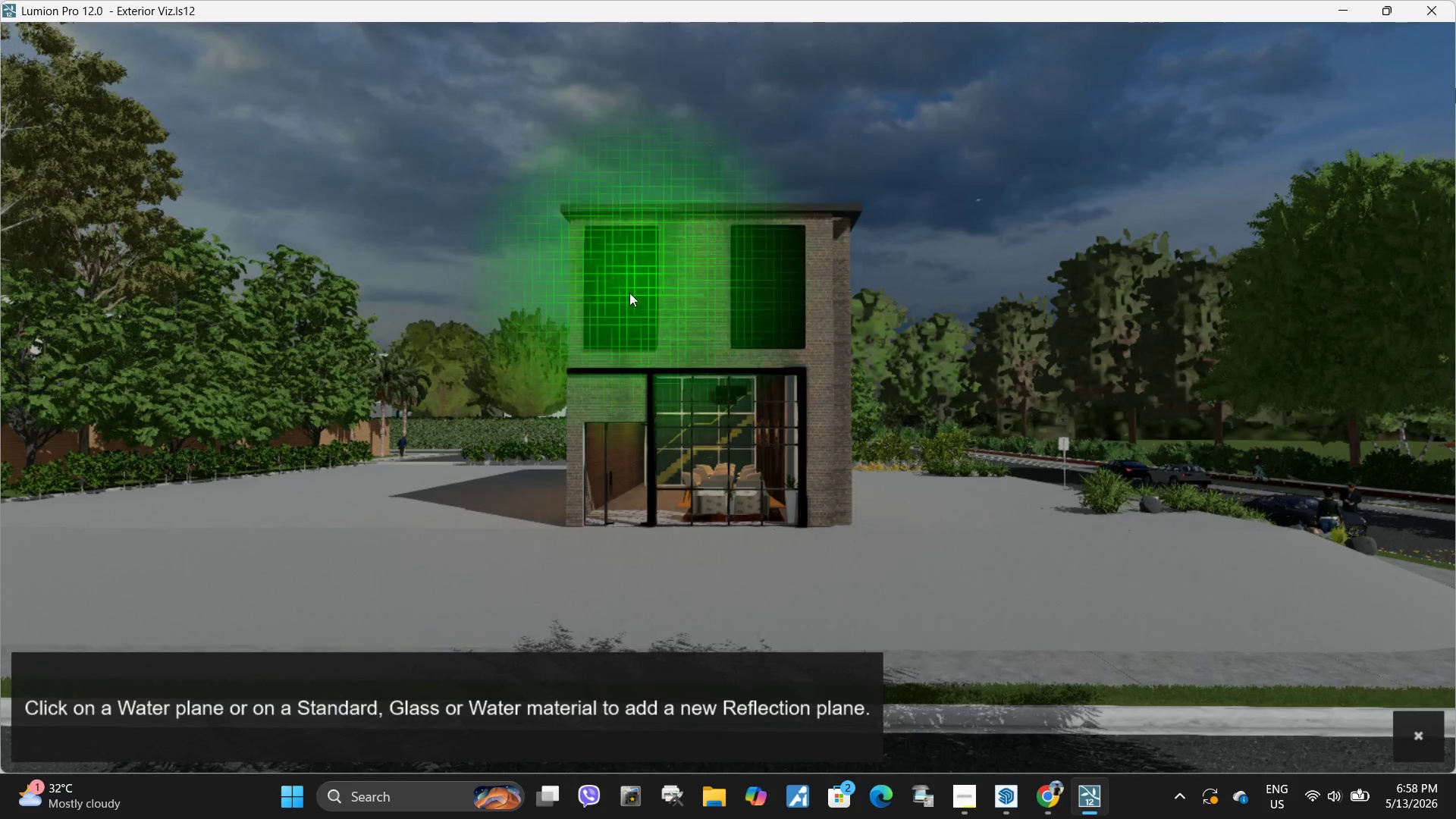 
left_click([629, 295])
 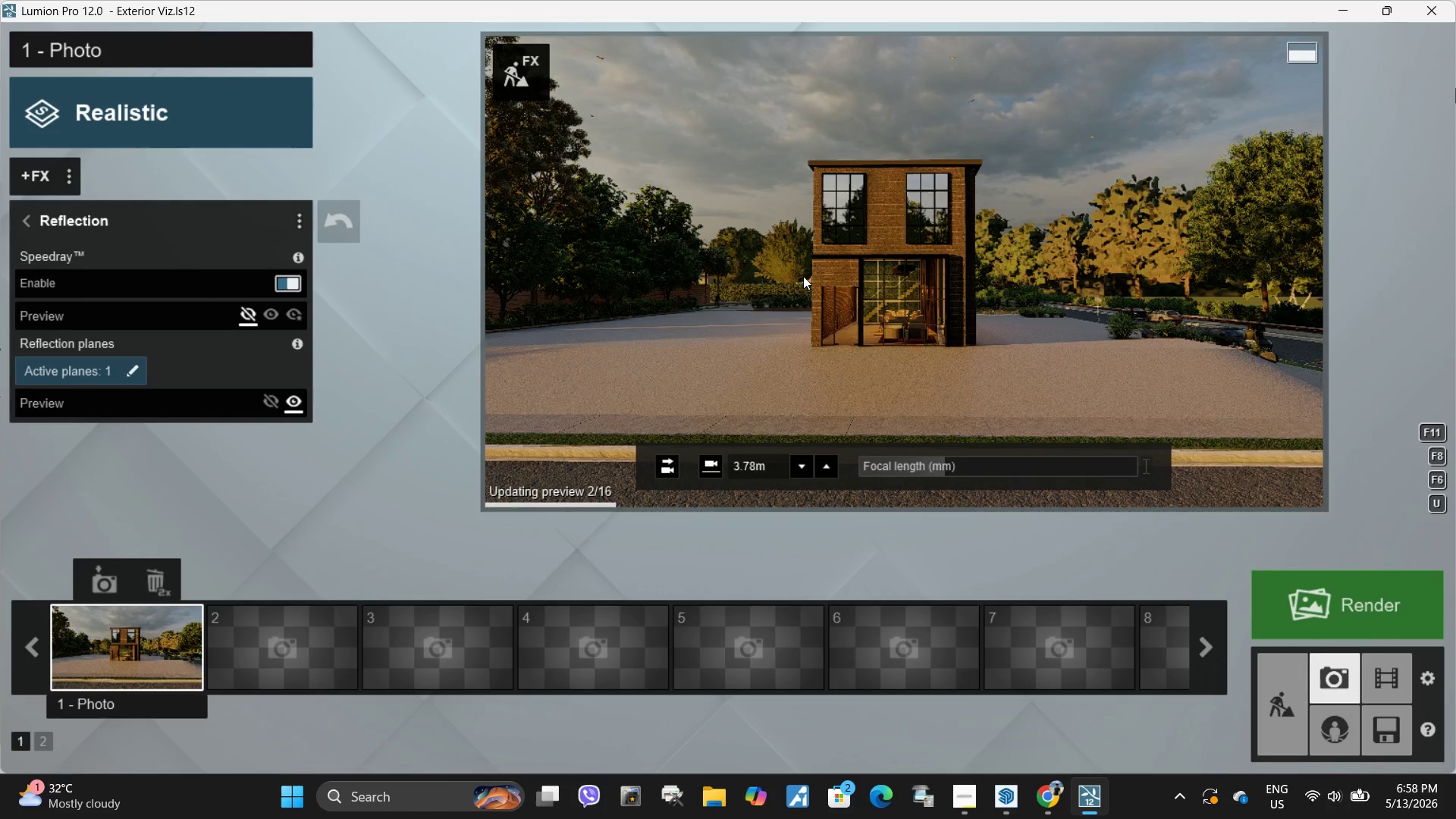 
hold_key(key=D, duration=1.38)
 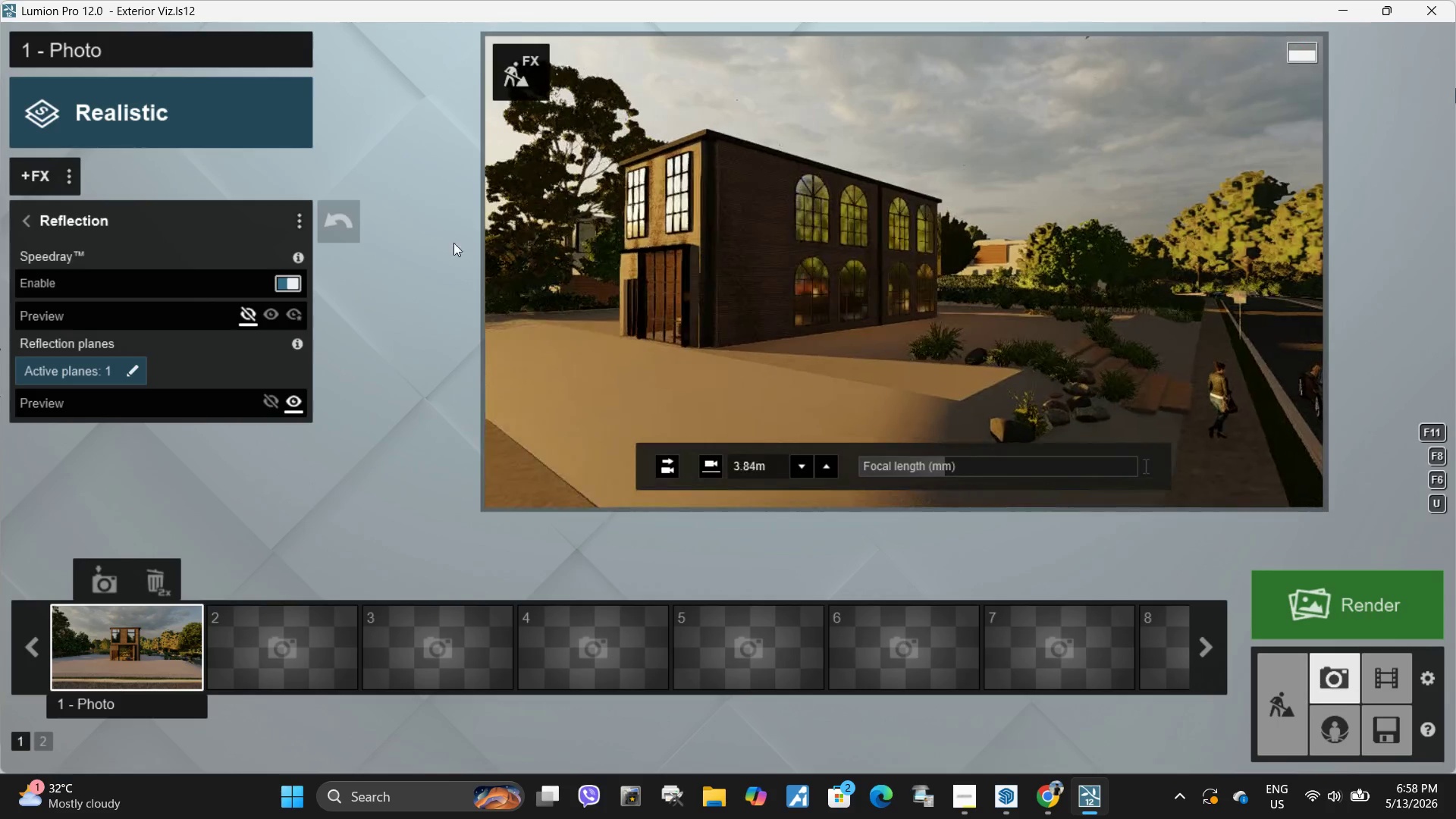 
key(Shift+W)
 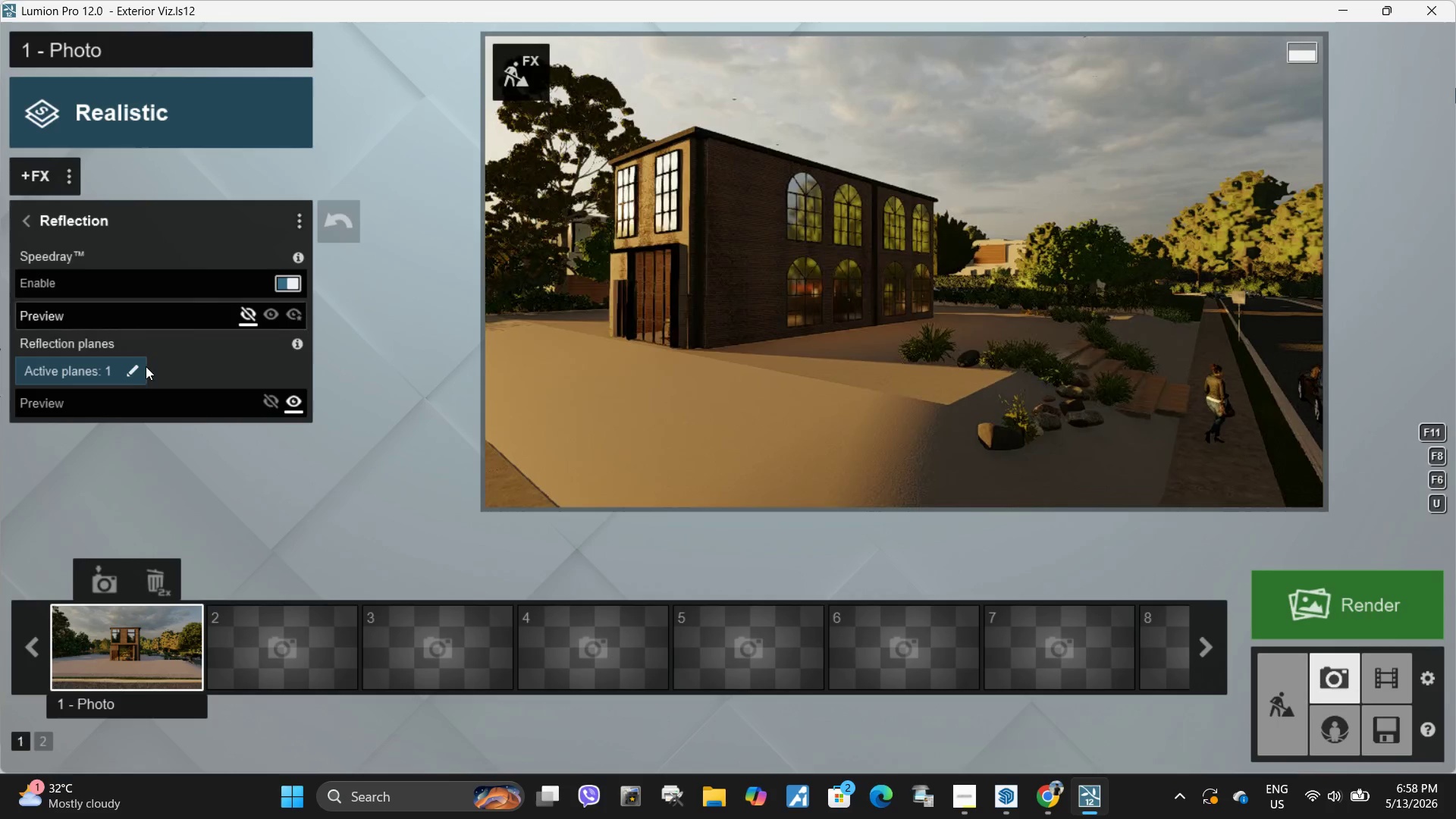 
left_click([137, 375])
 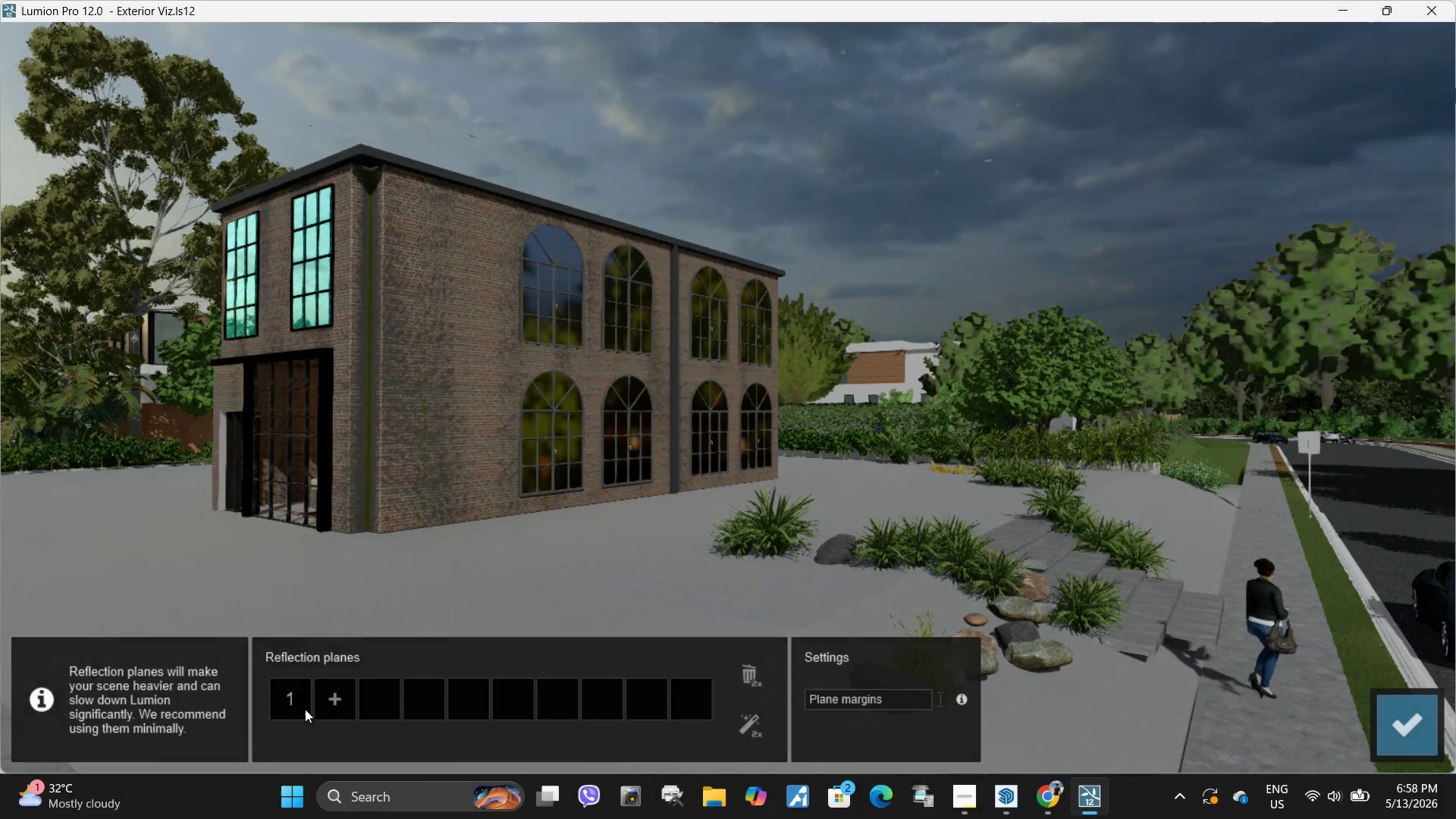 
left_click([340, 698])
 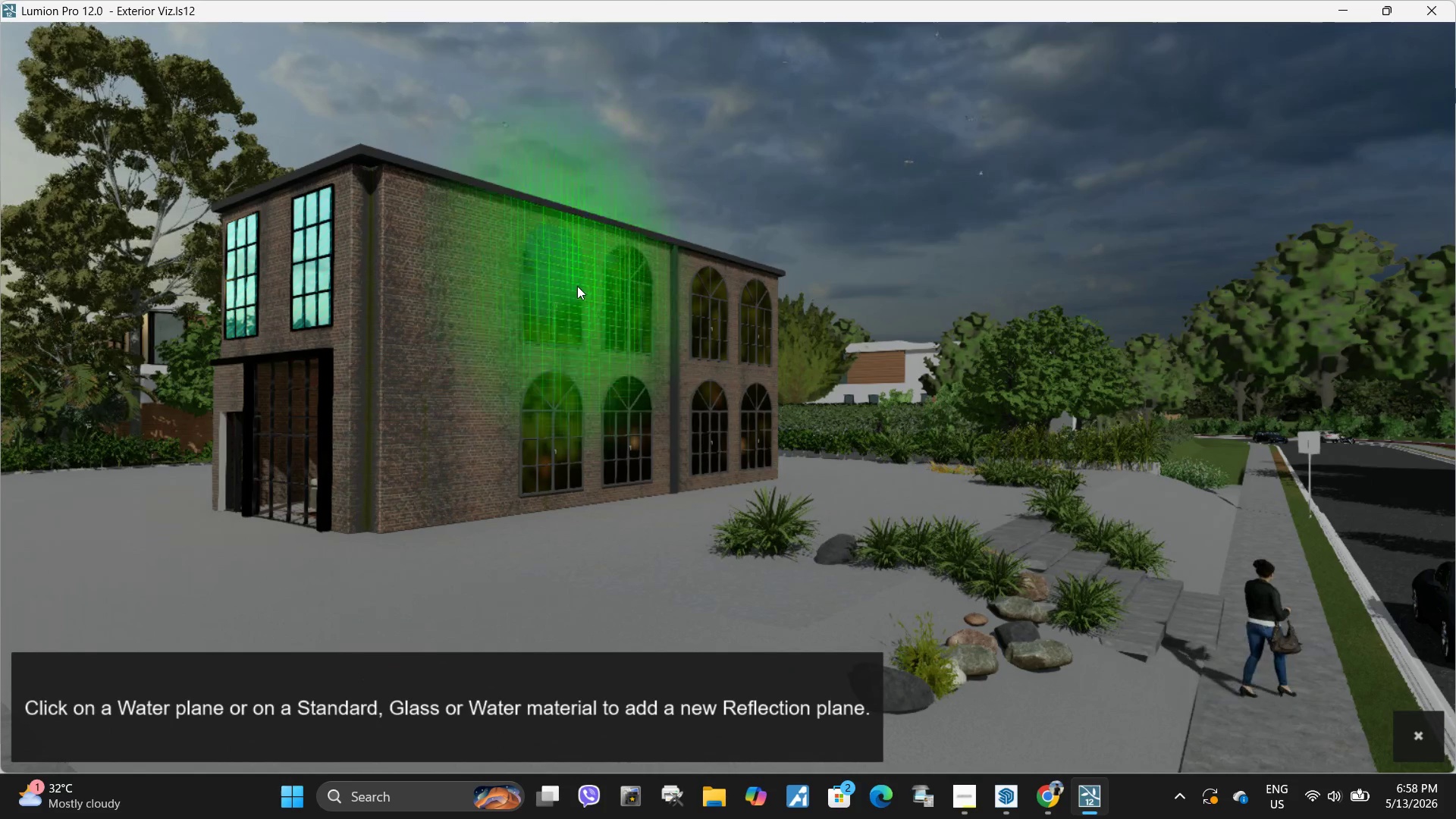 
left_click([569, 289])
 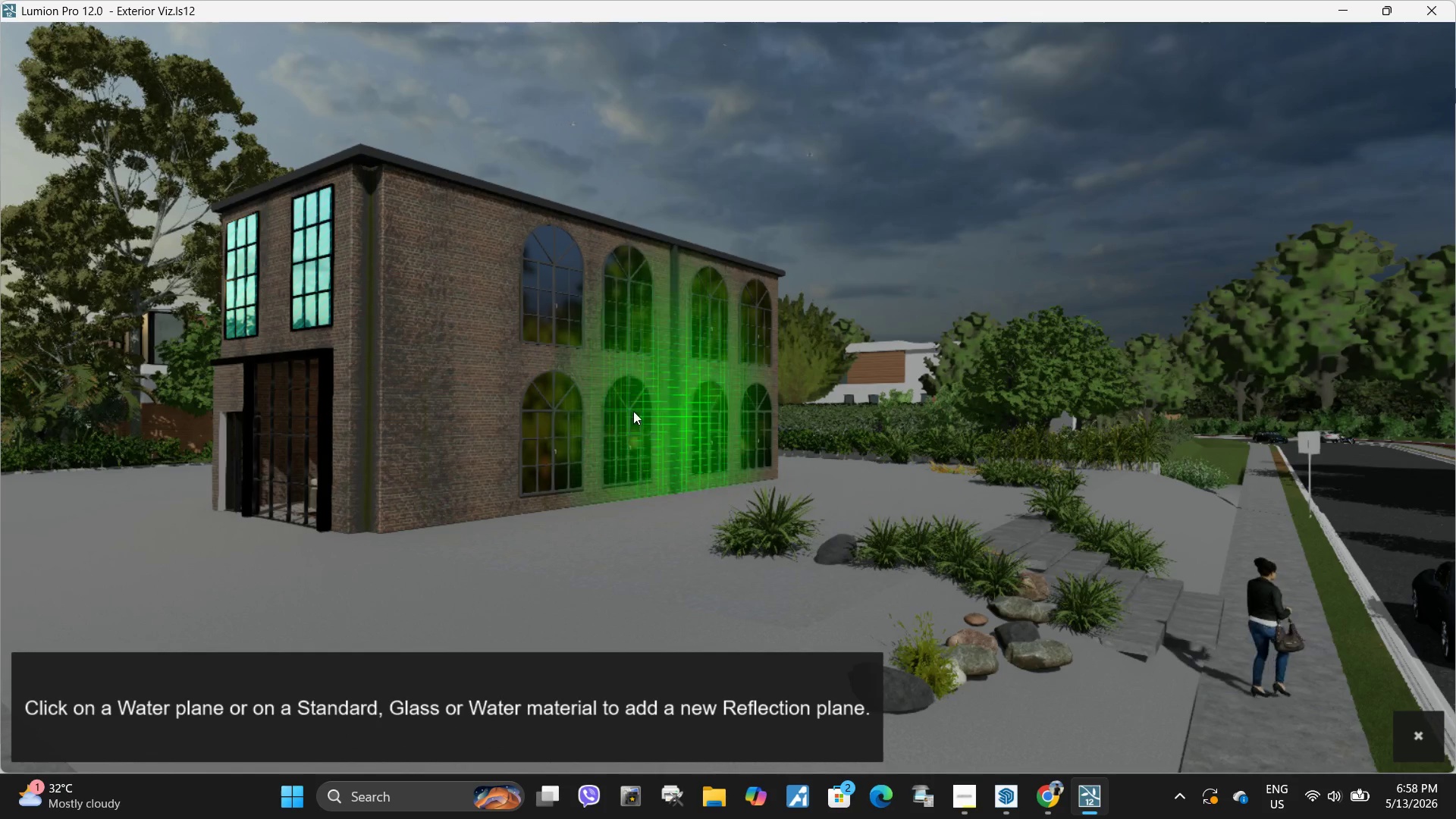 
left_click([627, 423])
 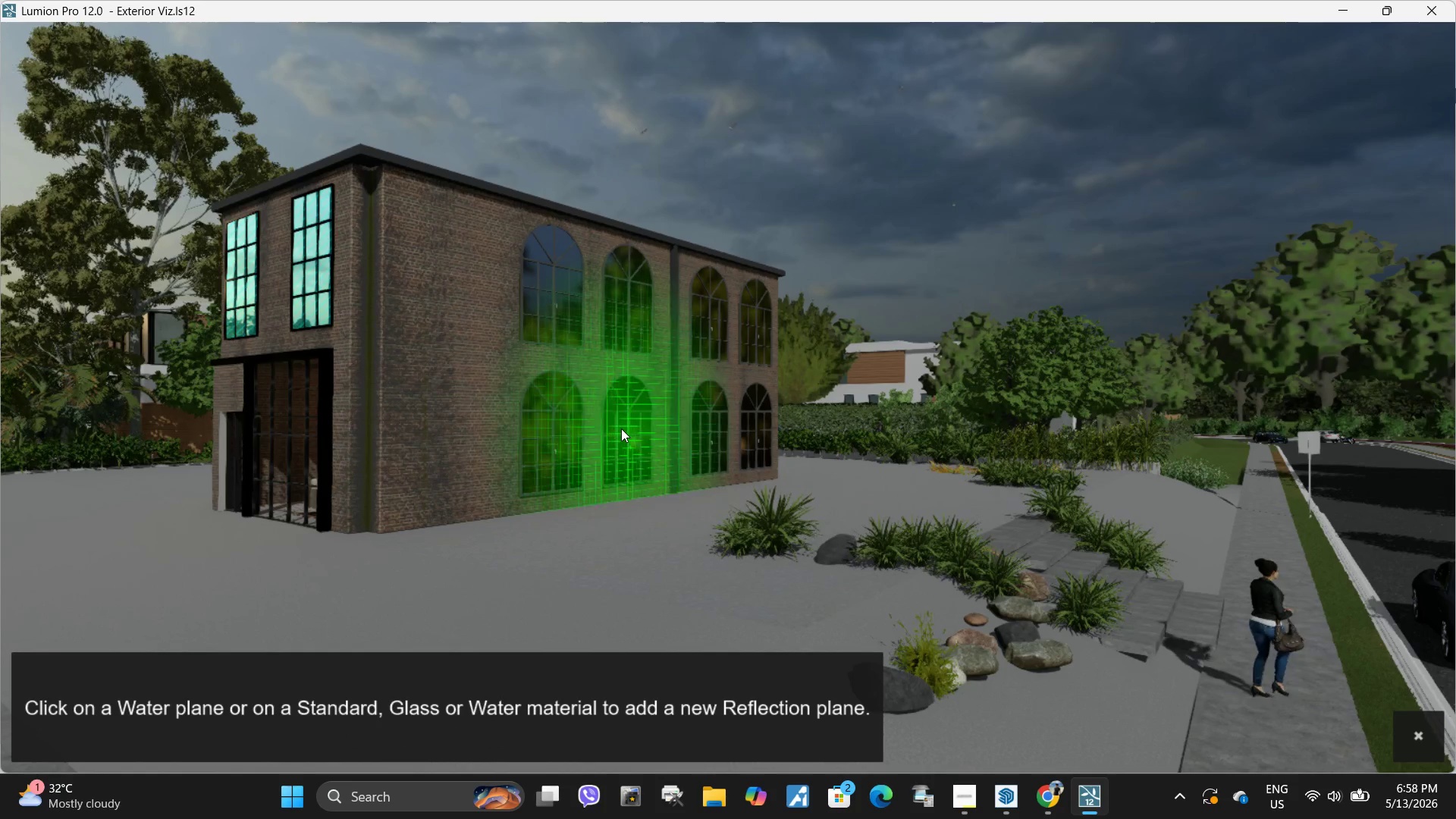 
left_click([620, 428])
 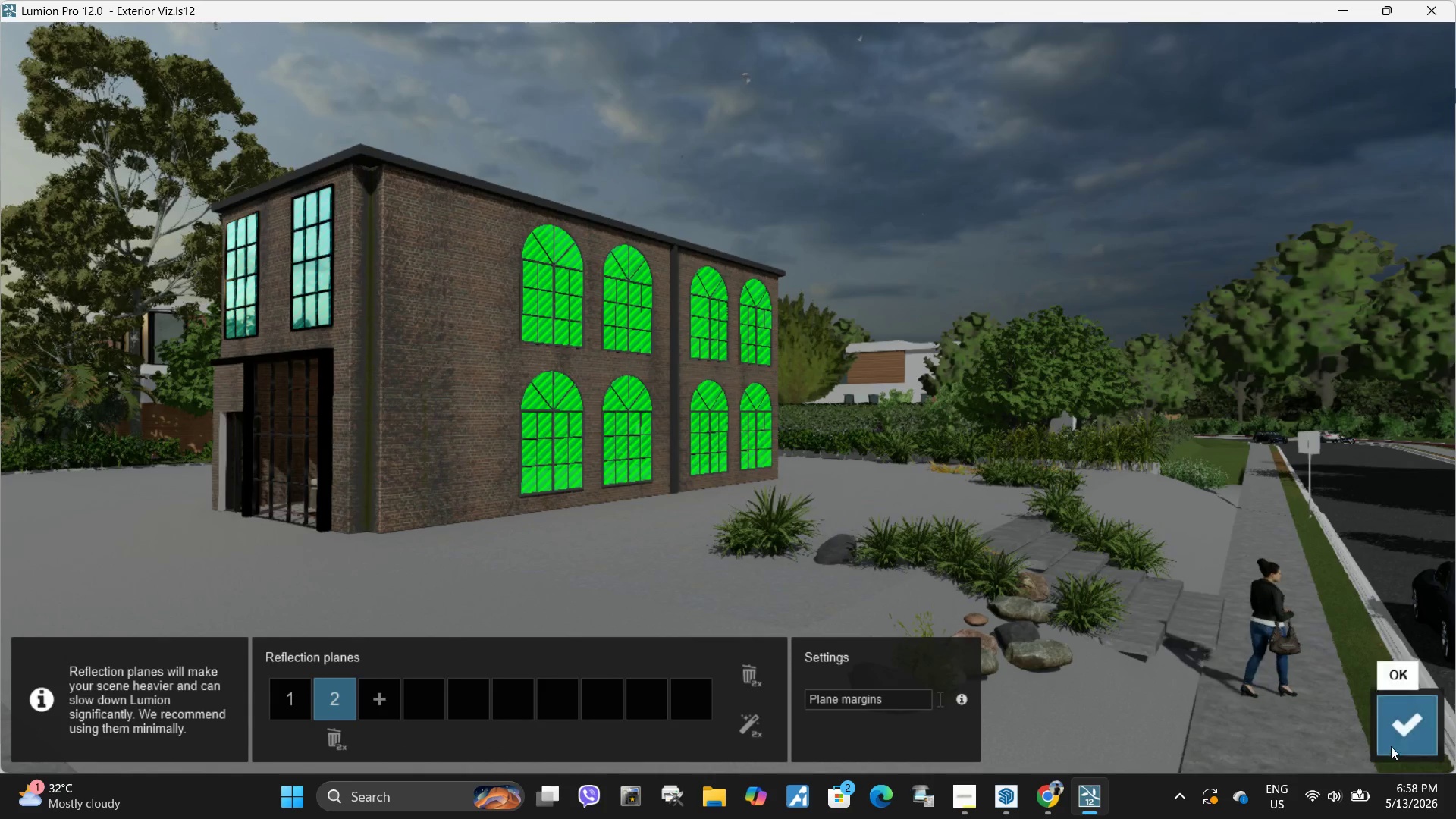 
hold_key(key=A, duration=1.53)
 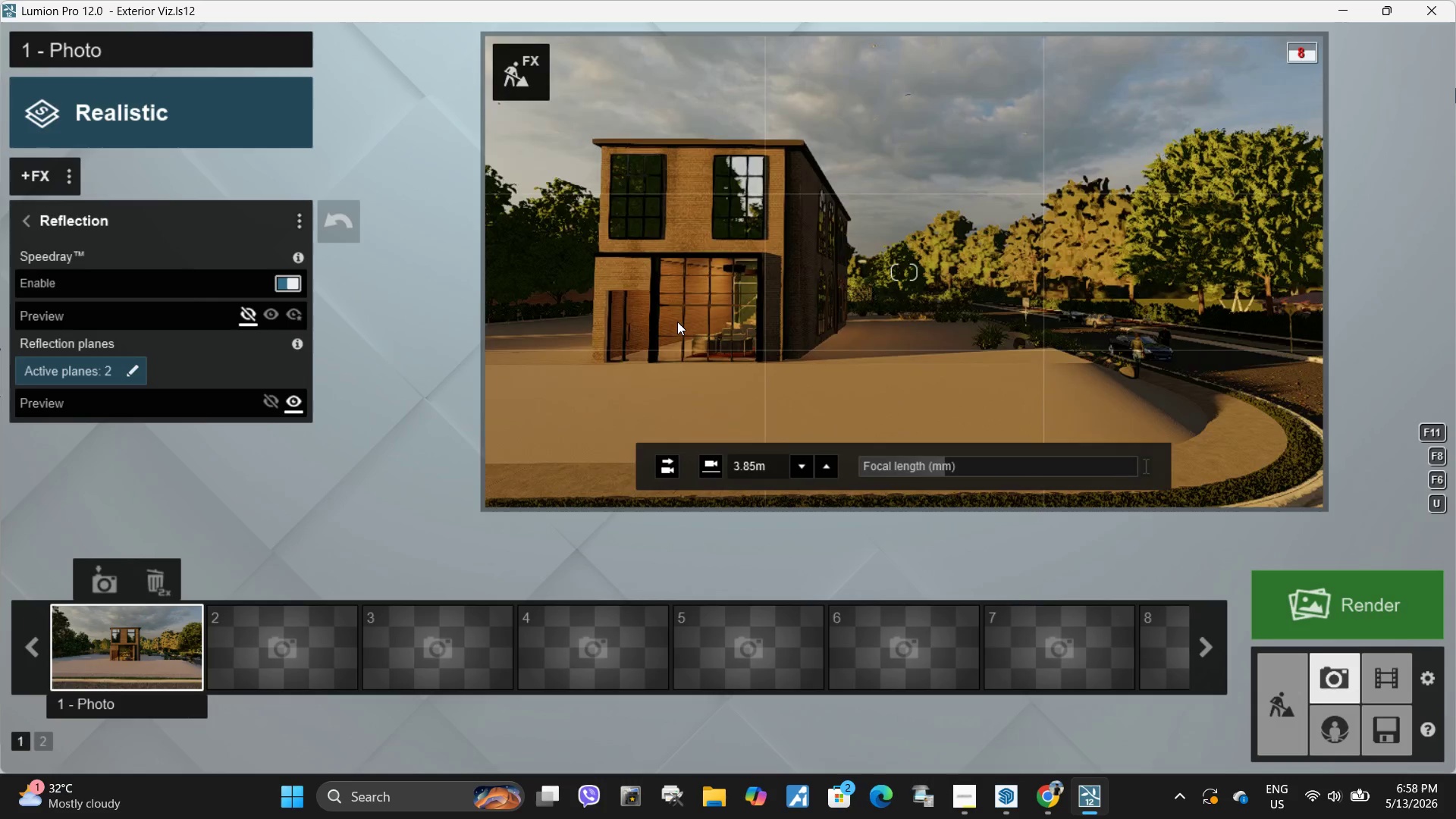 
type(AAAAAAA)
 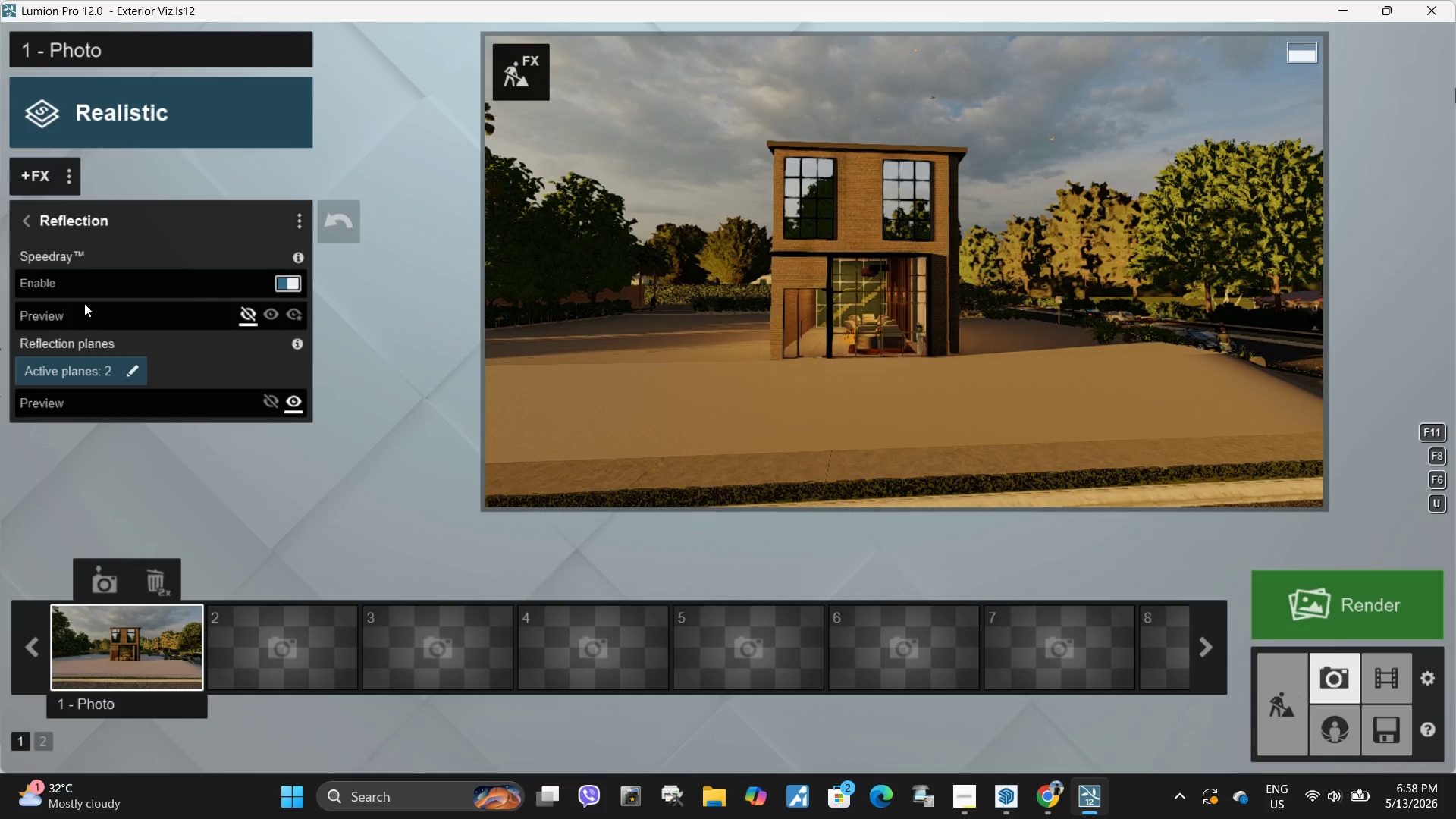 
left_click([133, 371])
 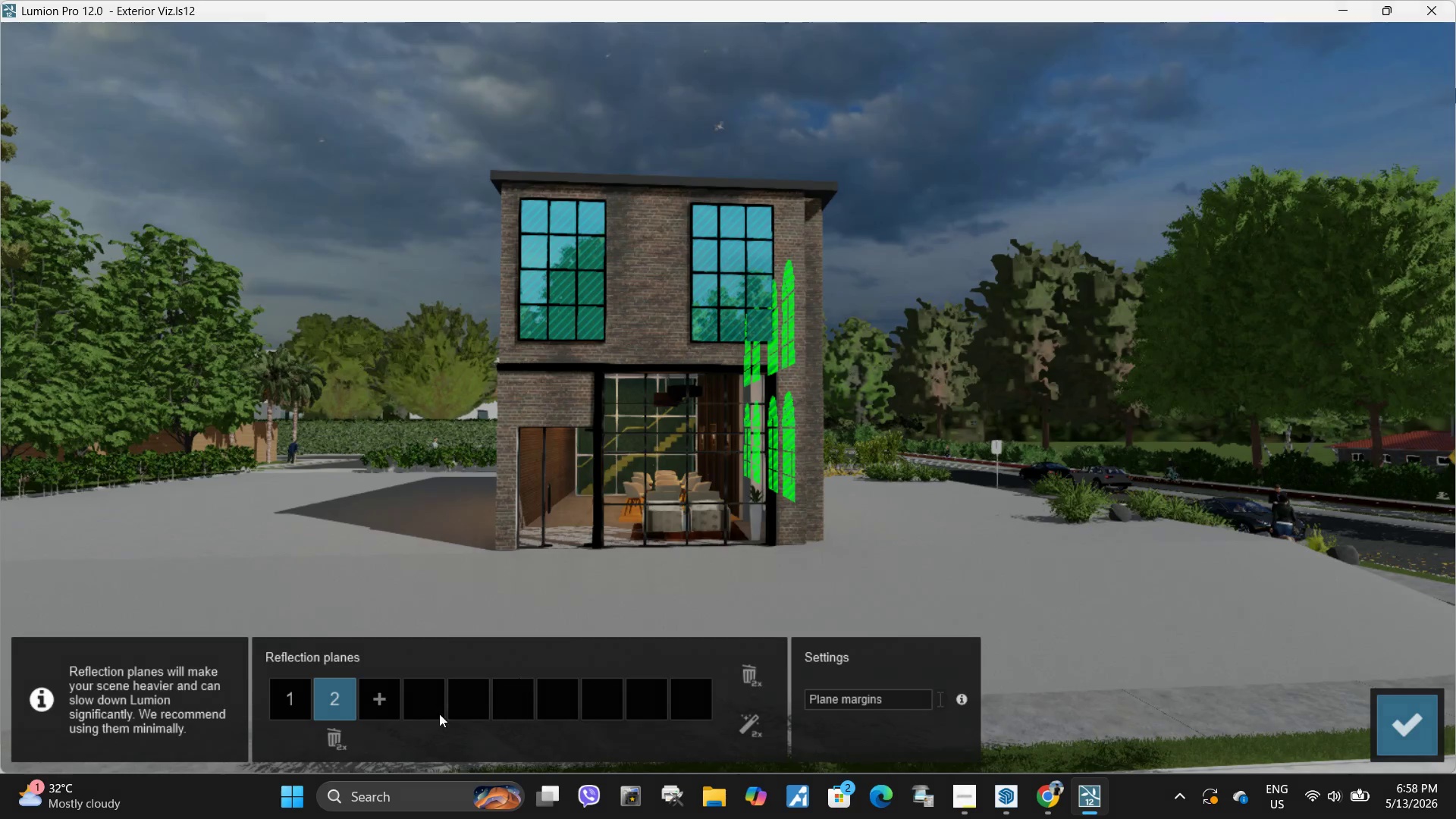 
left_click([385, 713])
 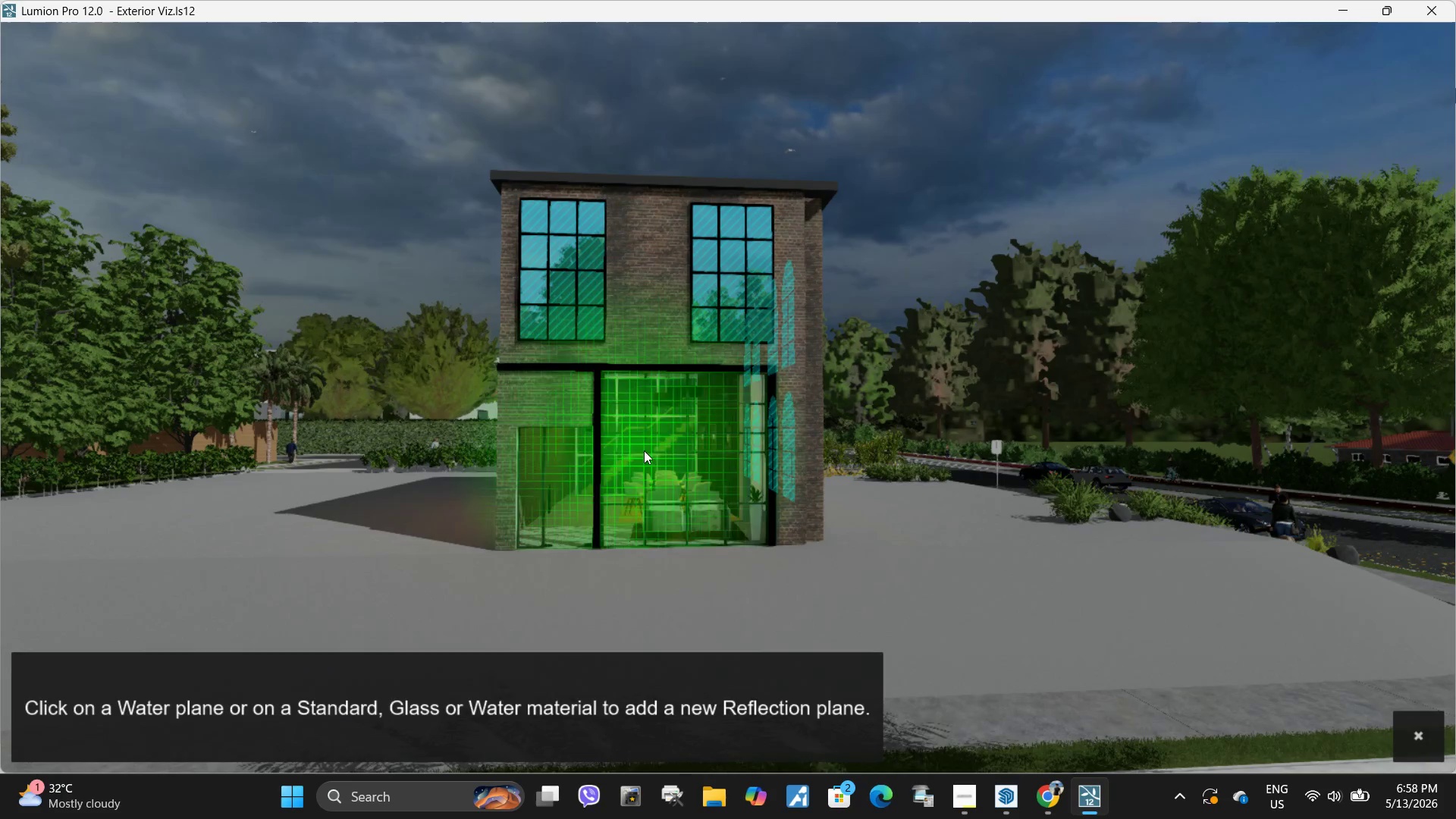 
left_click([643, 453])
 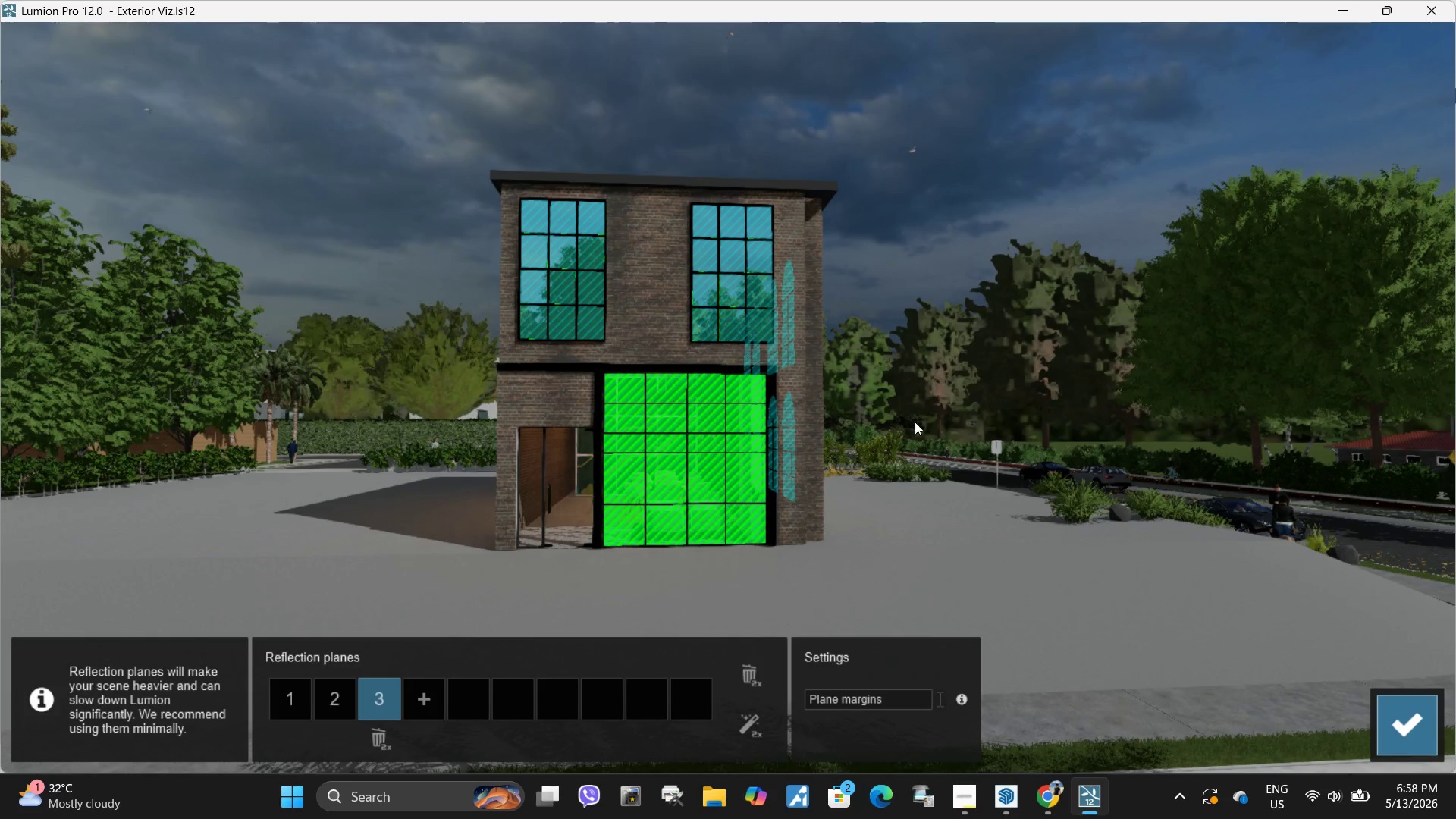 
left_click([969, 290])
 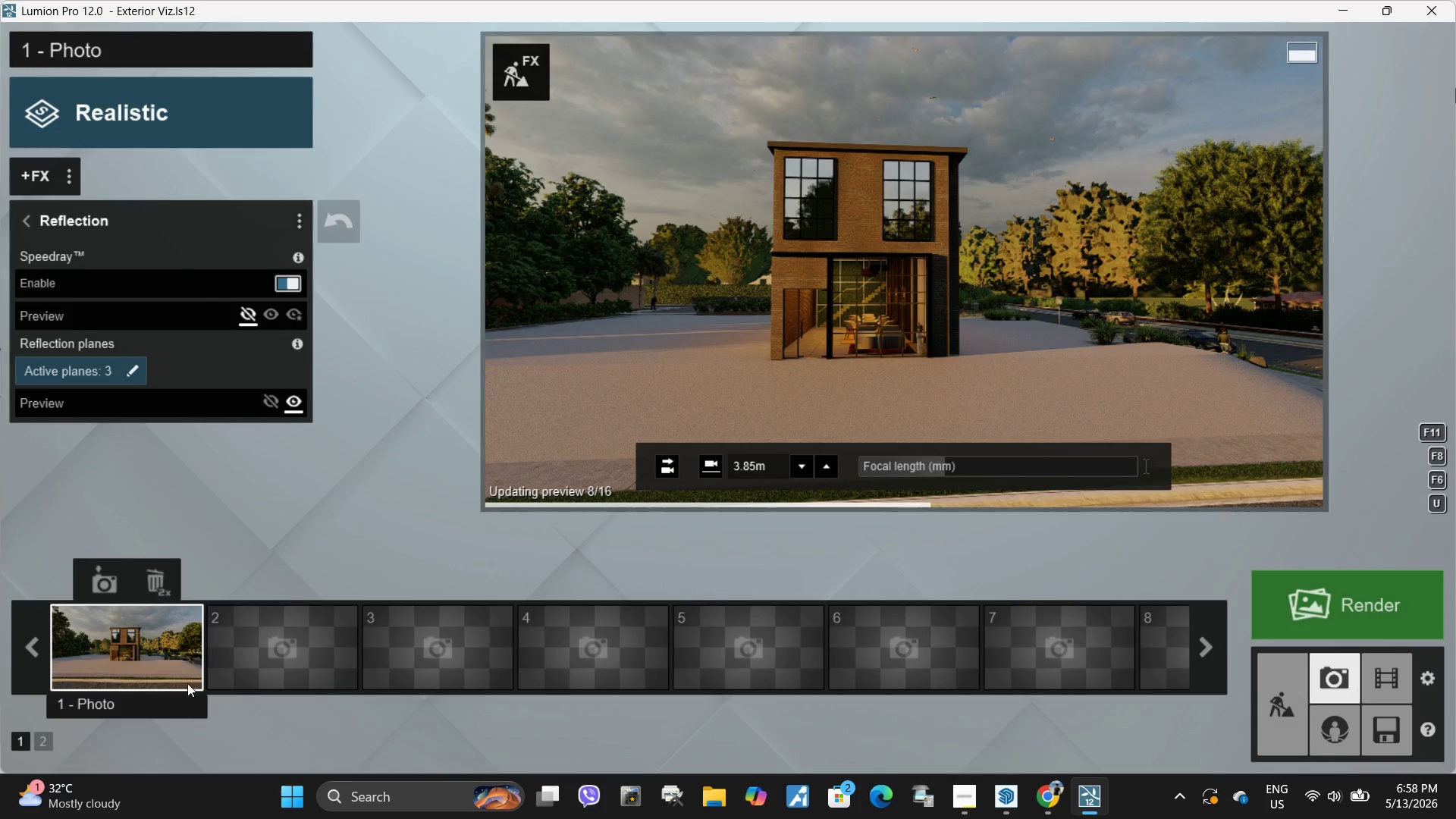 
left_click([133, 641])
 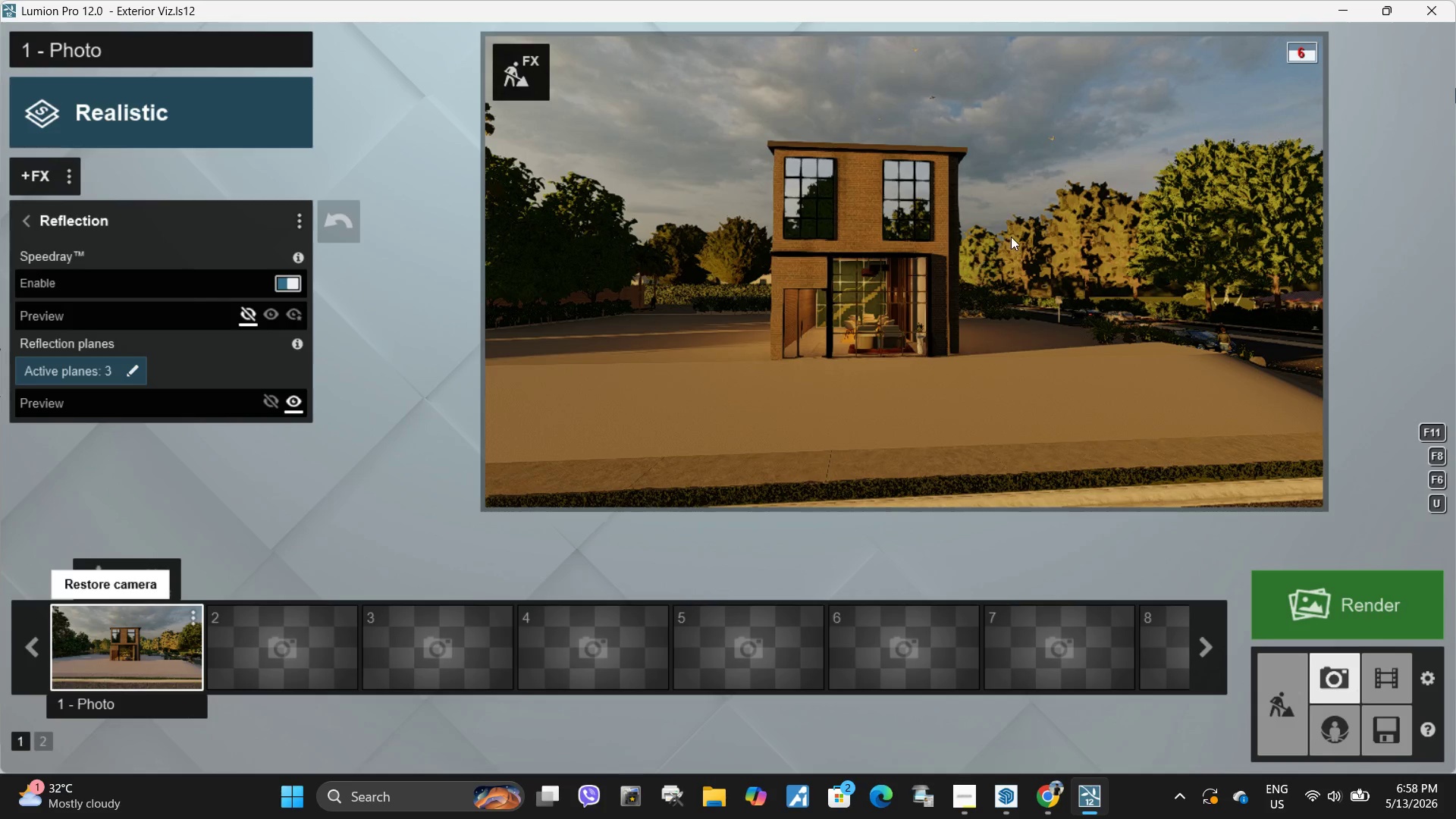 
left_click([1011, 237])
 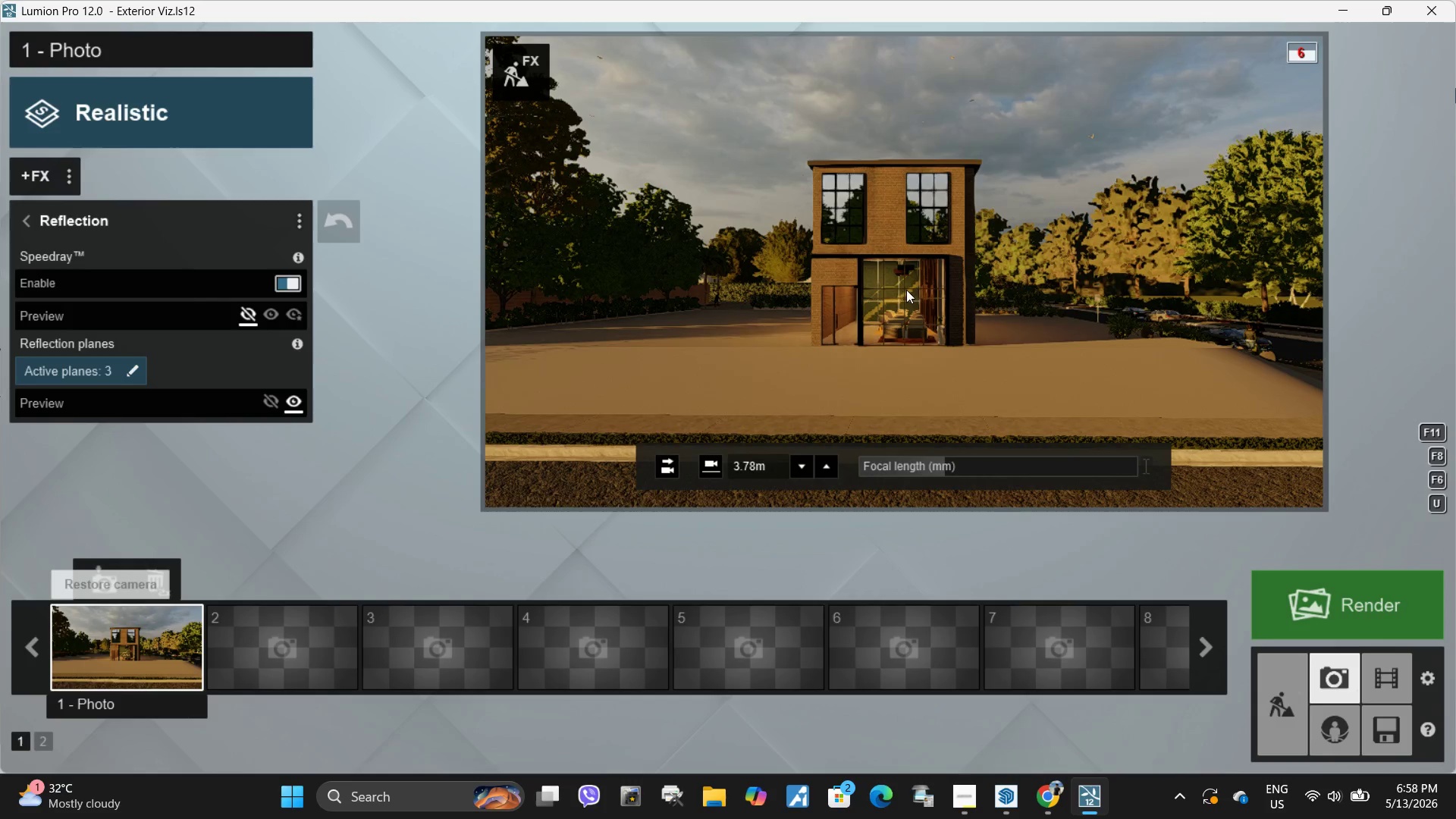 
left_click([963, 278])
 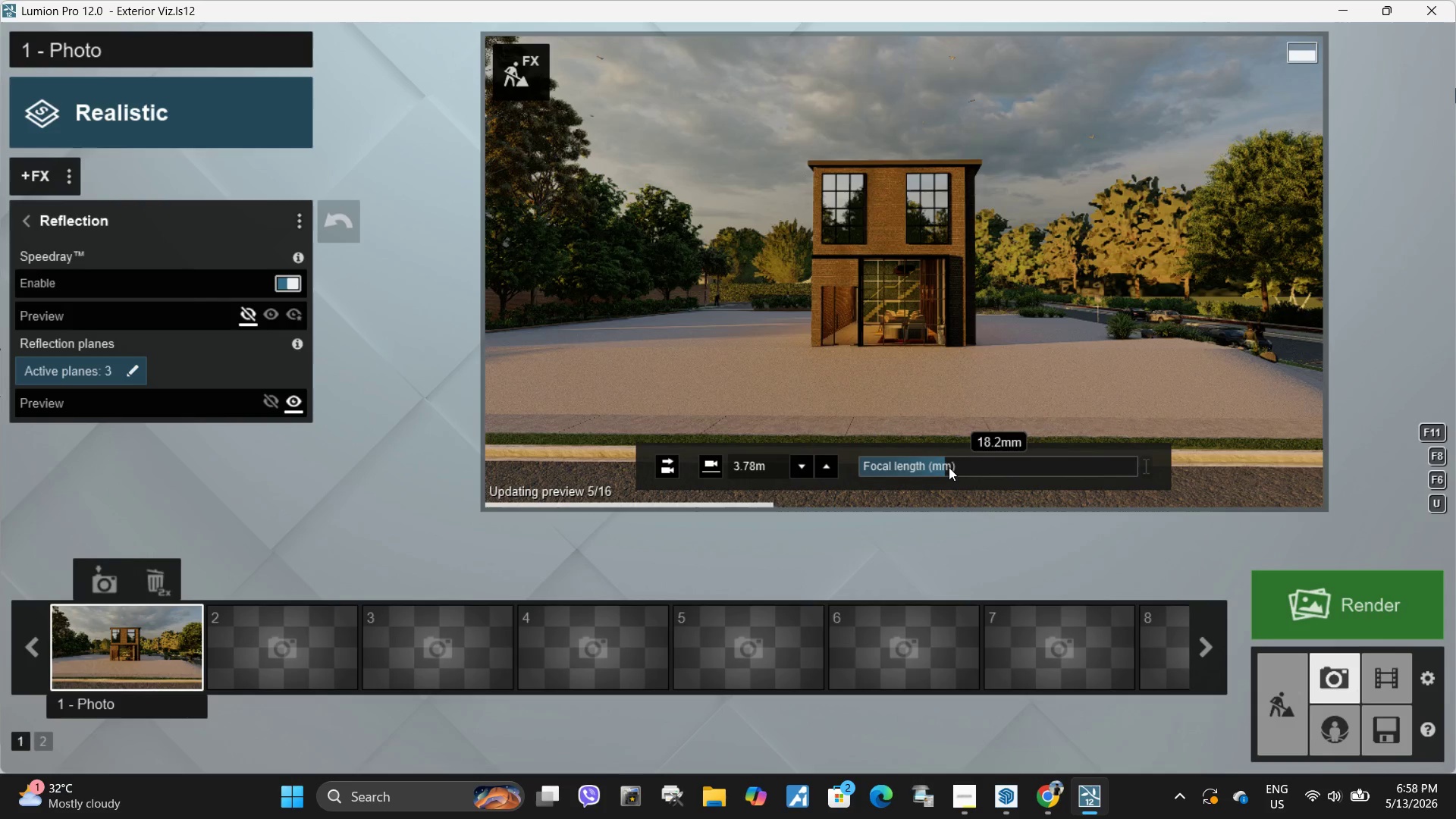 
left_click_drag(start_coordinate=[949, 467], to_coordinate=[957, 466])
 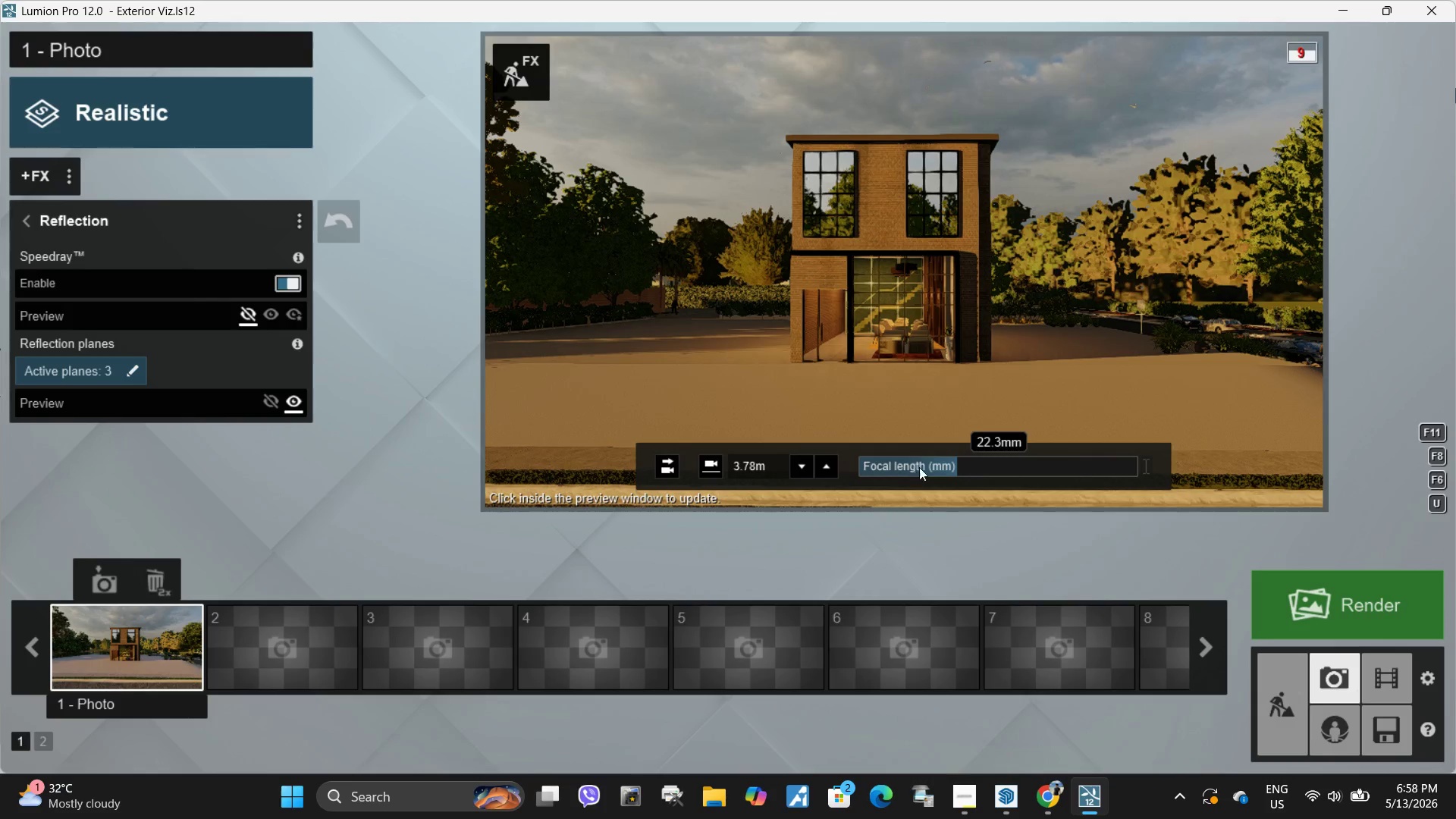 
left_click_drag(start_coordinate=[940, 467], to_coordinate=[927, 470])
 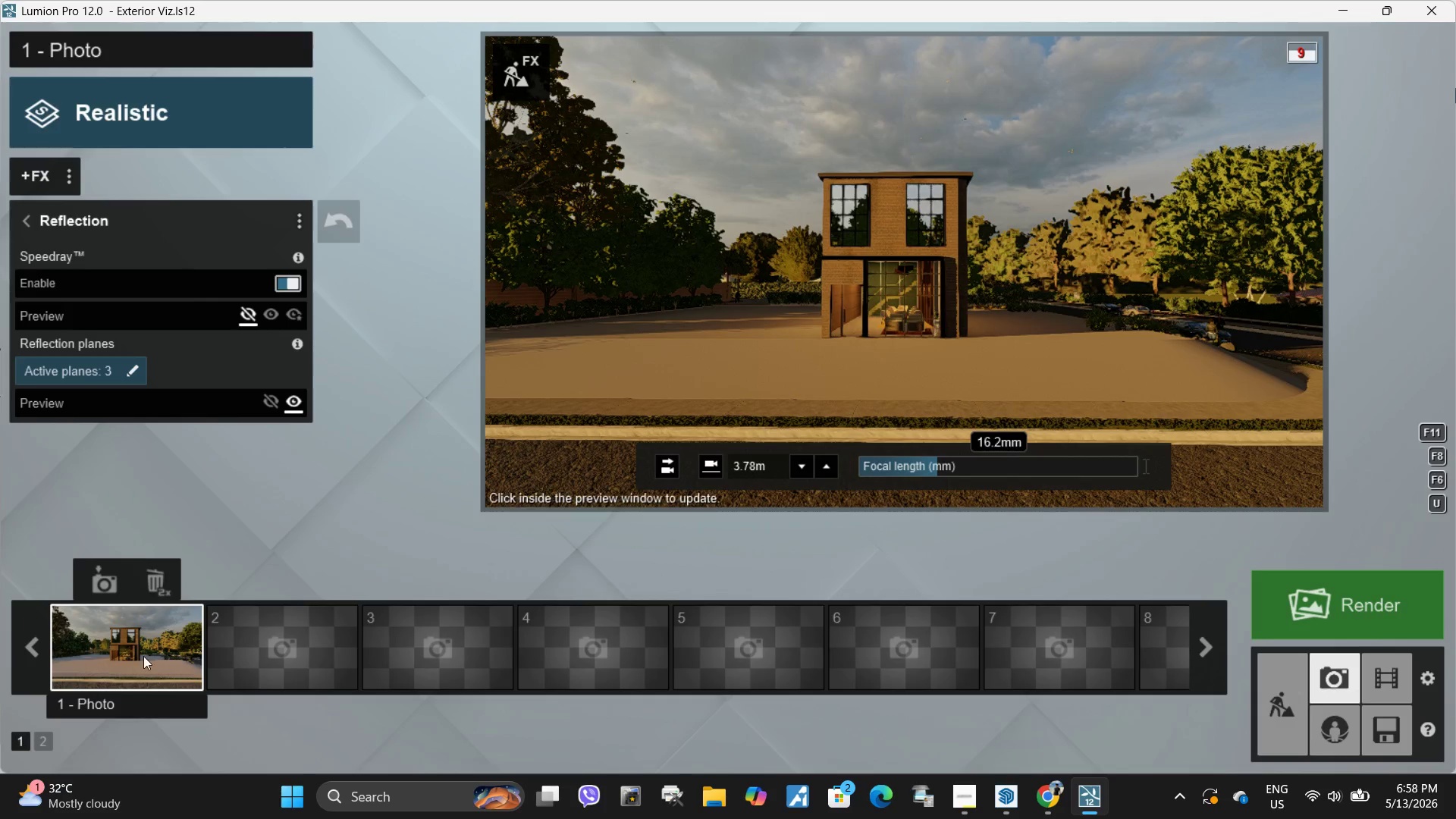 
left_click([143, 656])
 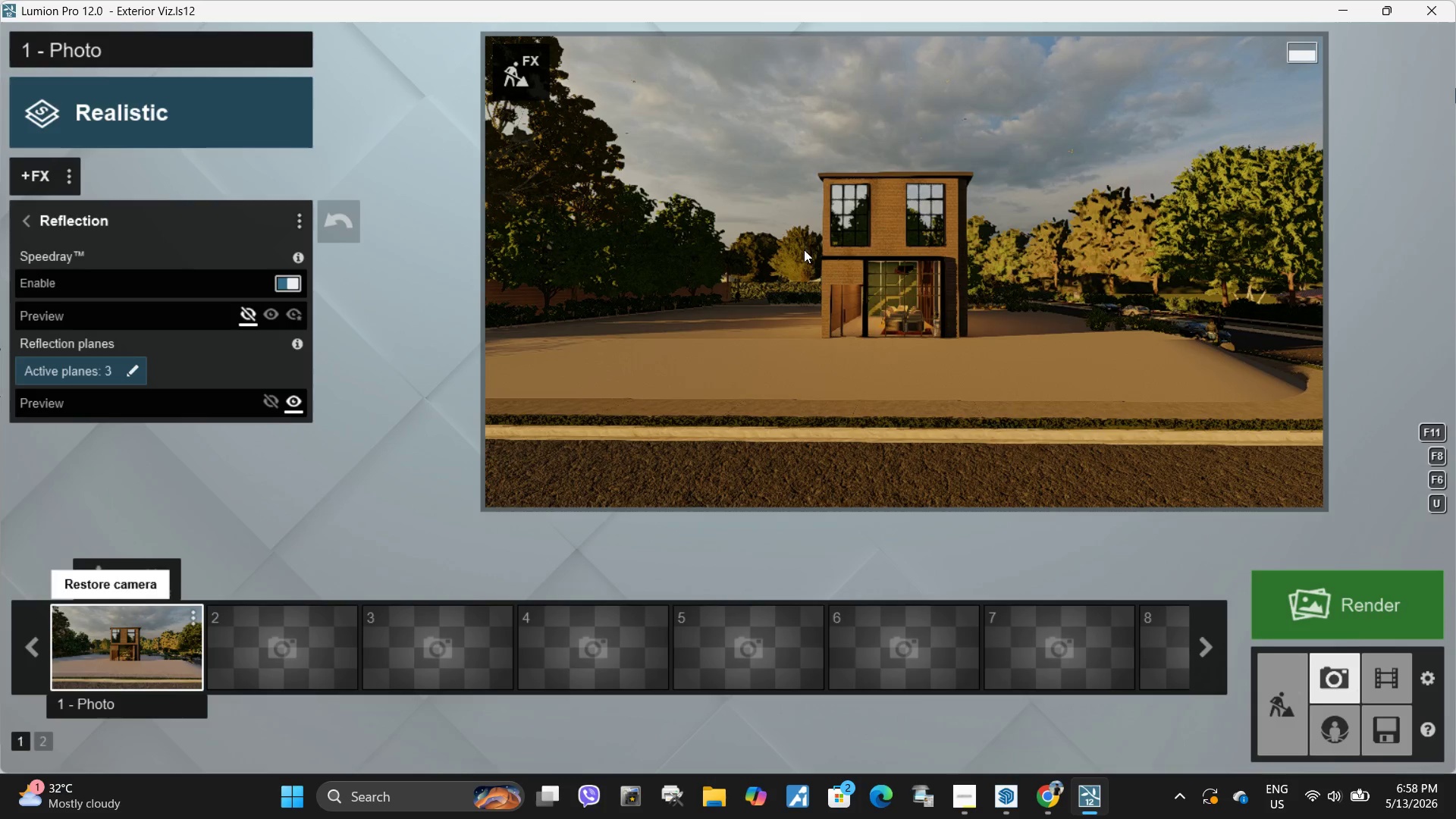 
left_click([908, 314])
 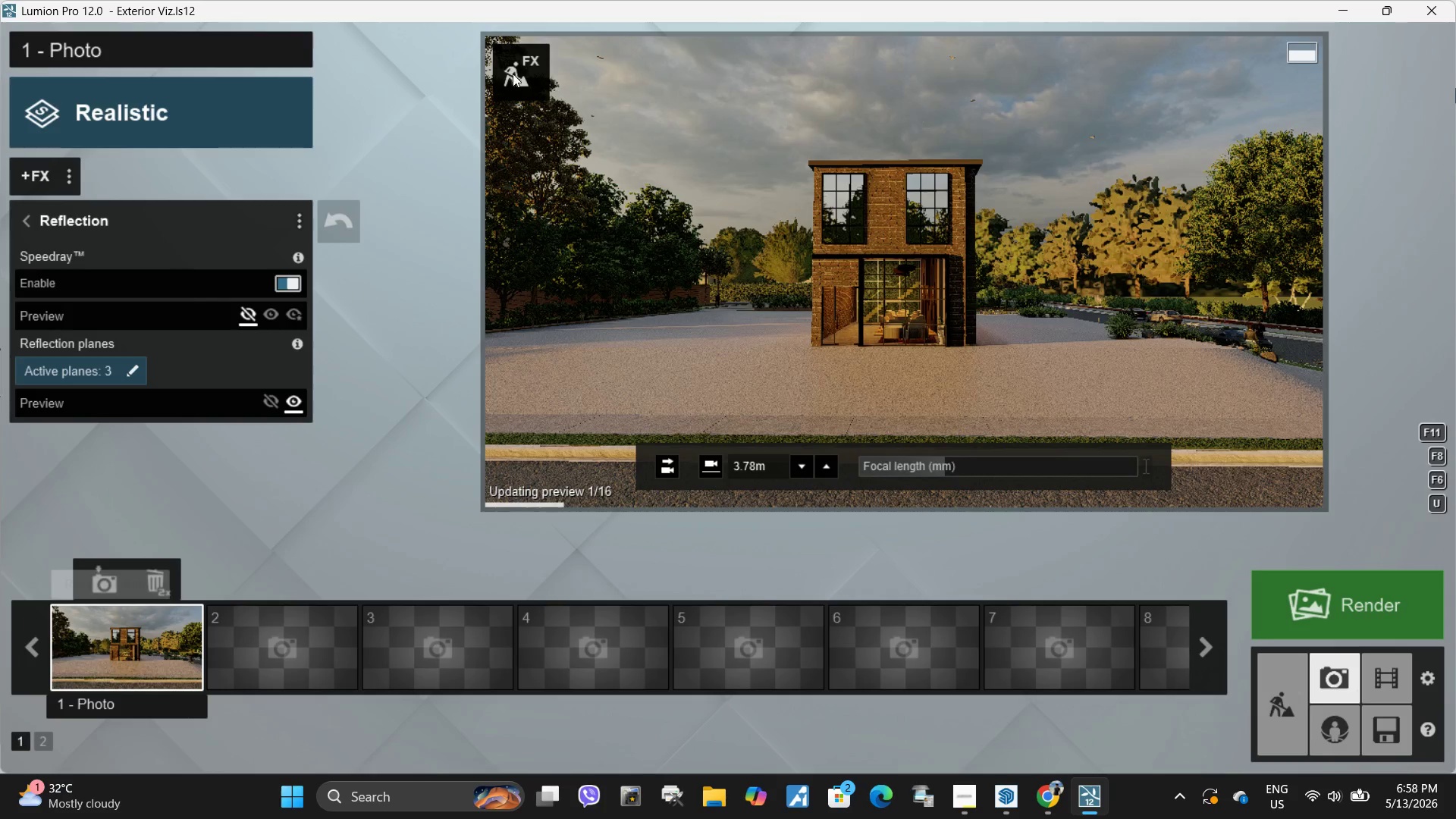 
left_click([509, 73])
 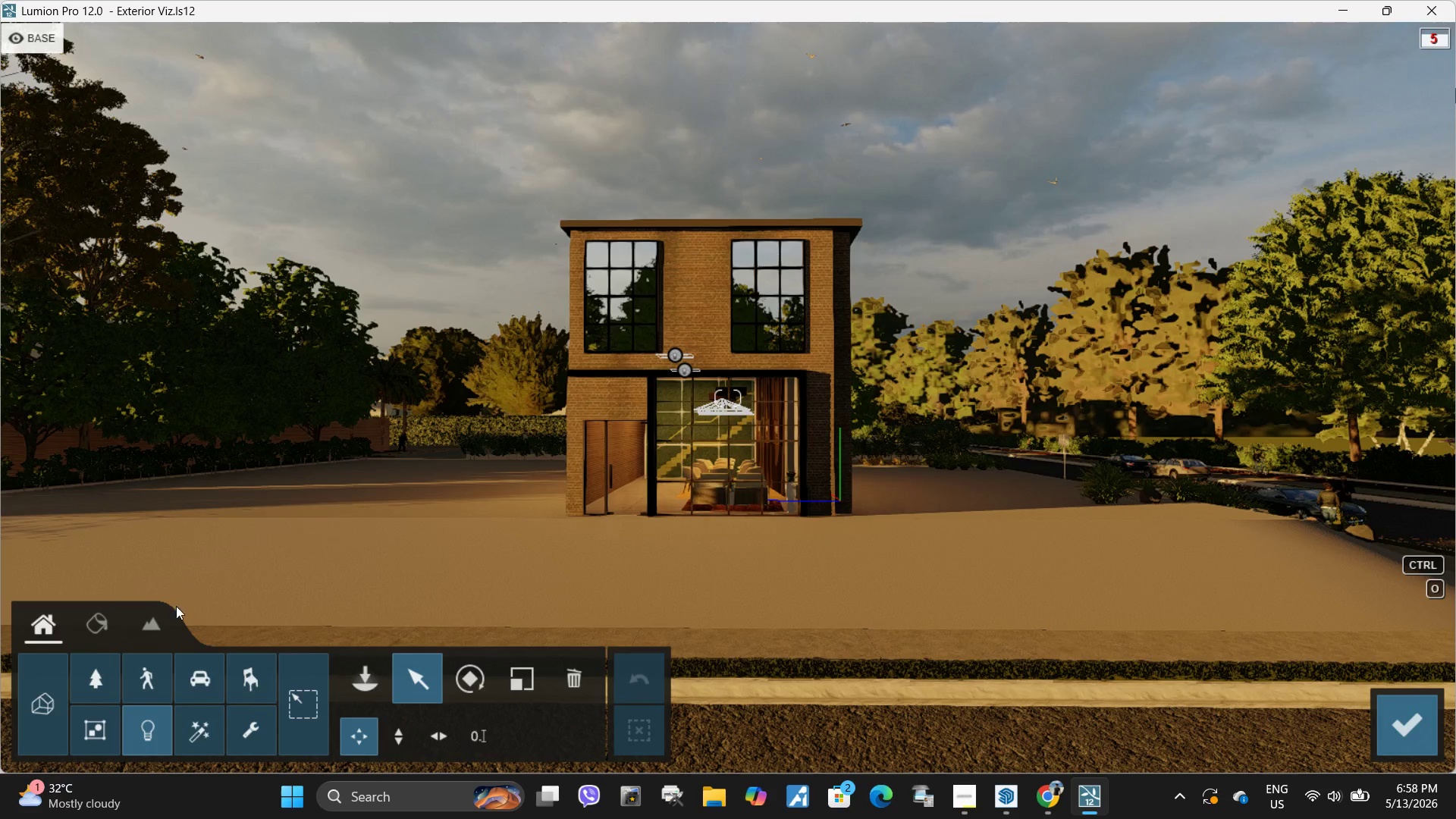 
left_click([87, 624])
 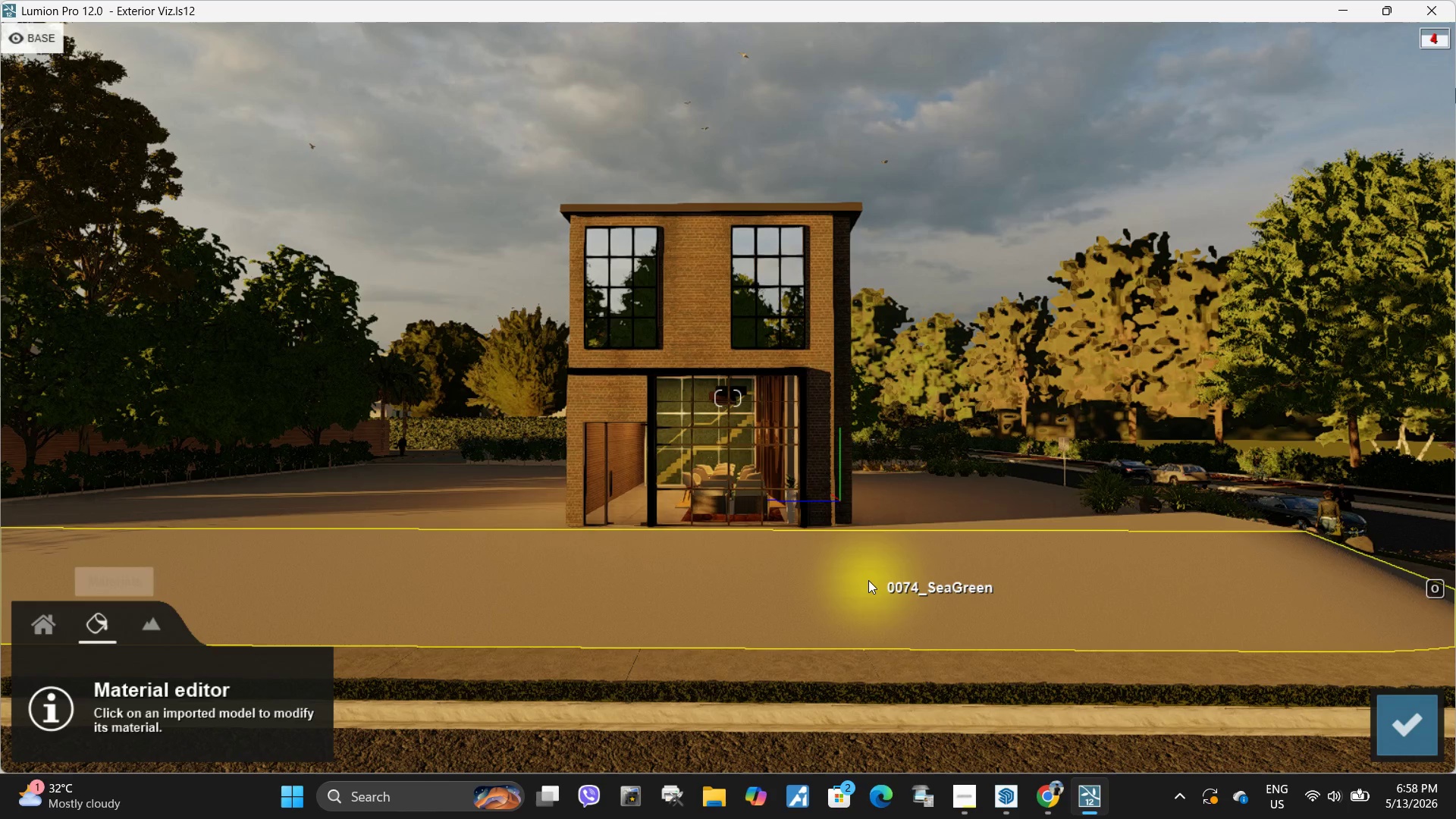 
left_click([868, 580])
 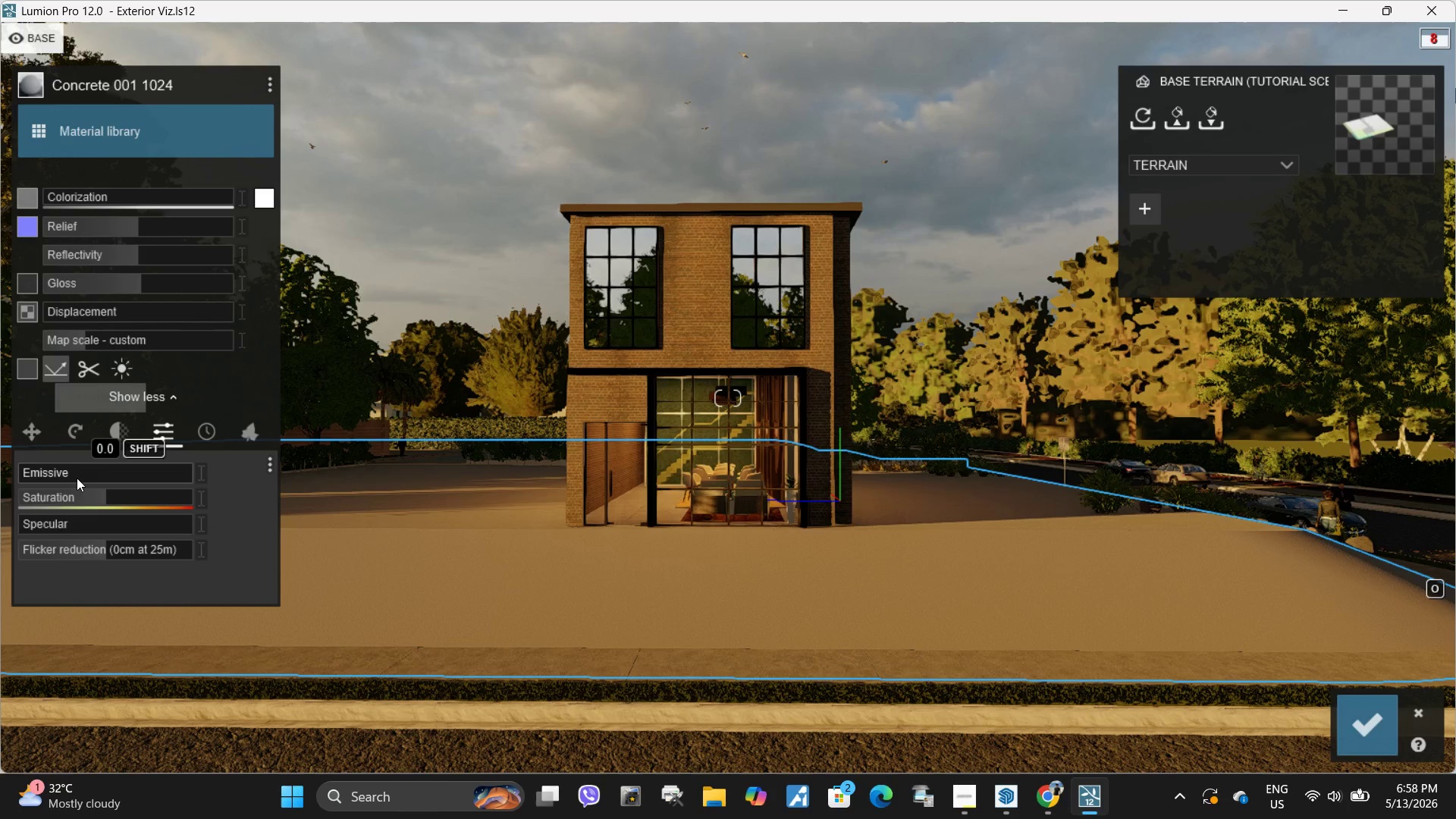 
left_click([435, 661])
 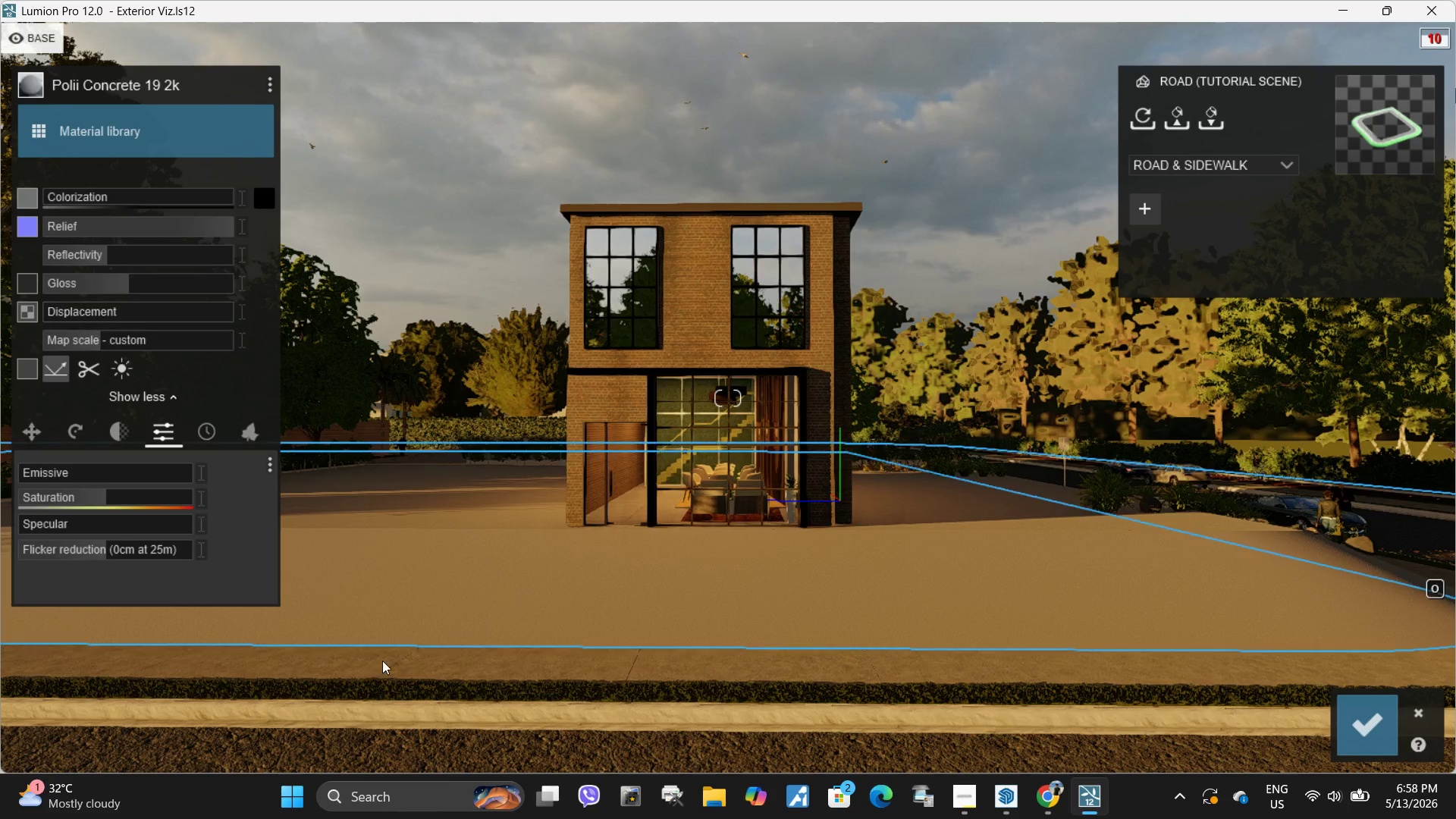 
left_click([382, 661])
 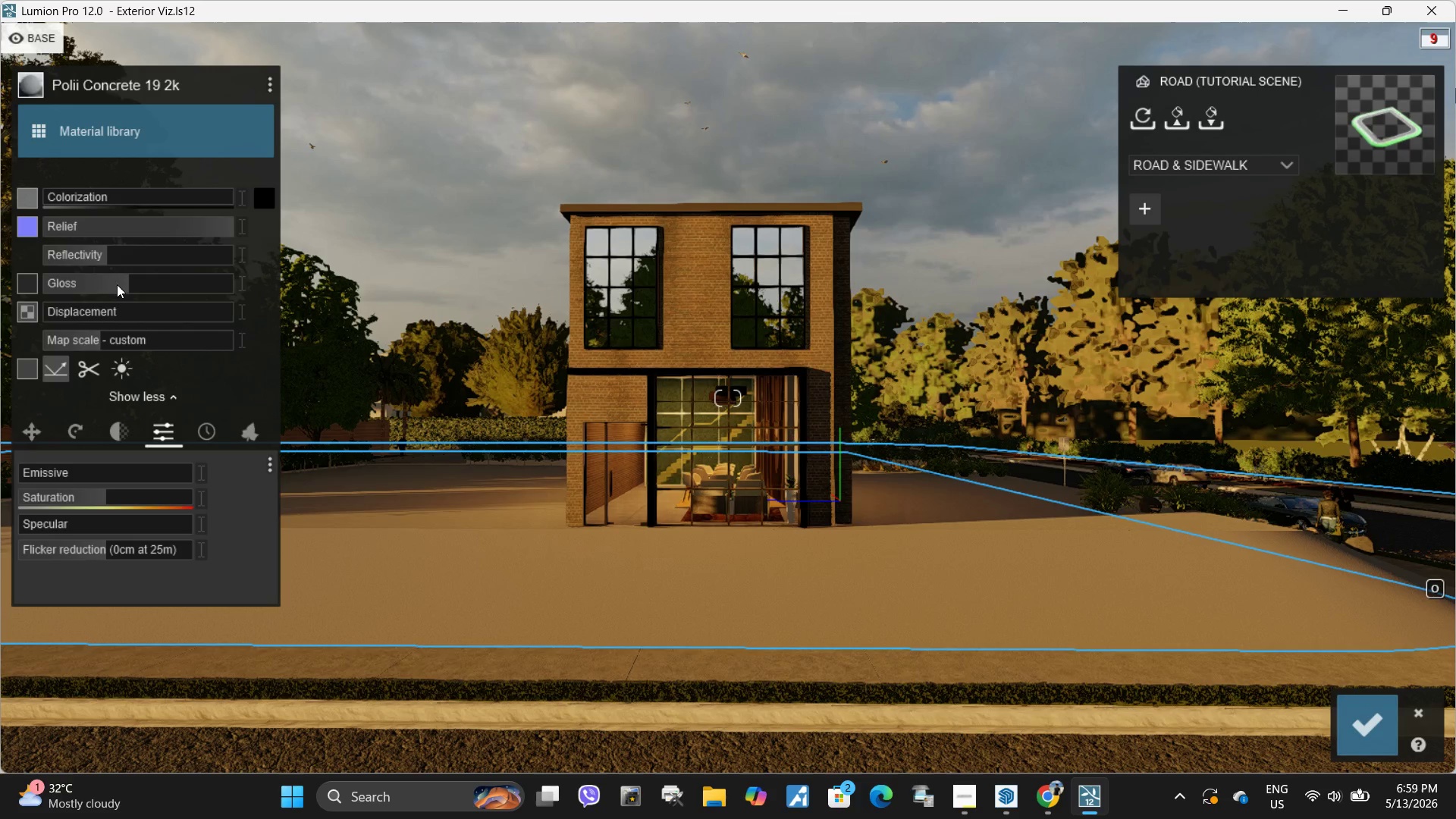 
left_click_drag(start_coordinate=[135, 285], to_coordinate=[232, 287])
 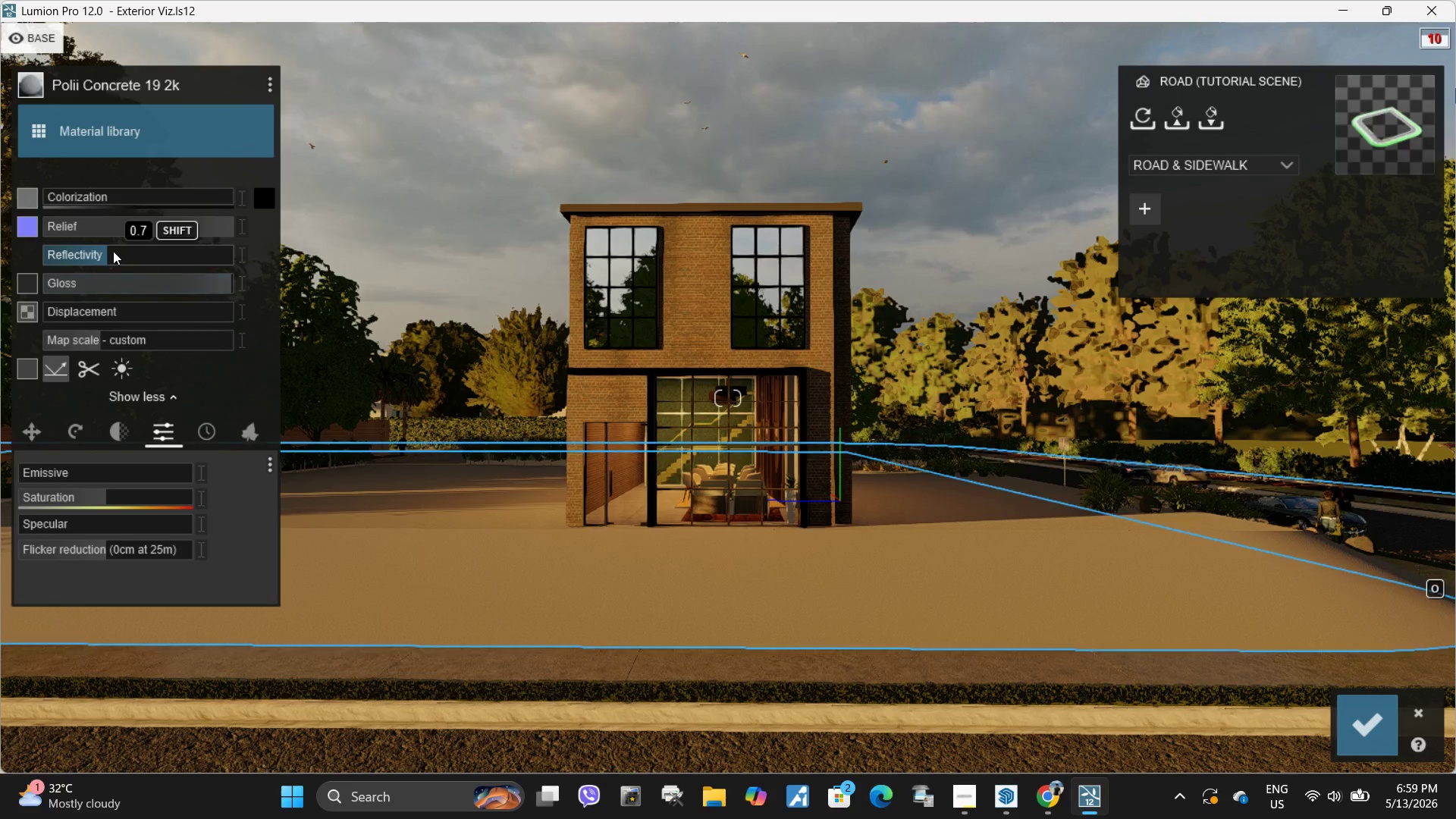 
left_click_drag(start_coordinate=[115, 250], to_coordinate=[219, 247])
 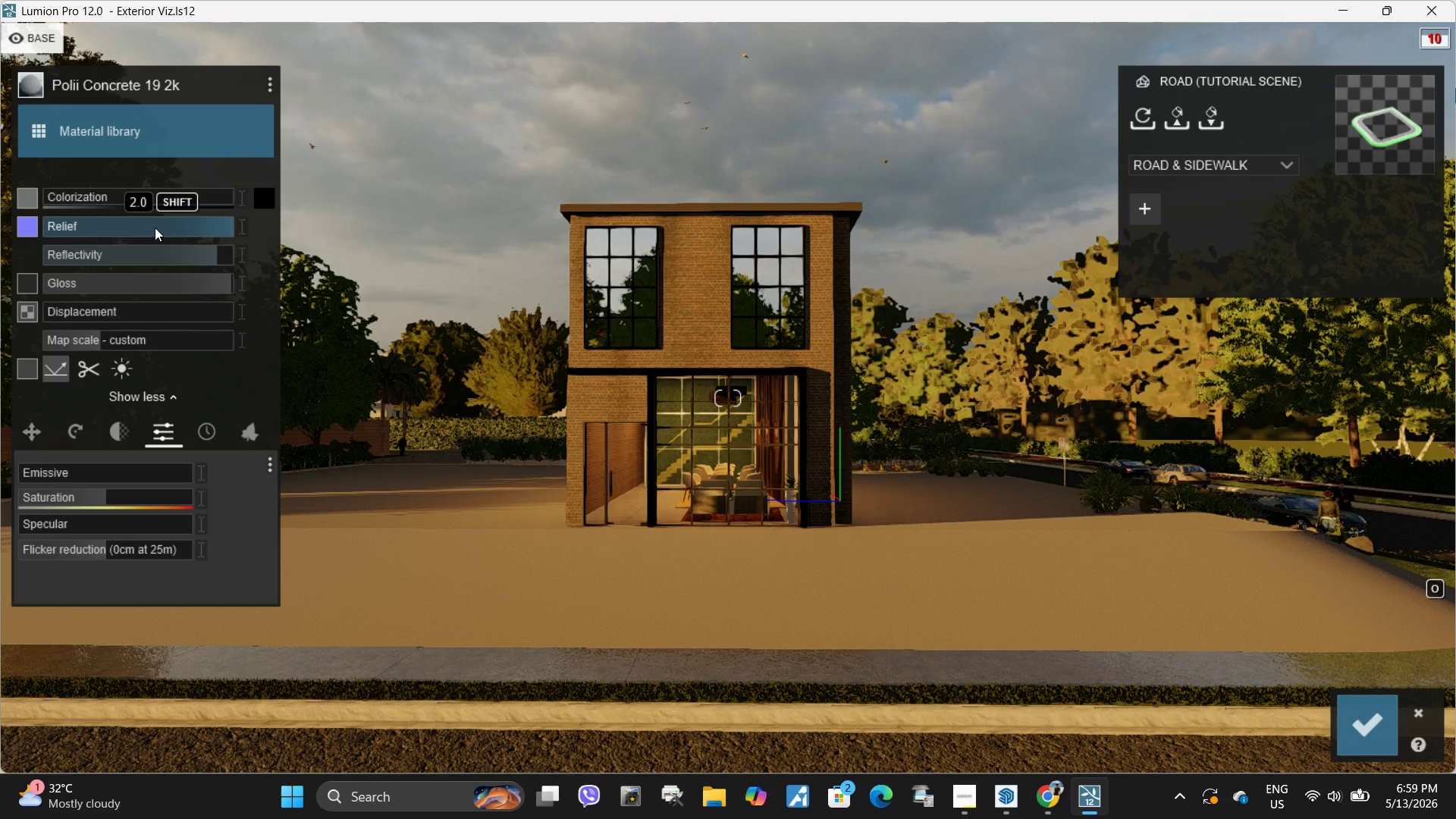 
left_click_drag(start_coordinate=[155, 228], to_coordinate=[47, 227])
 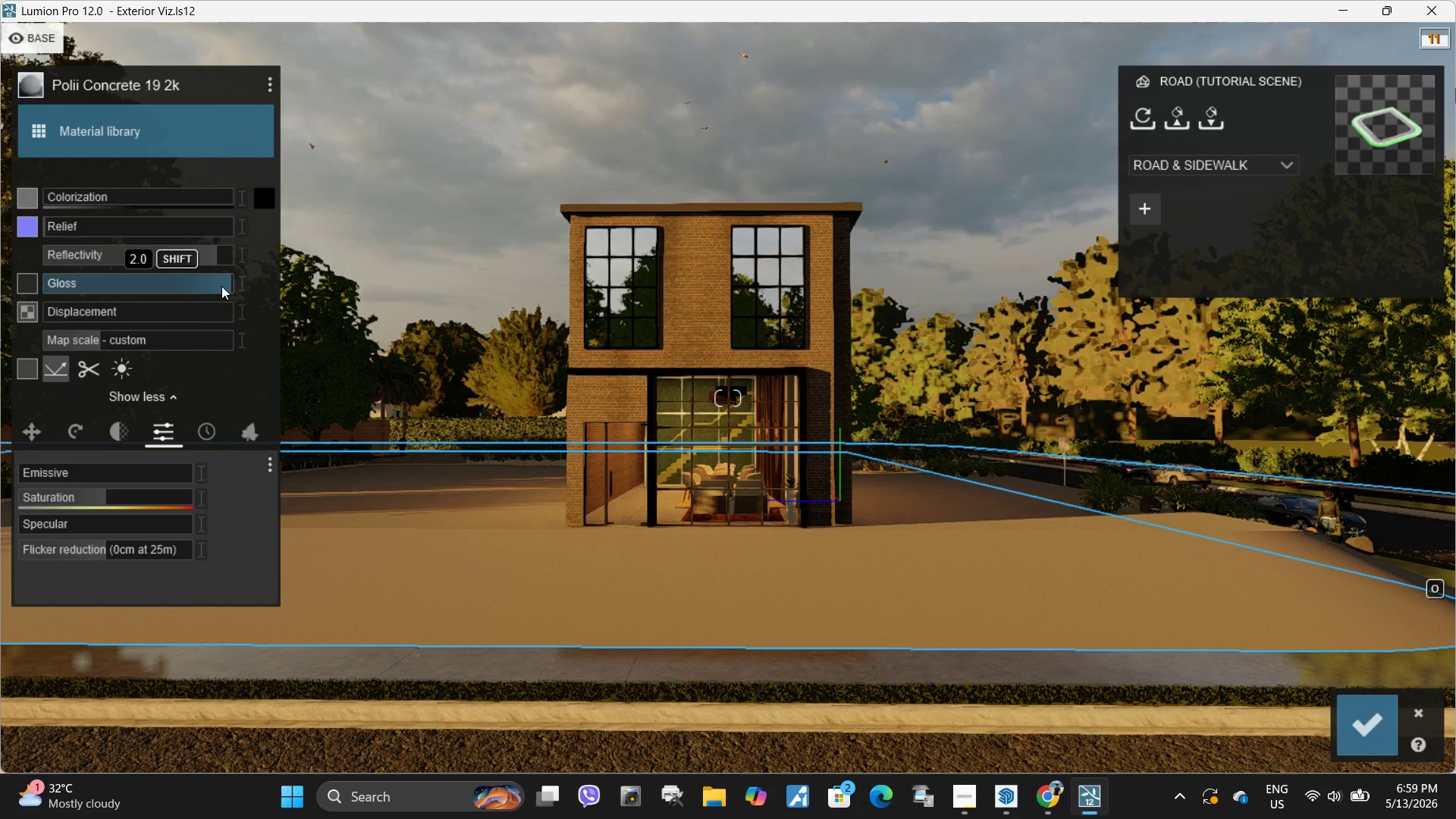 
left_click_drag(start_coordinate=[221, 286], to_coordinate=[198, 290])
 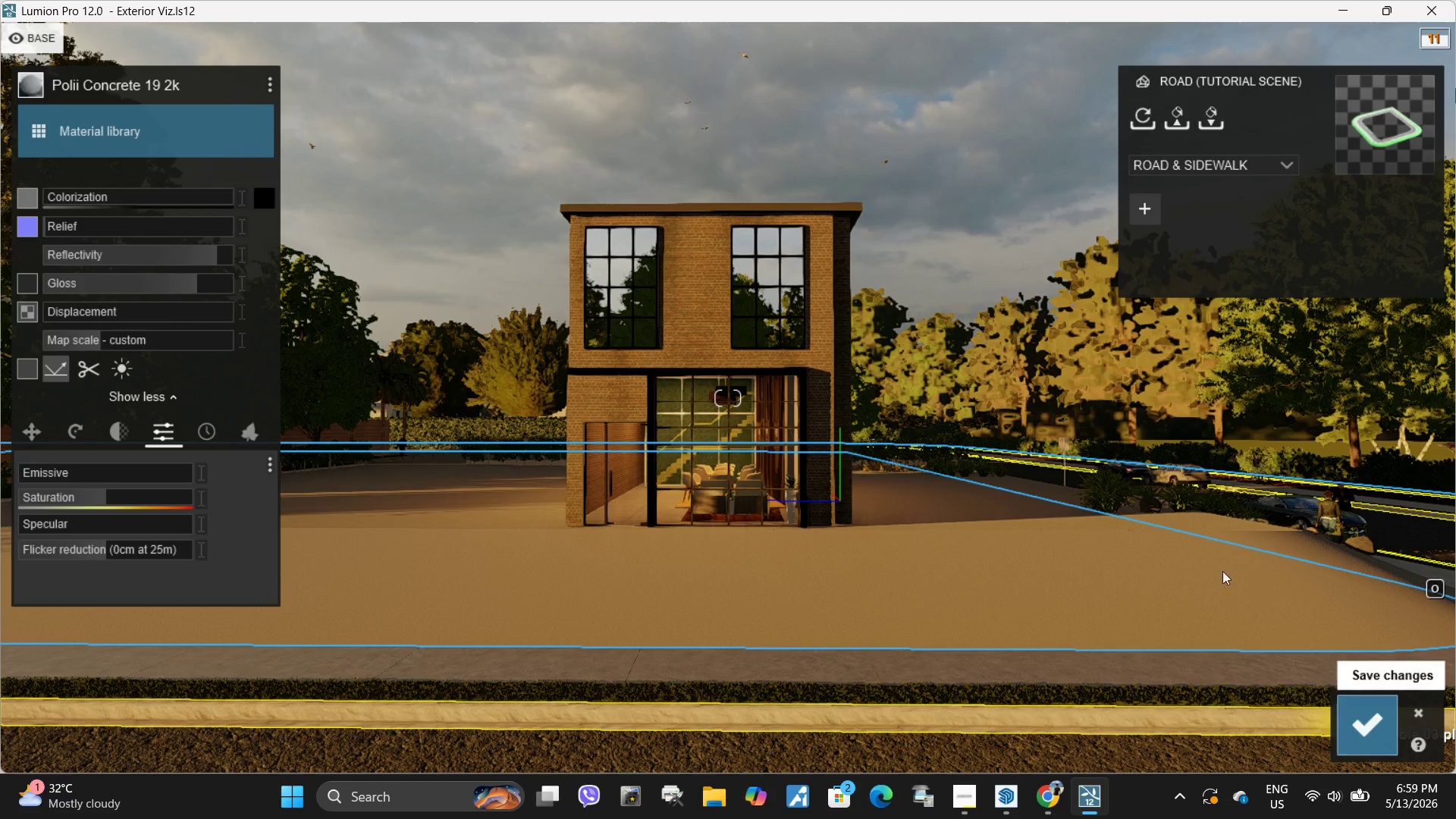 
left_click([1191, 570])
 